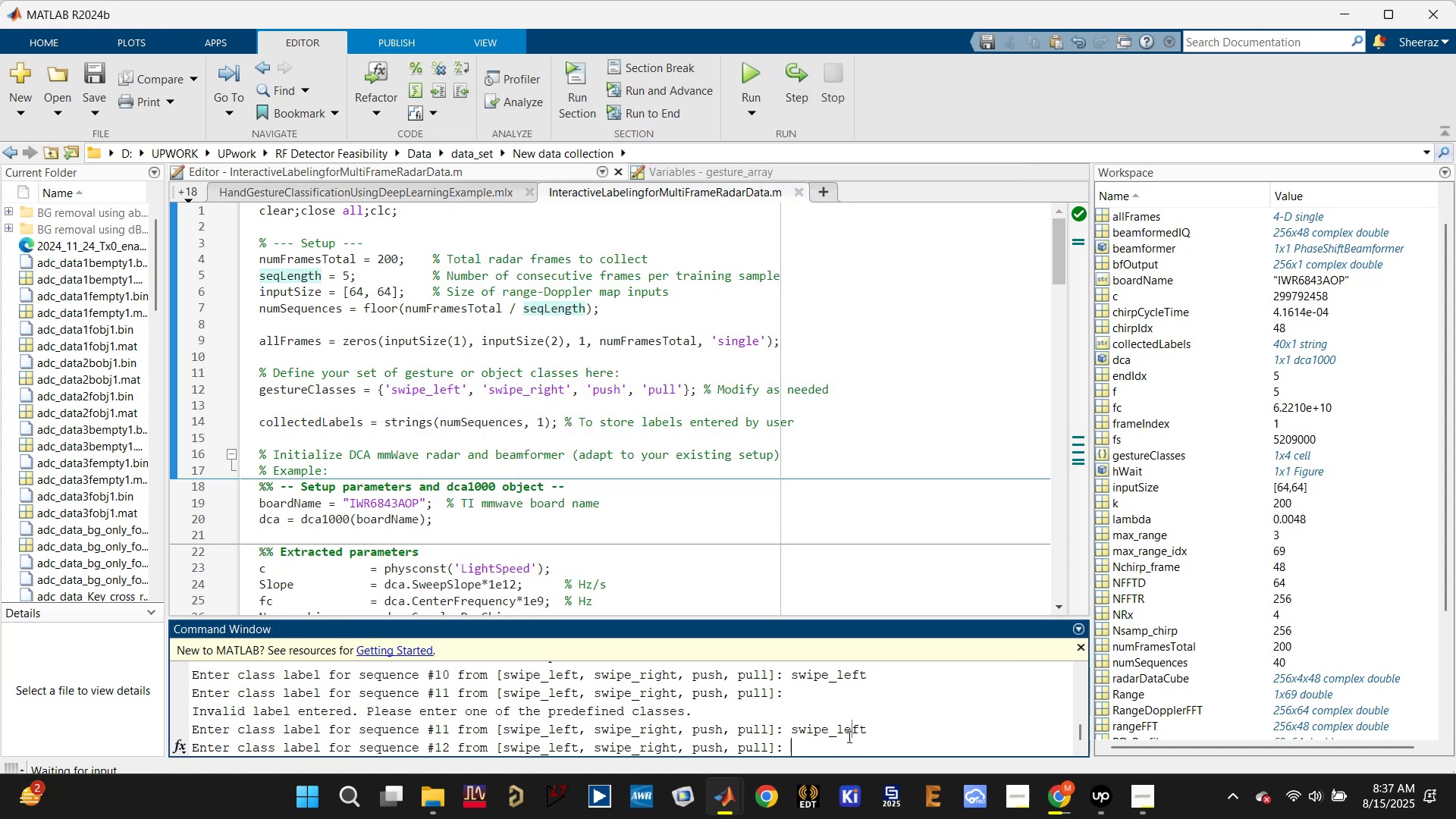 
key(Control+ControlLeft)
 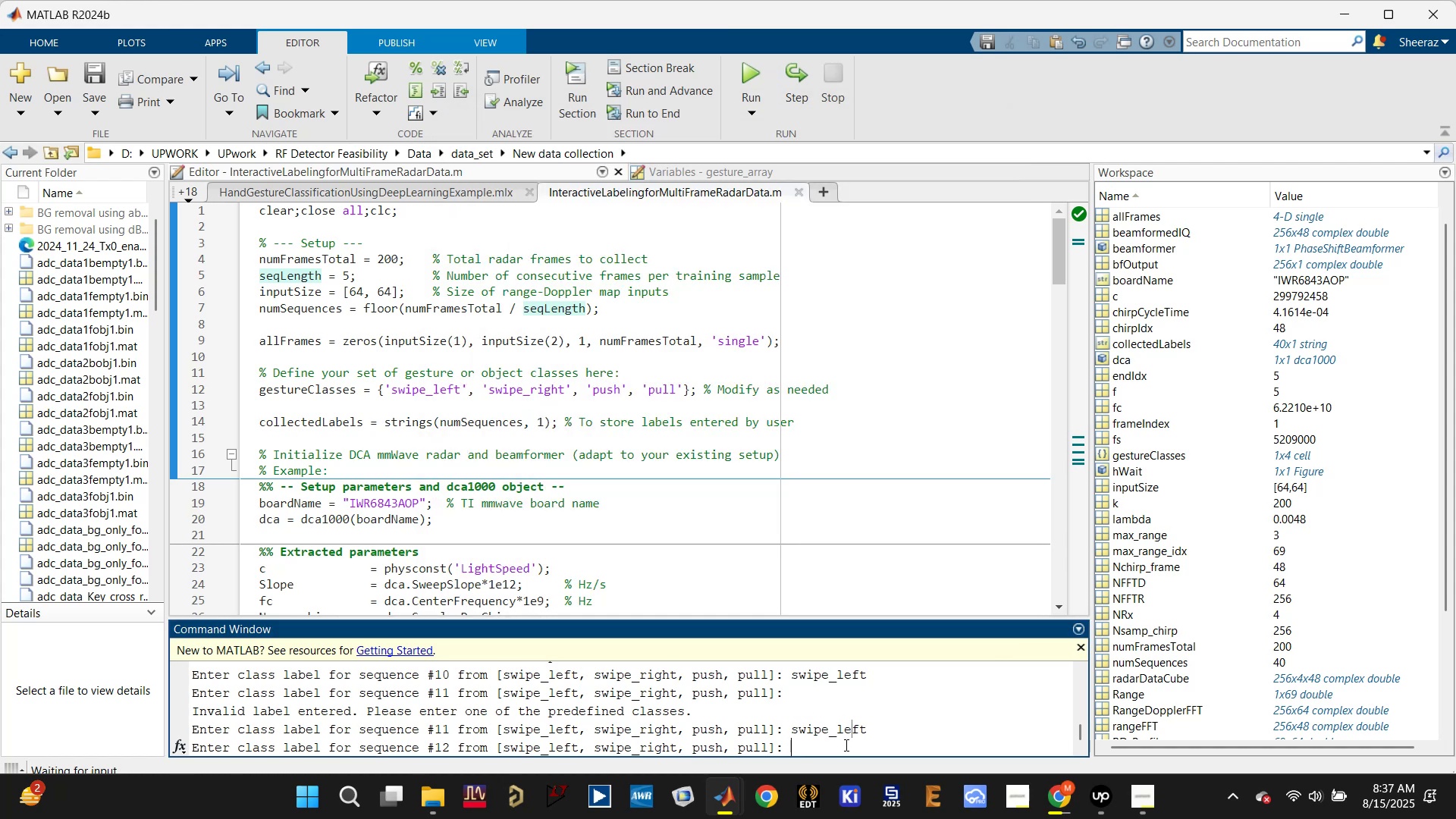 
key(Control+V)
 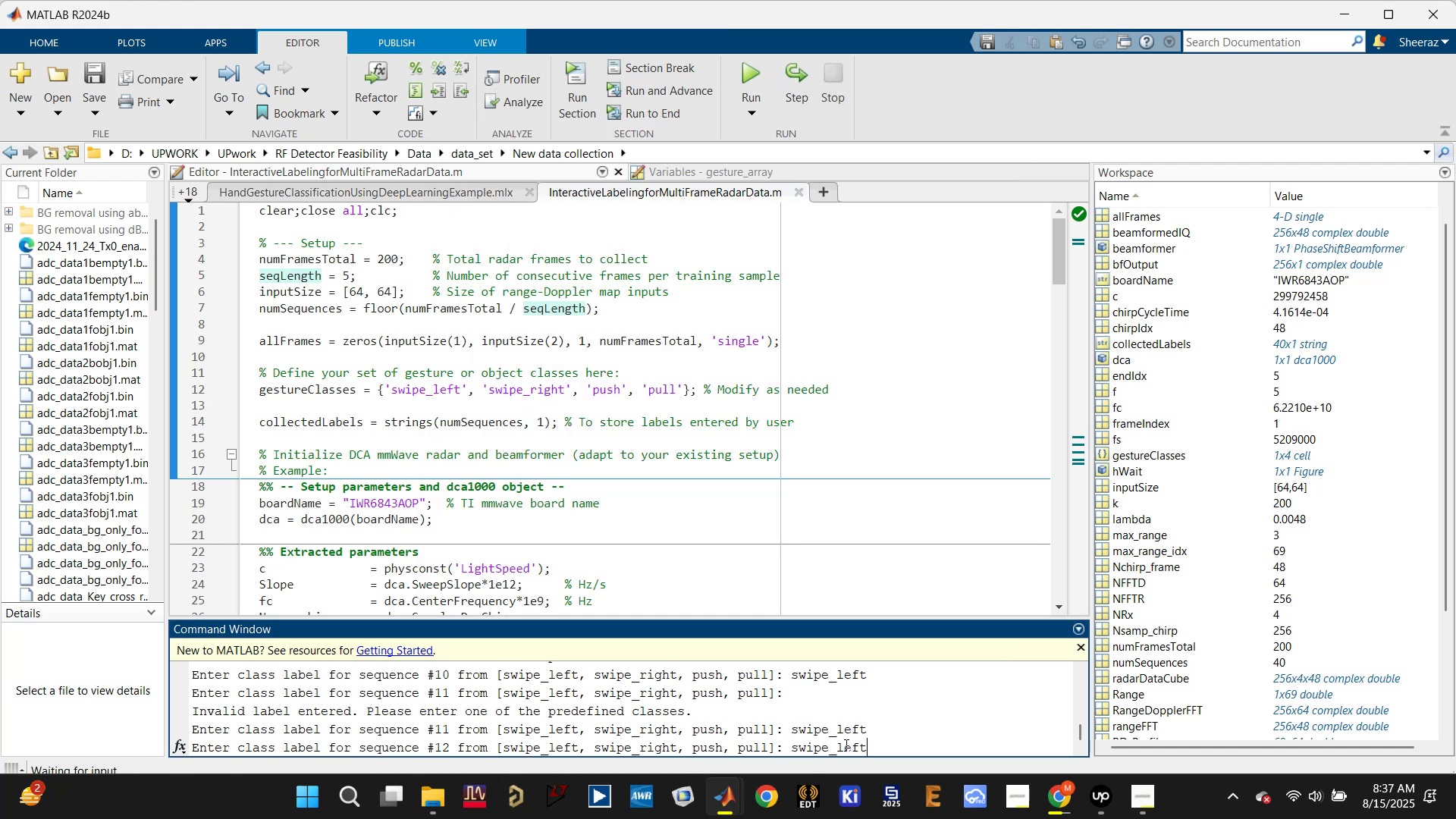 
key(Enter)
 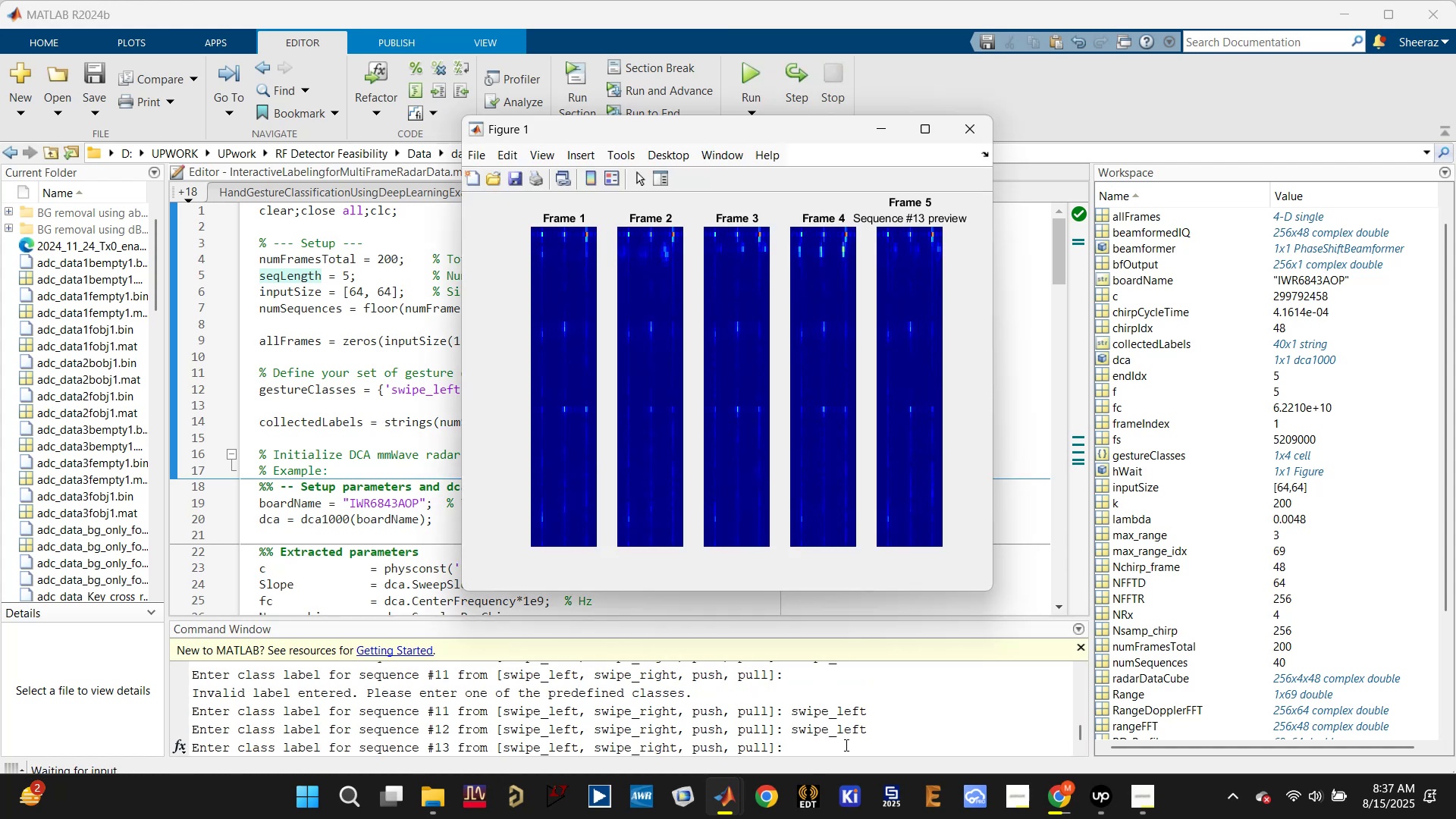 
left_click([845, 745])
 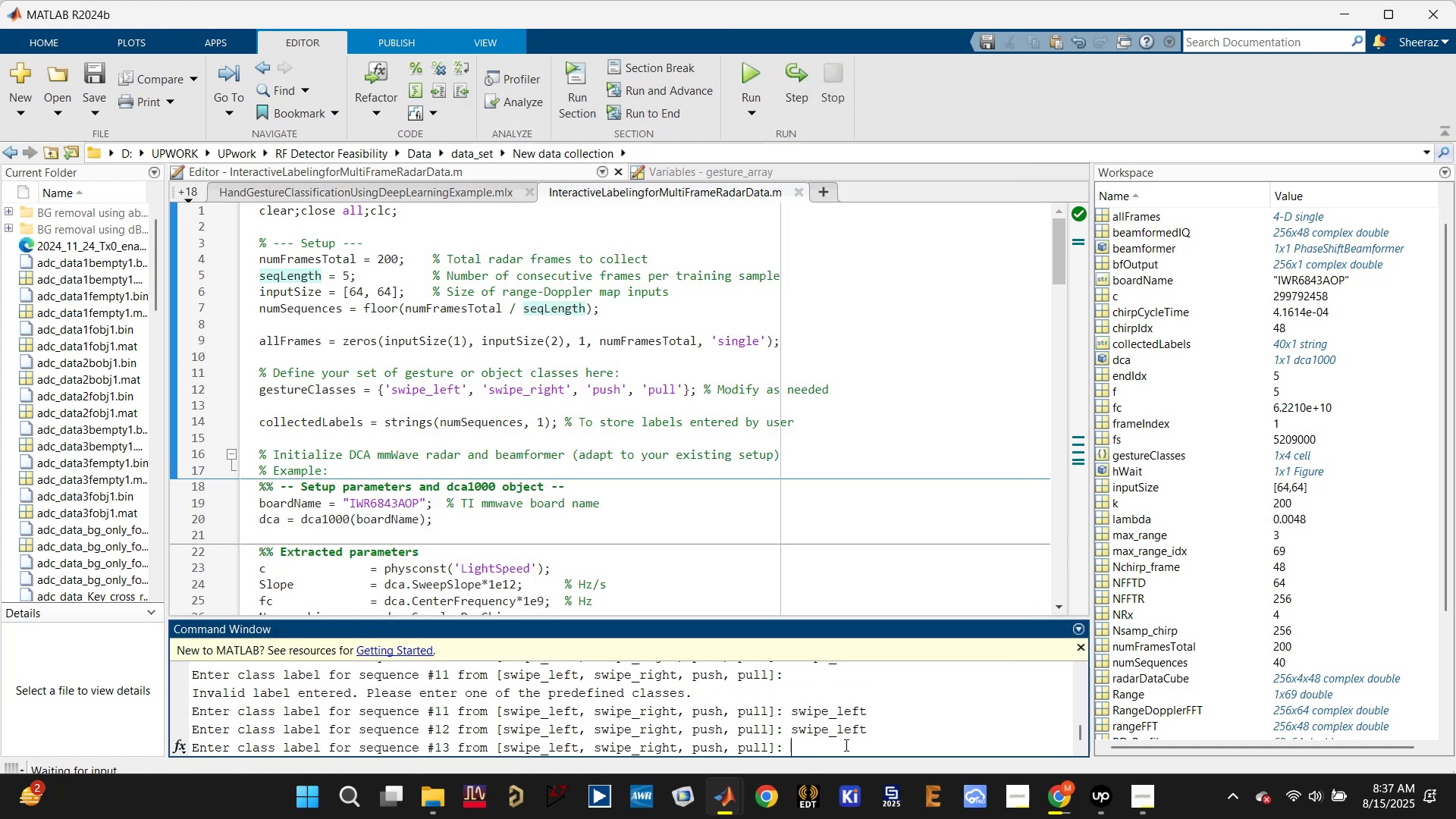 
key(Control+ControlLeft)
 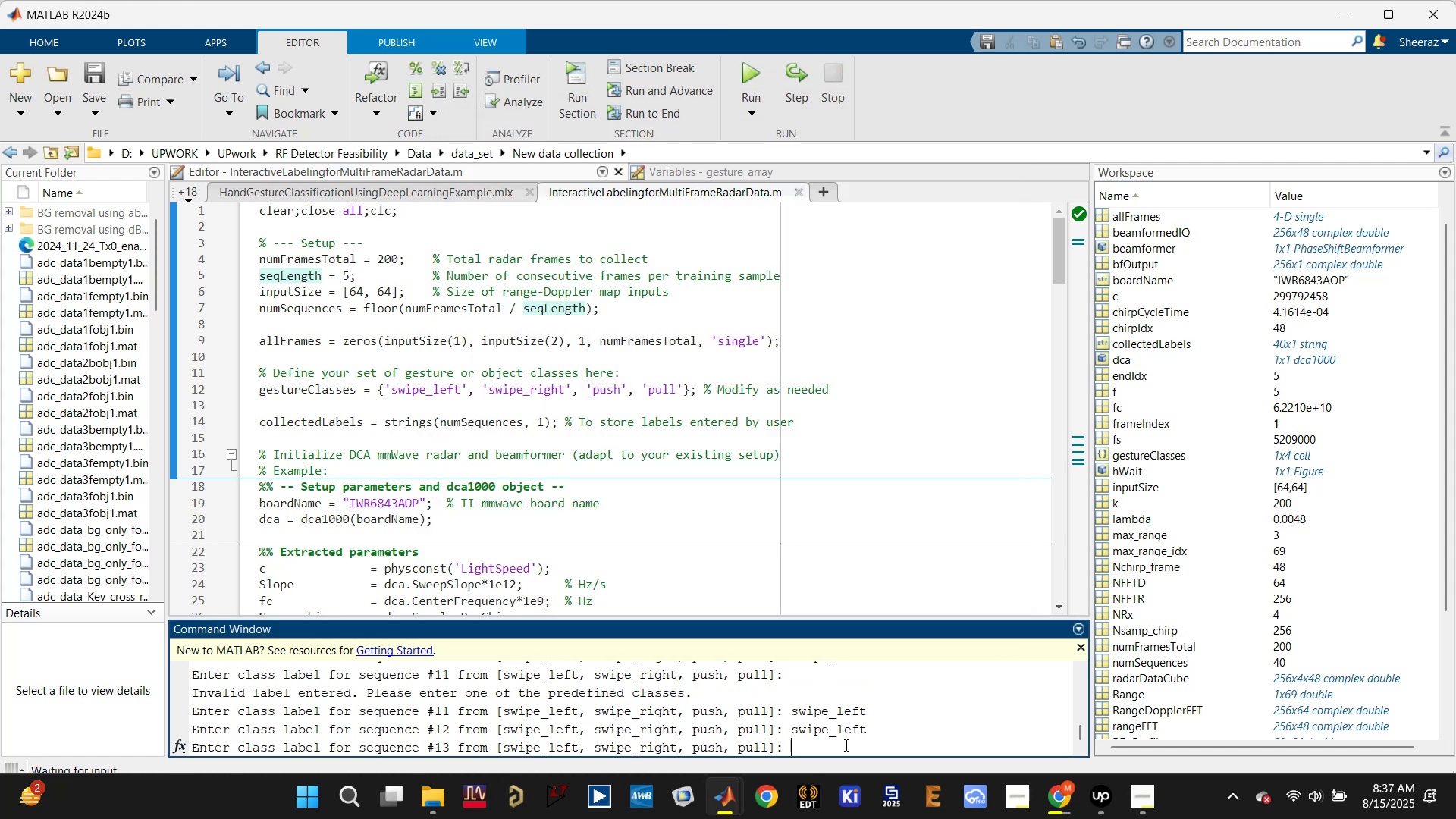 
key(Control+V)
 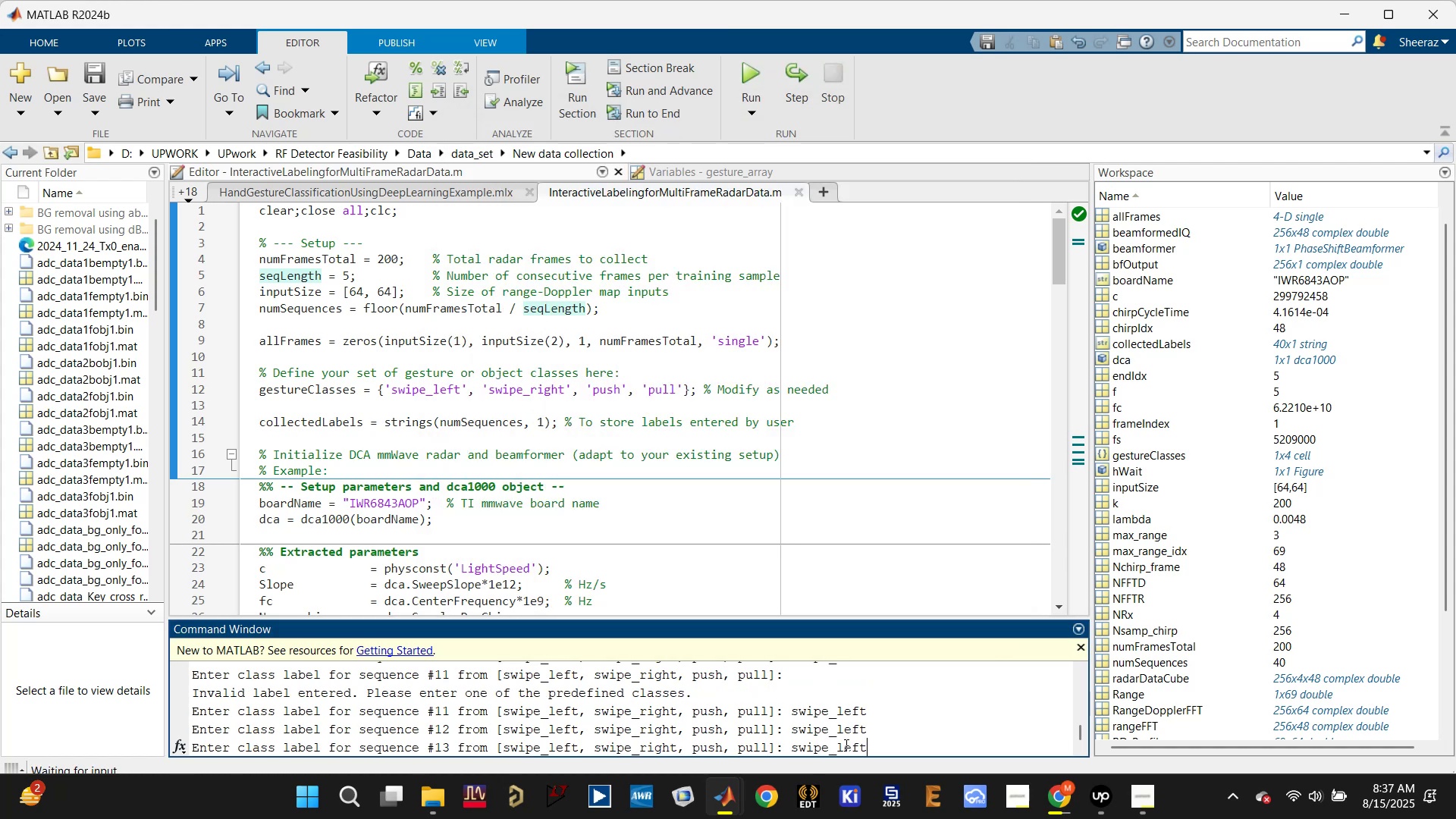 
key(Enter)
 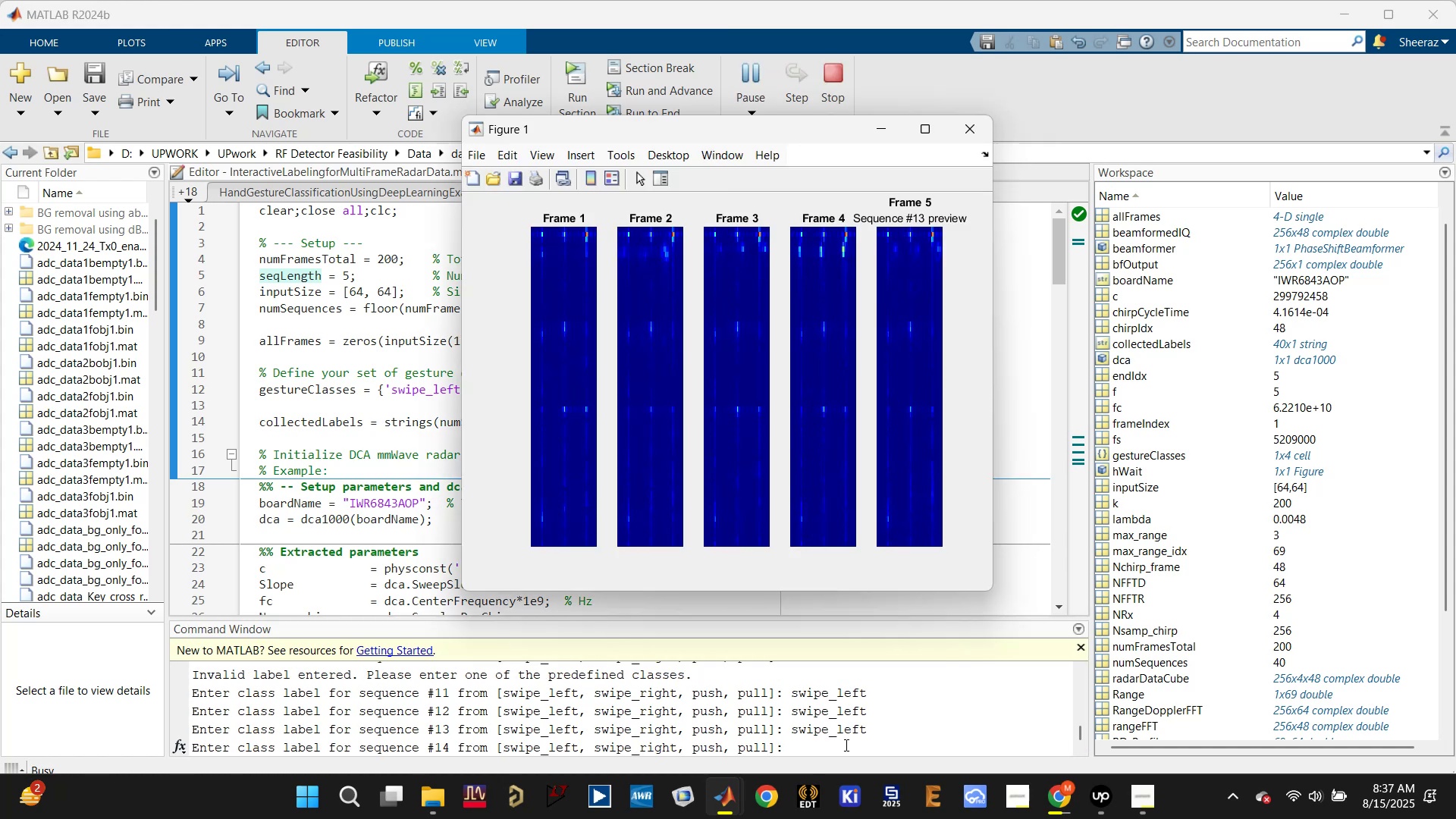 
key(Control+ControlLeft)
 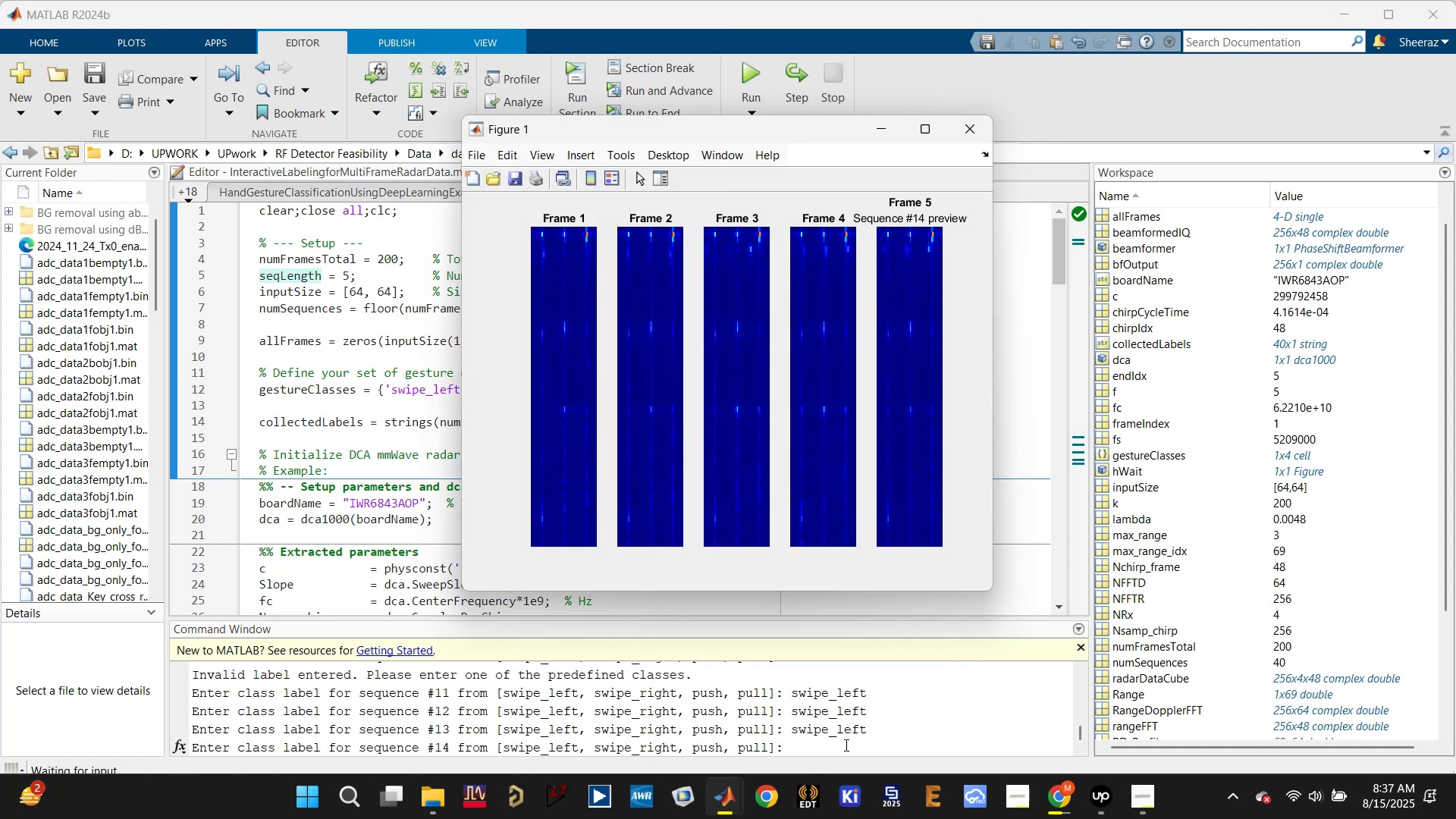 
scroll: coordinate [845, 745], scroll_direction: up, amount: 1.0
 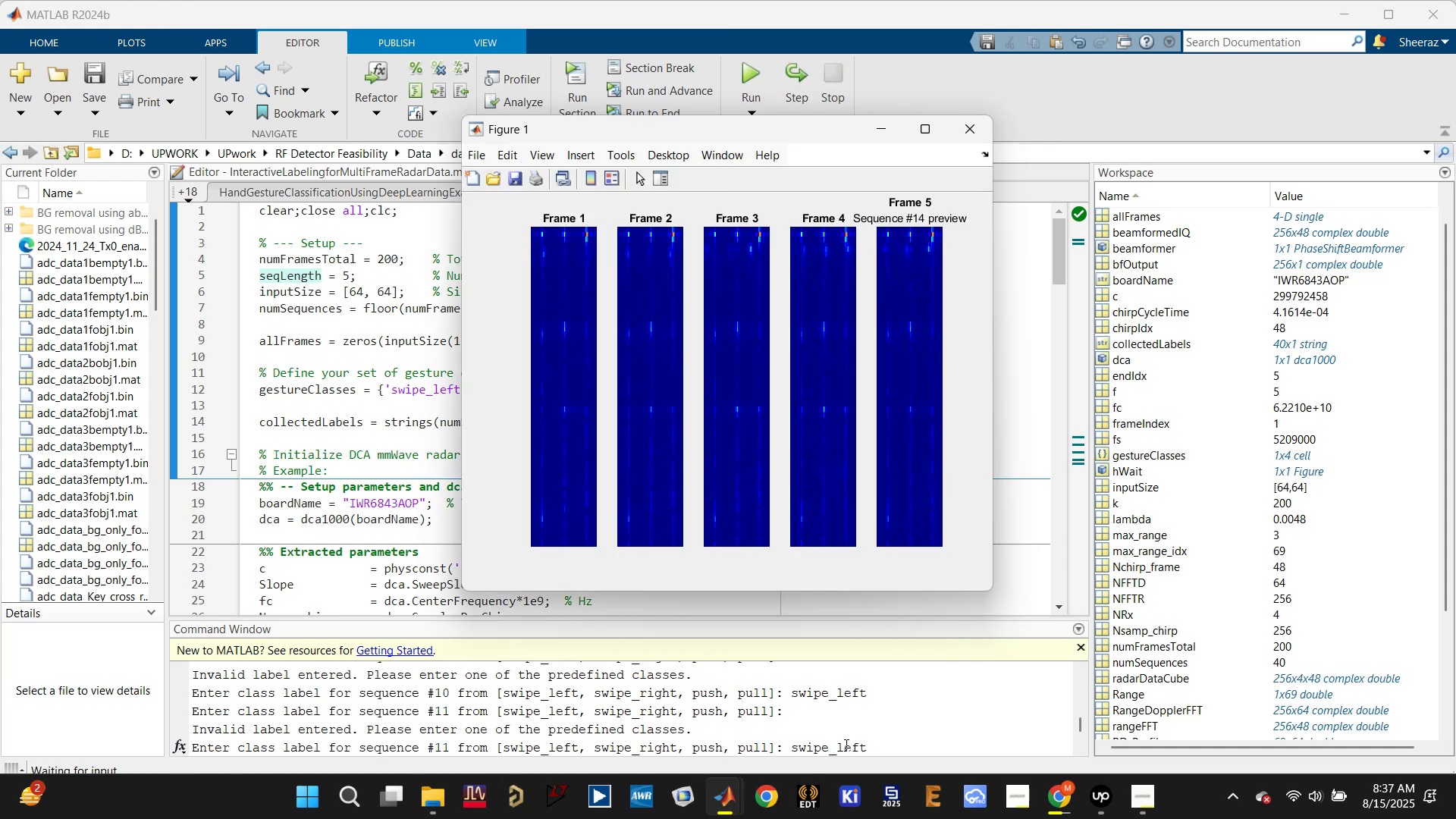 
left_click([845, 745])
 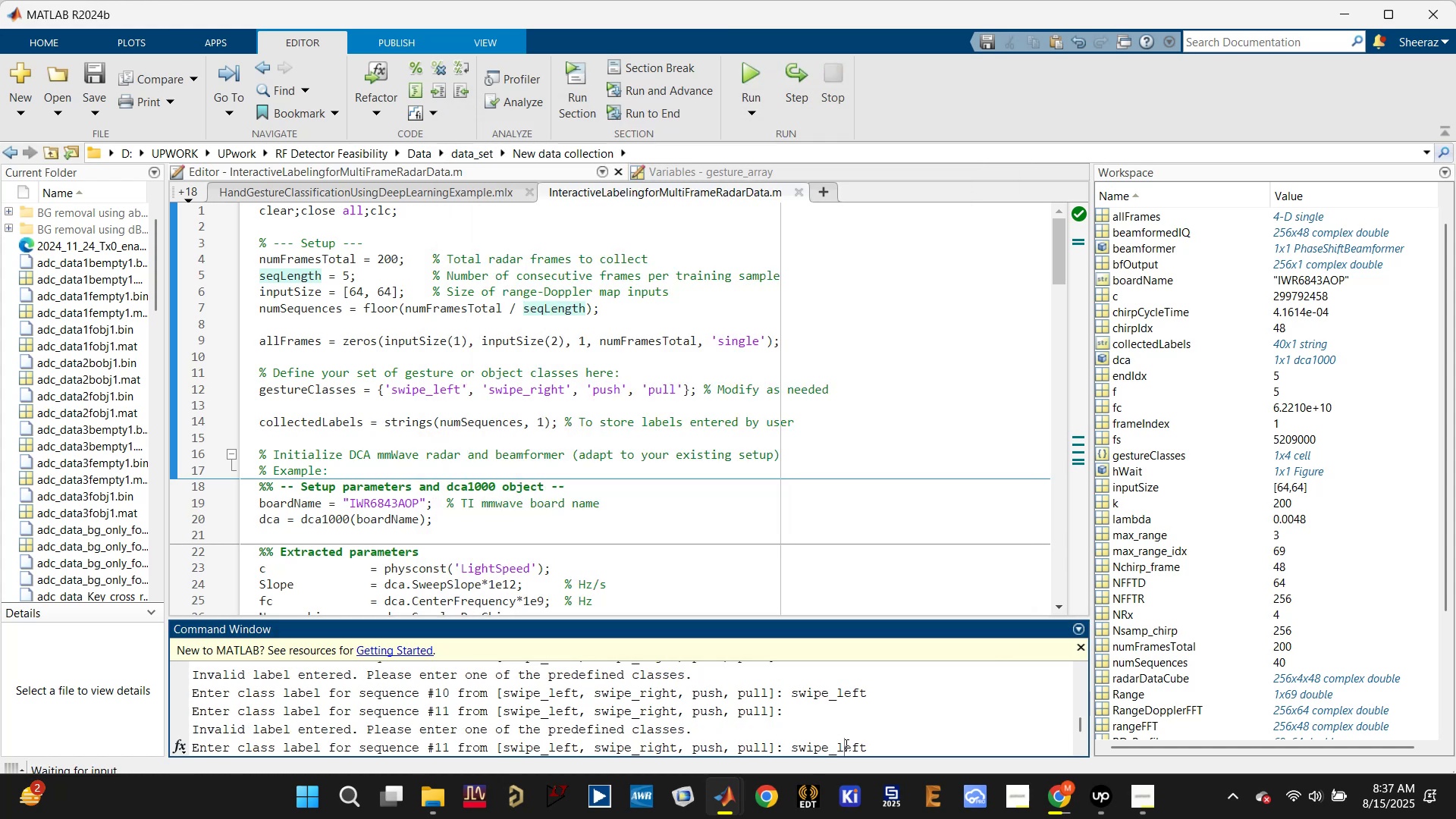 
scroll: coordinate [847, 745], scroll_direction: down, amount: 4.0
 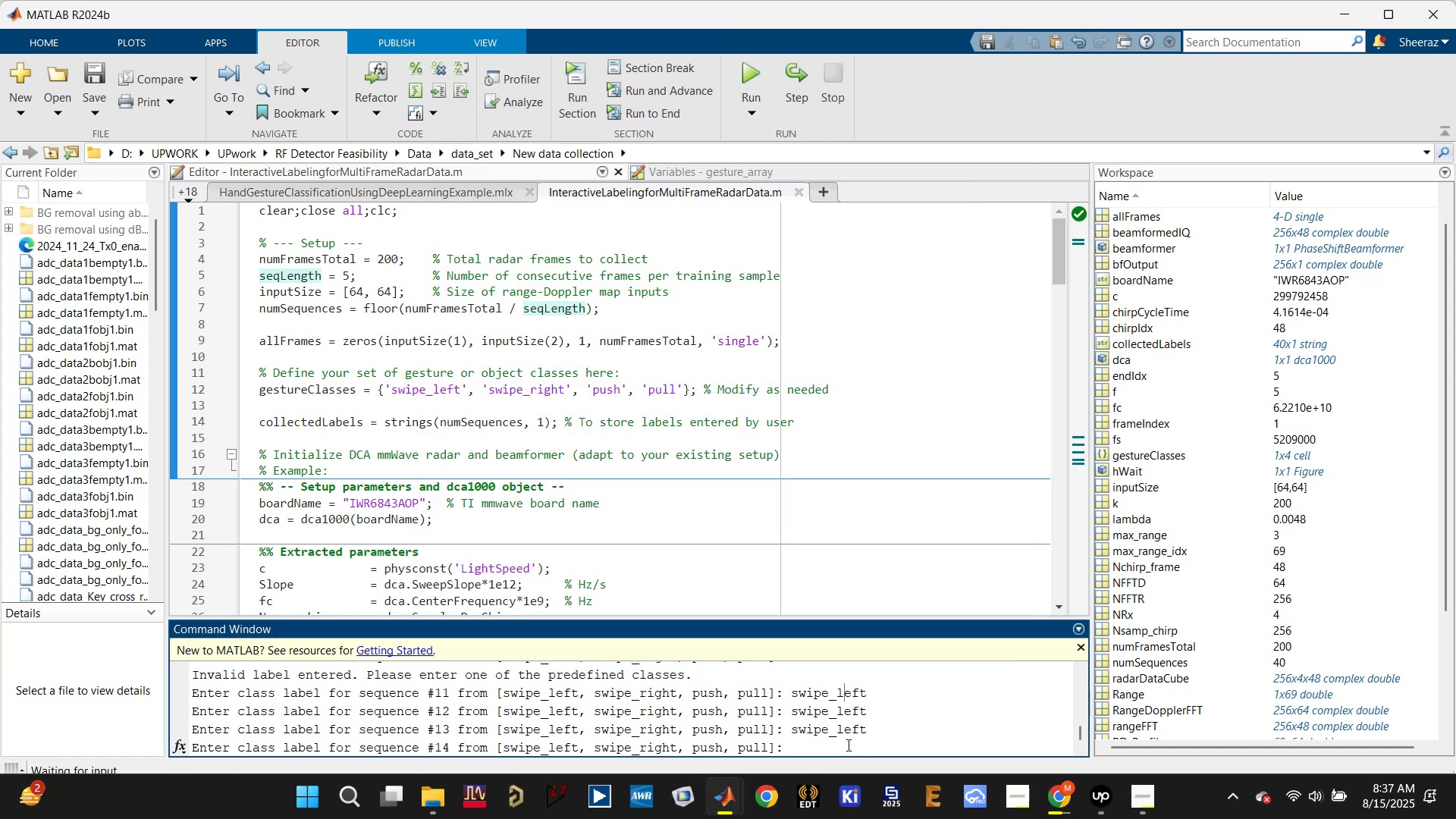 
key(Control+V)
 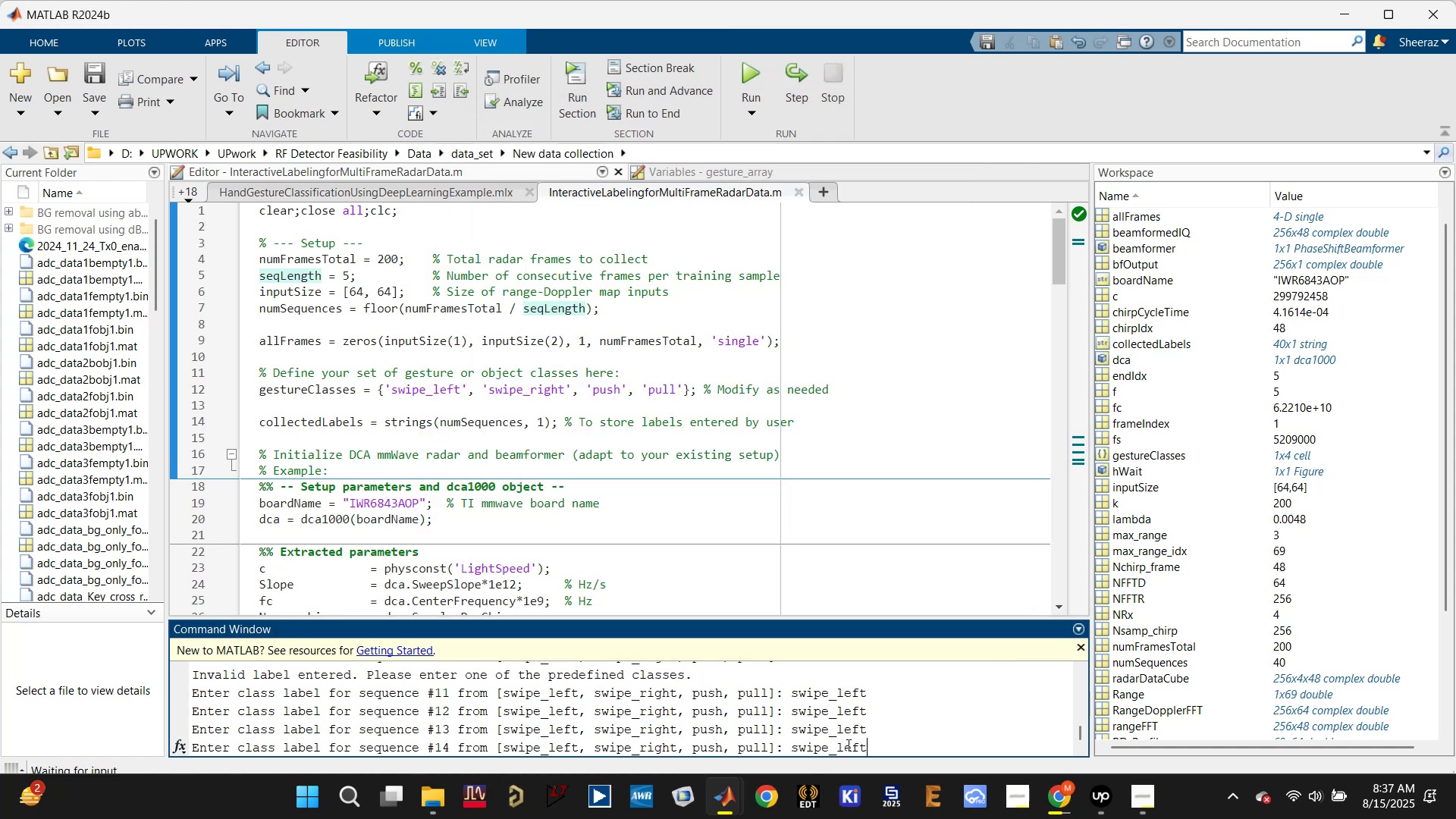 
key(Enter)
 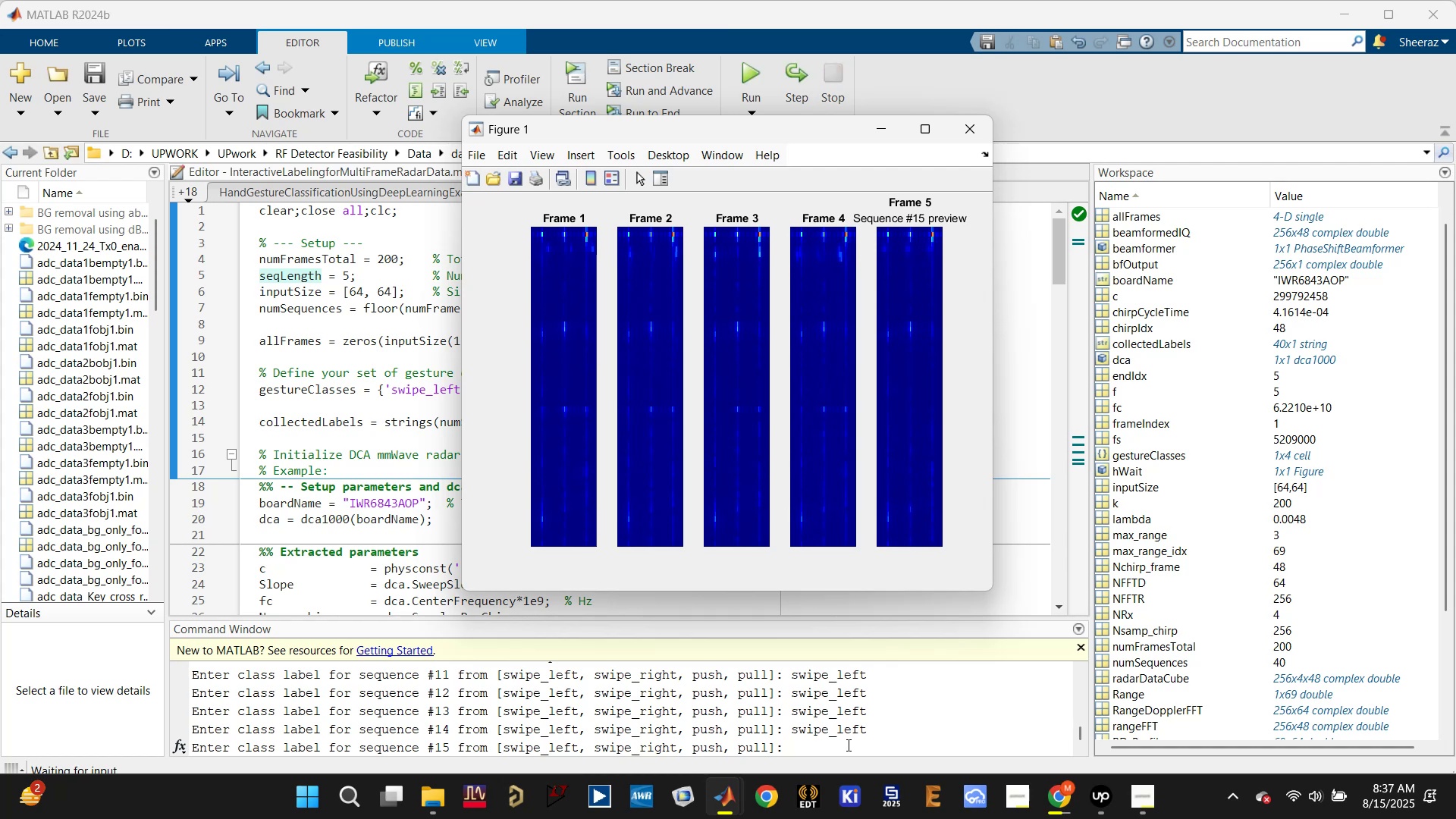 
scroll: coordinate [847, 745], scroll_direction: down, amount: 3.0
 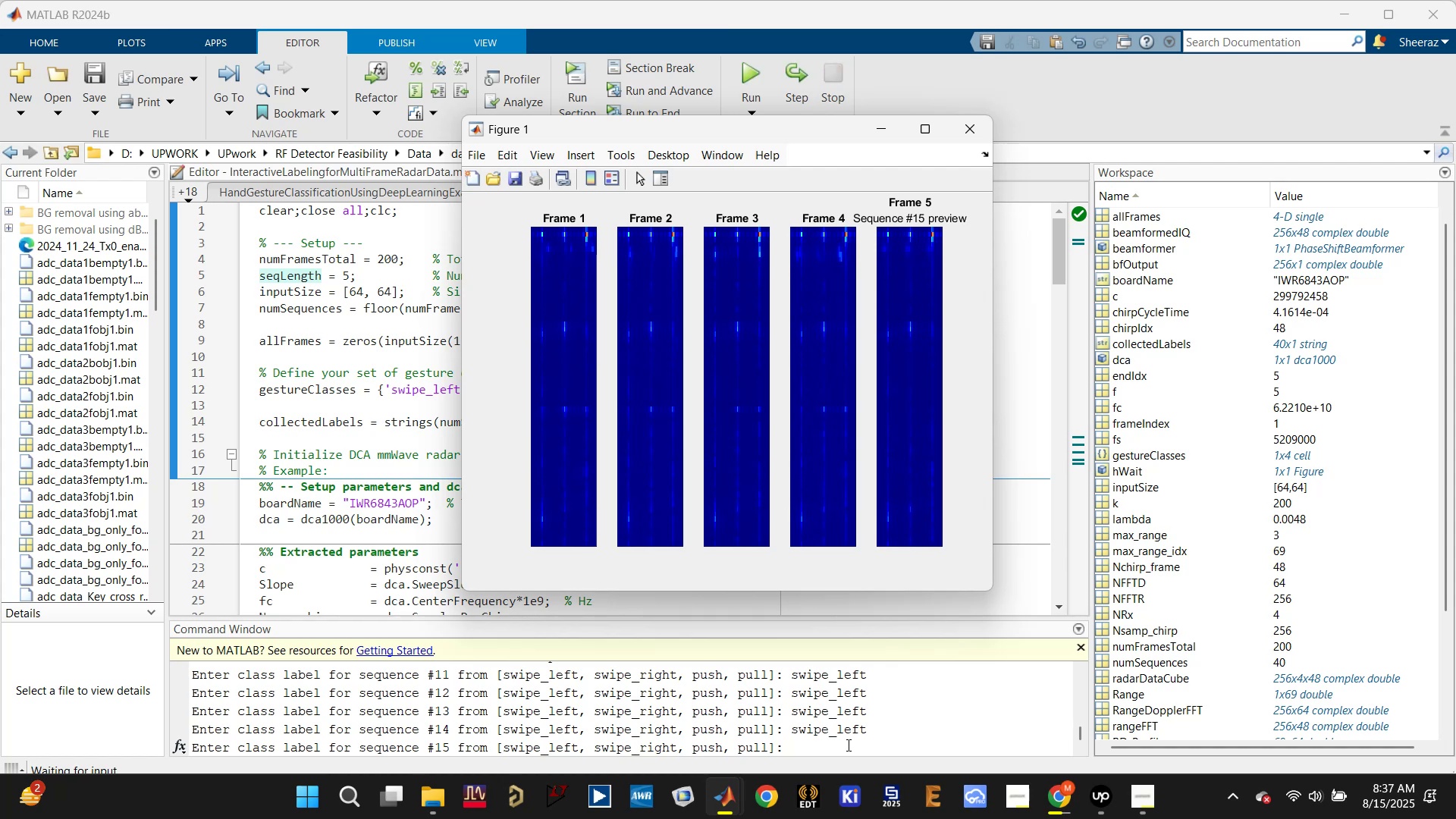 
left_click([847, 745])
 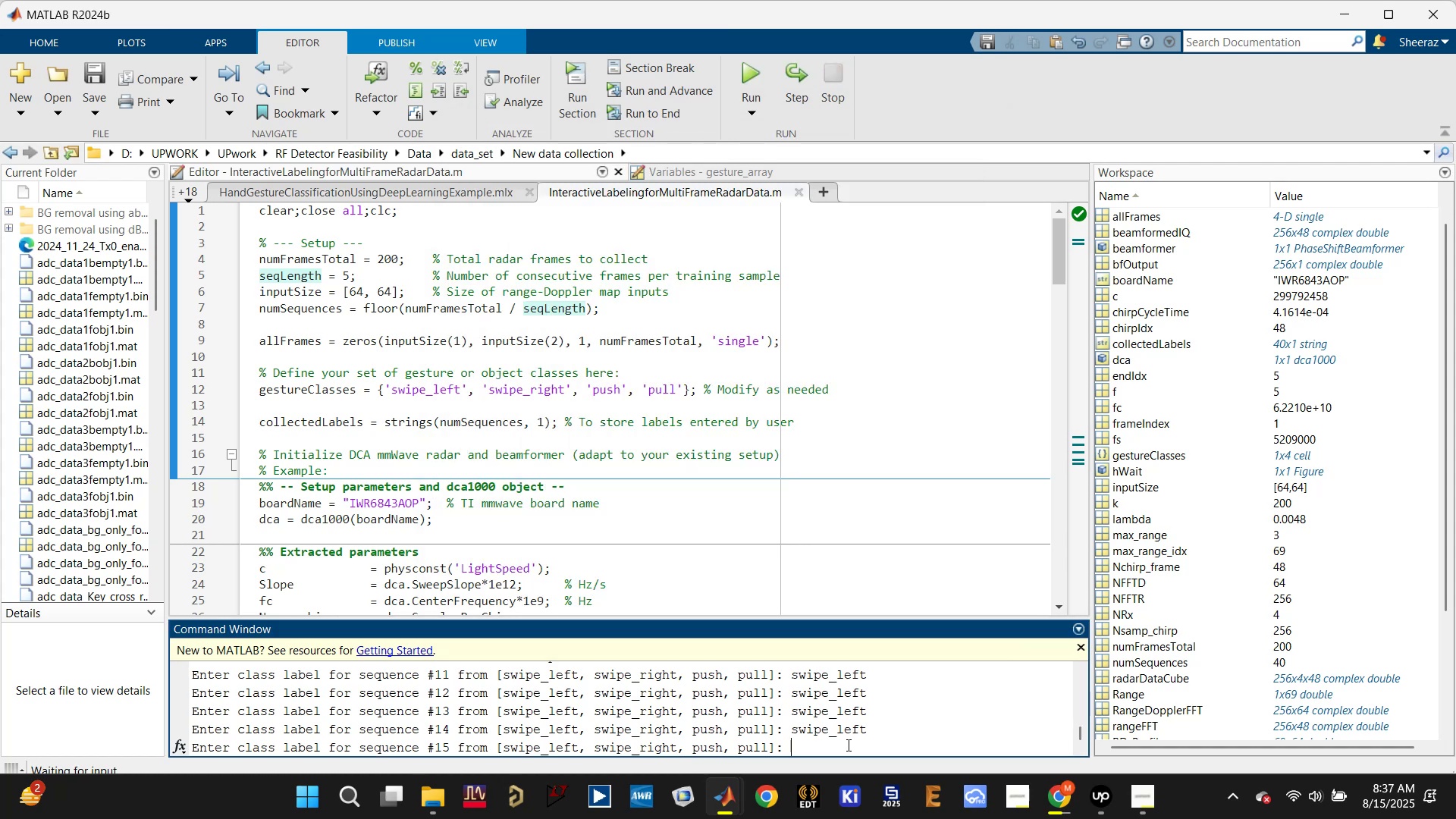 
key(Control+C)
 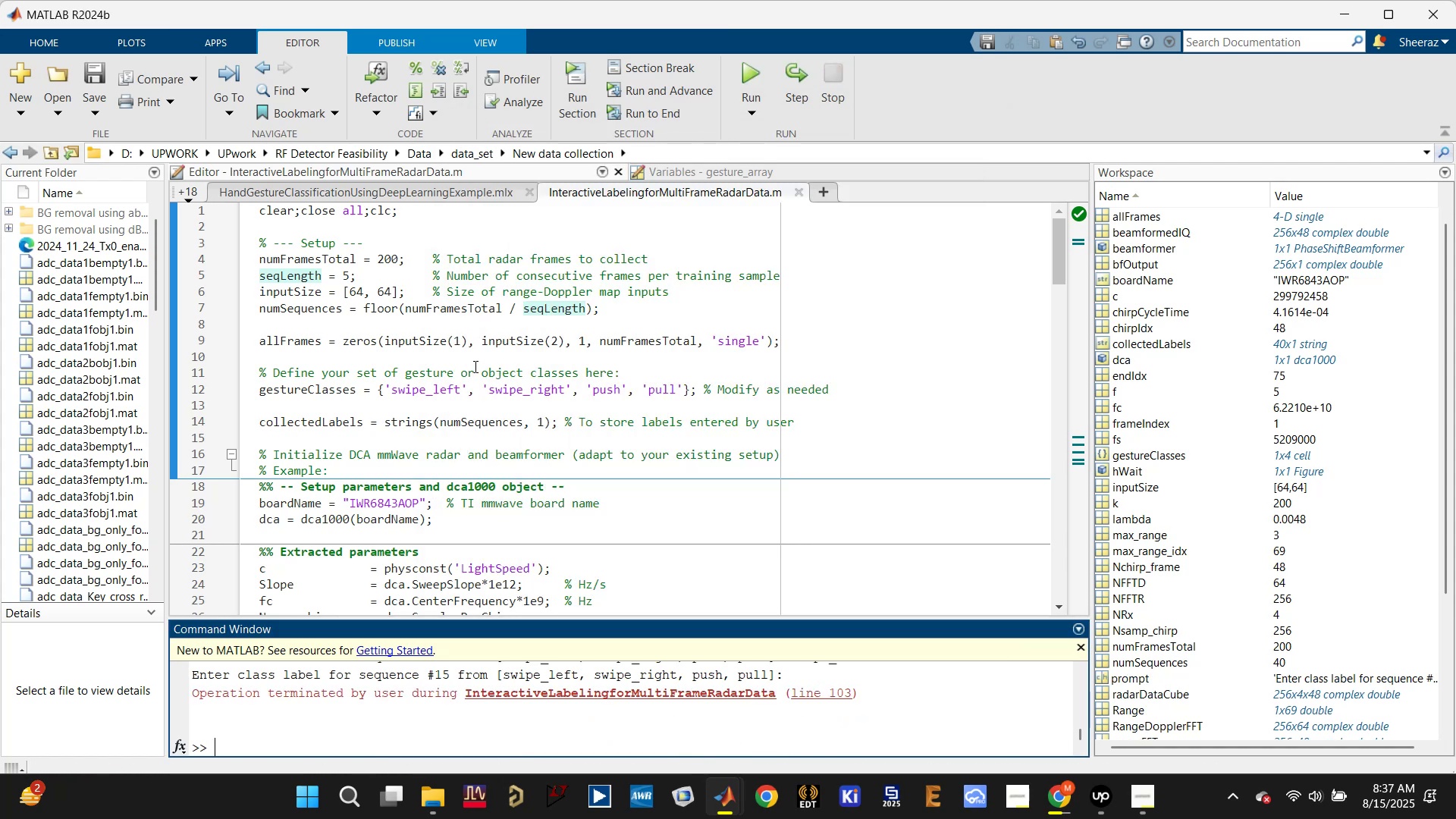 
type(dca.e)
key(Backspace)
type(release;)
 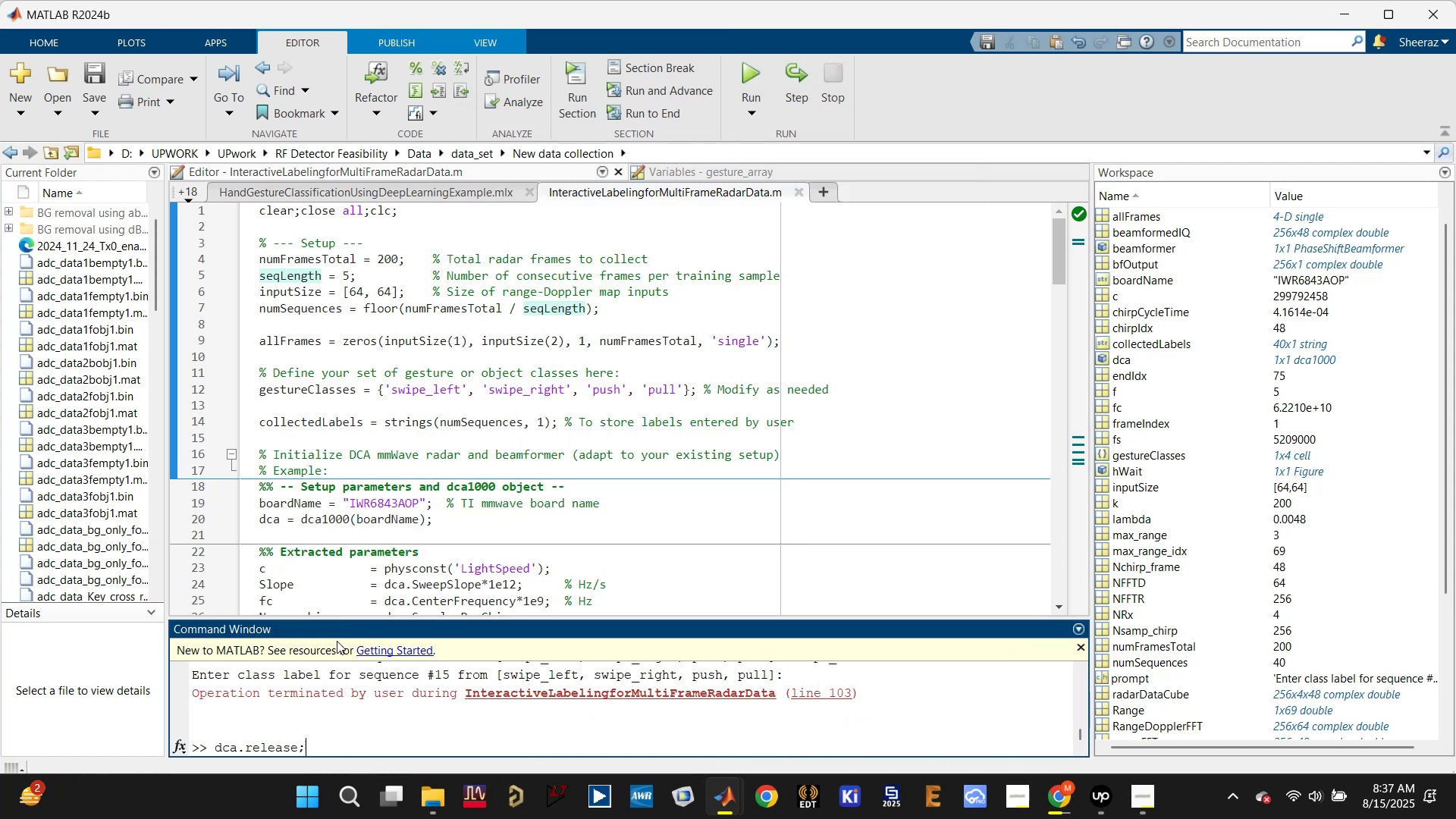 
key(Enter)
 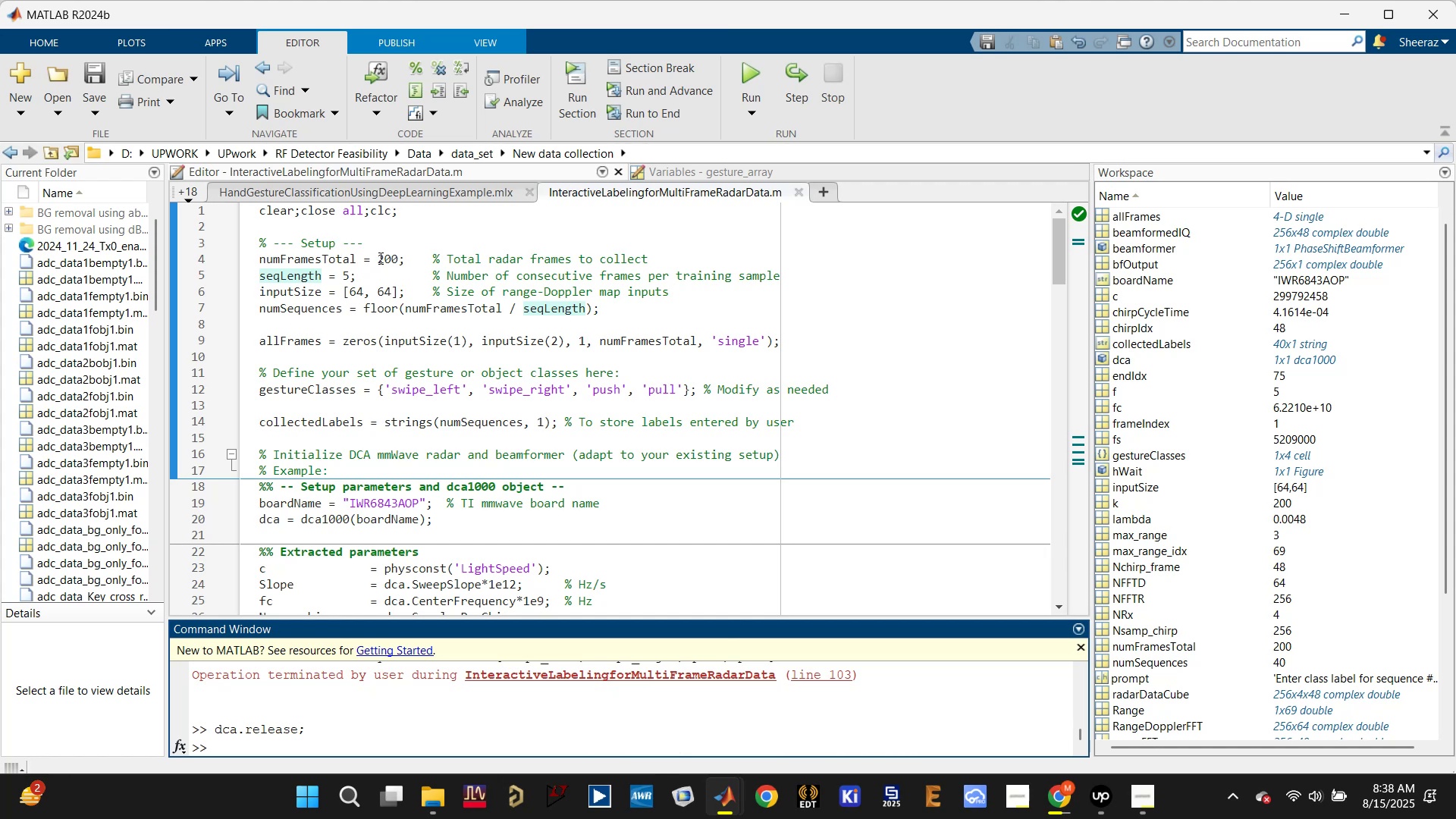 
key(Control+S)
 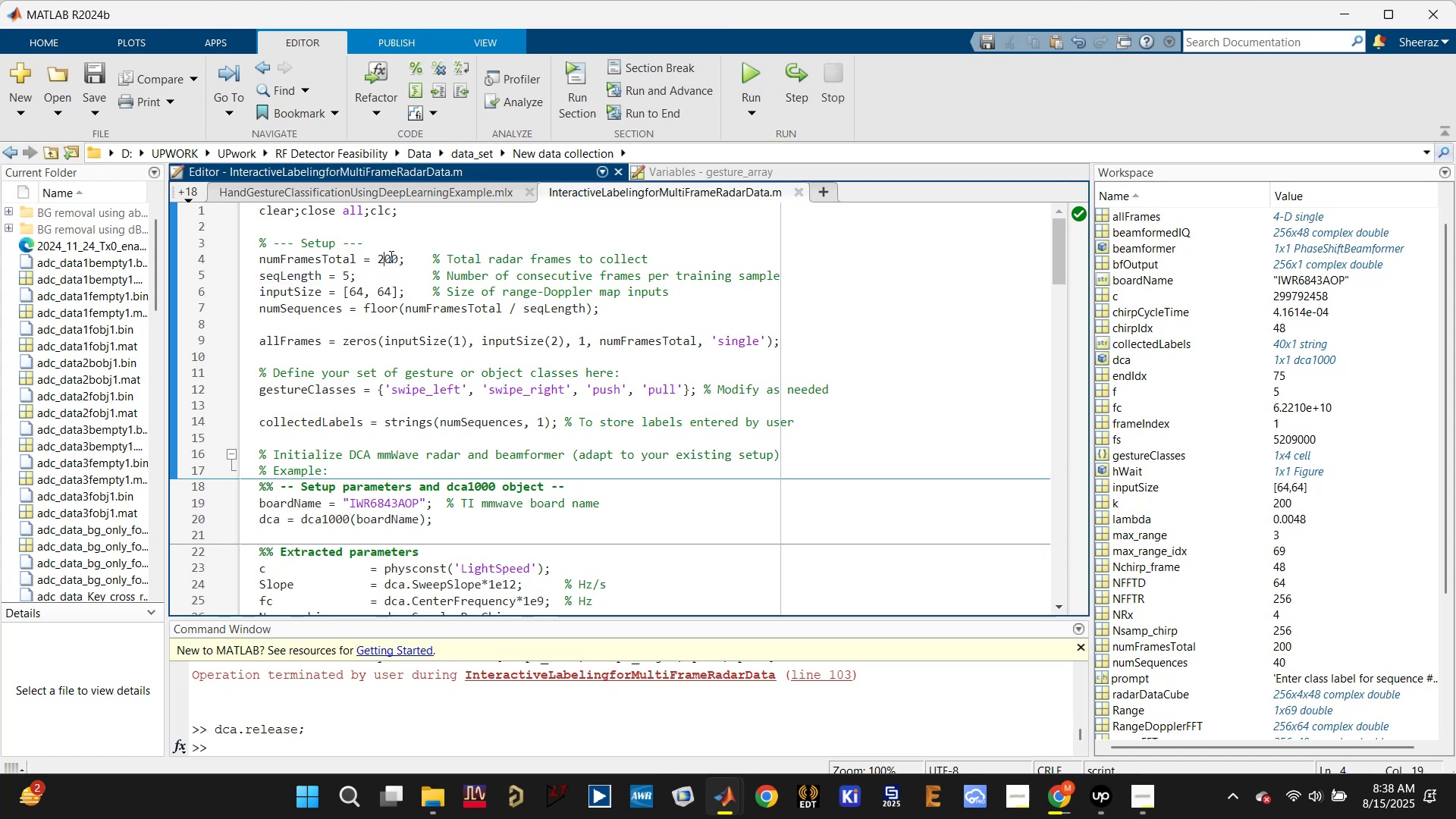 
left_click([388, 255])
 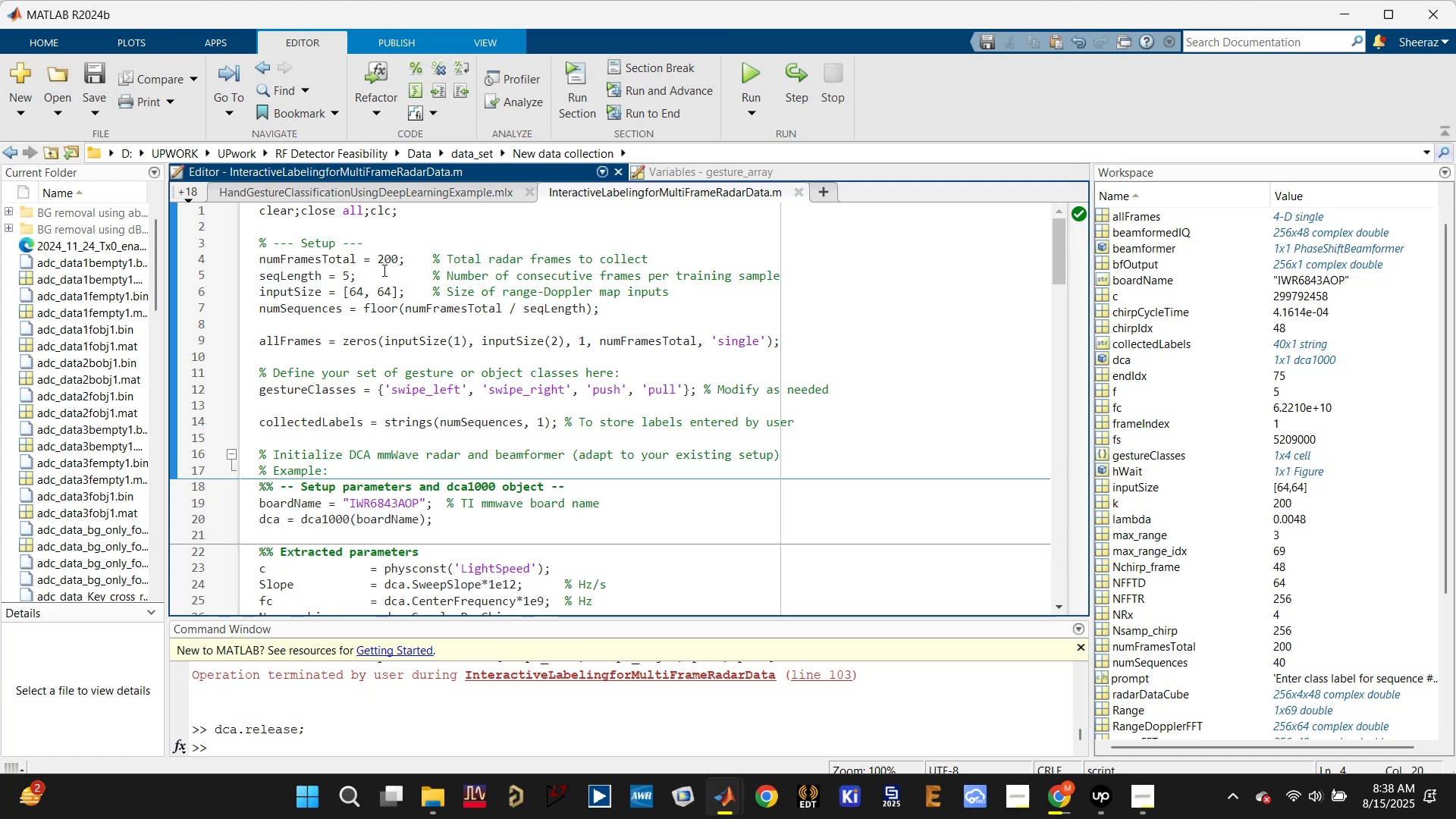 
key(Backspace)
 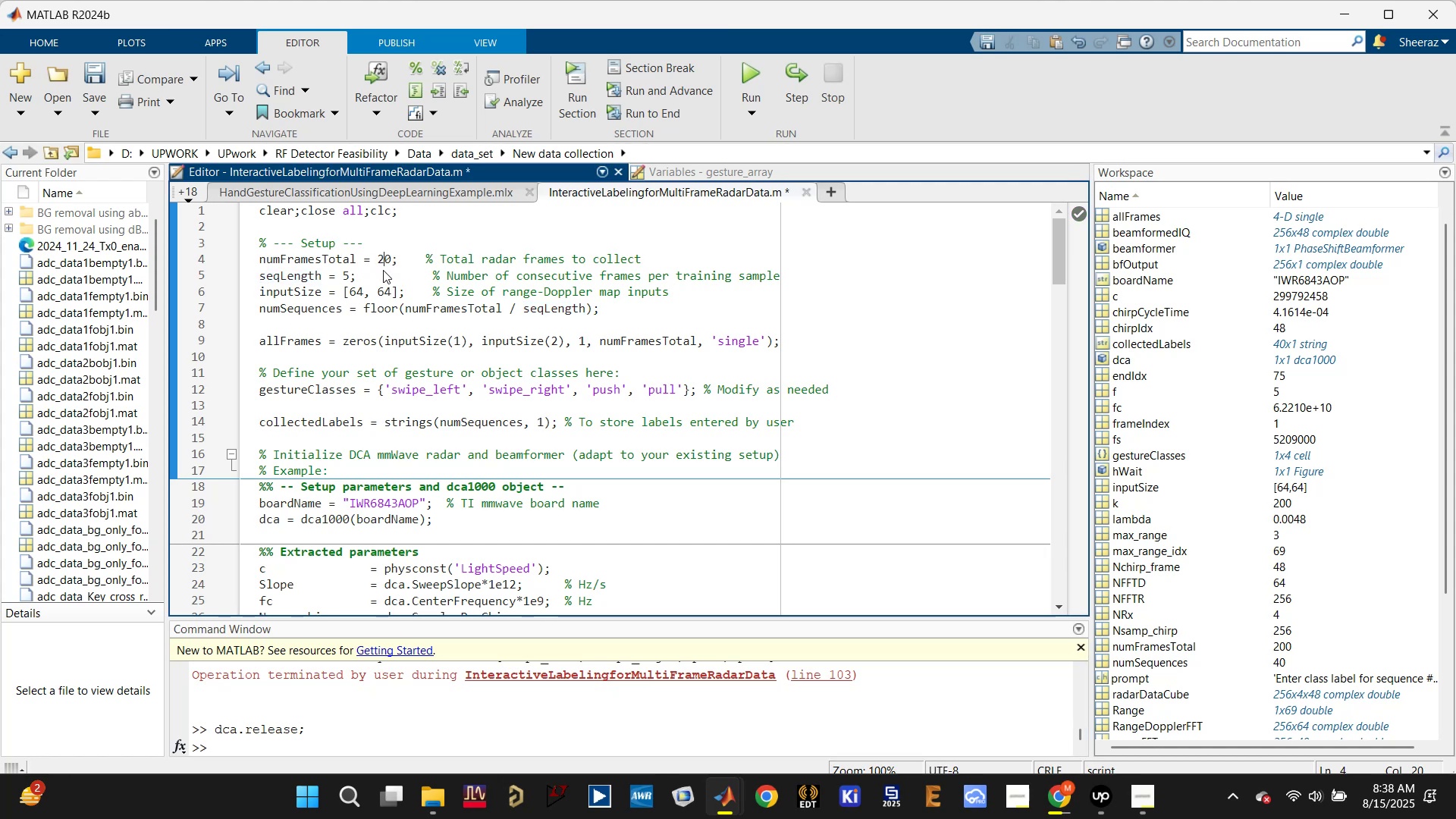 
key(Backspace)
 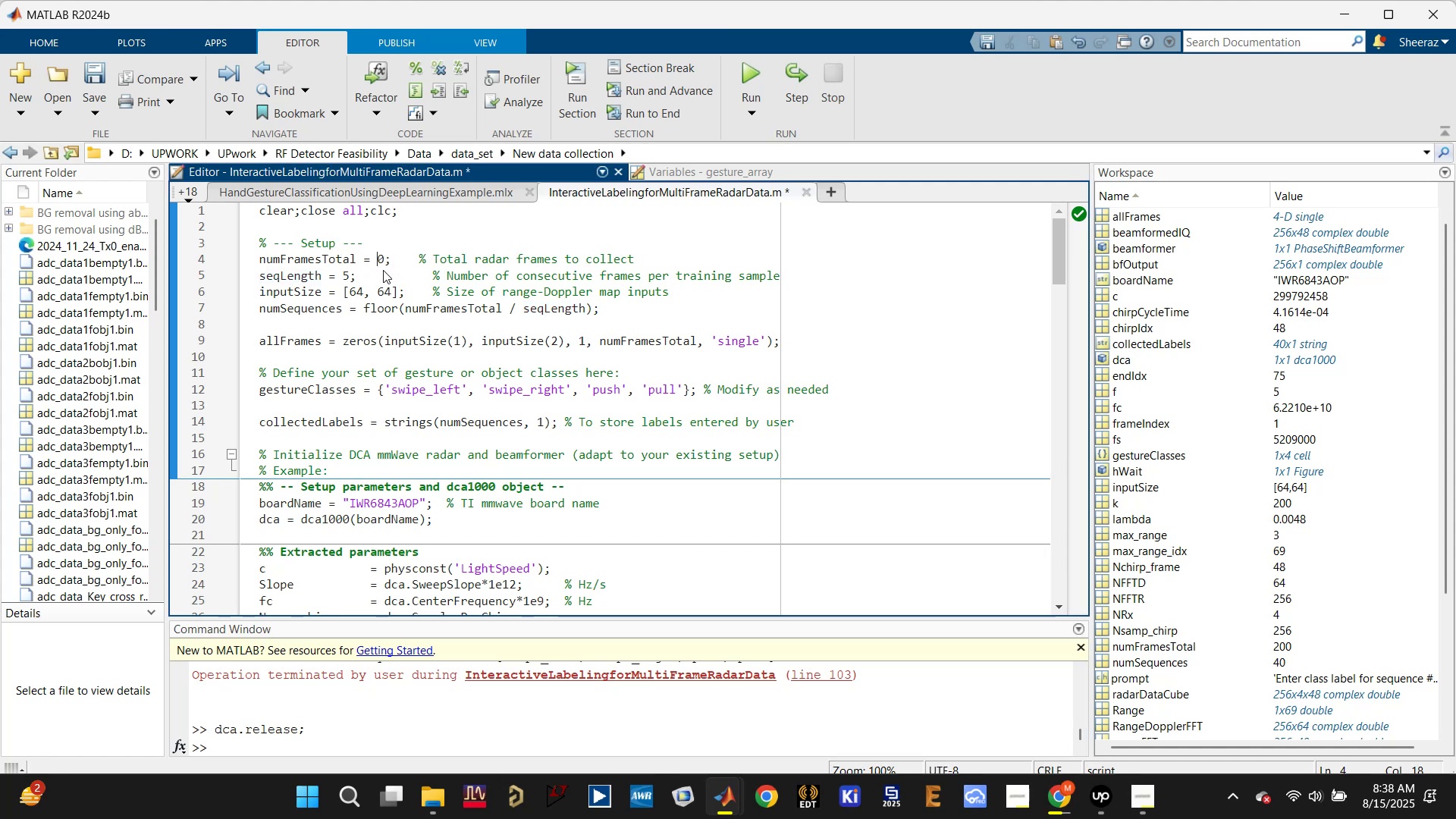 
key(5)
 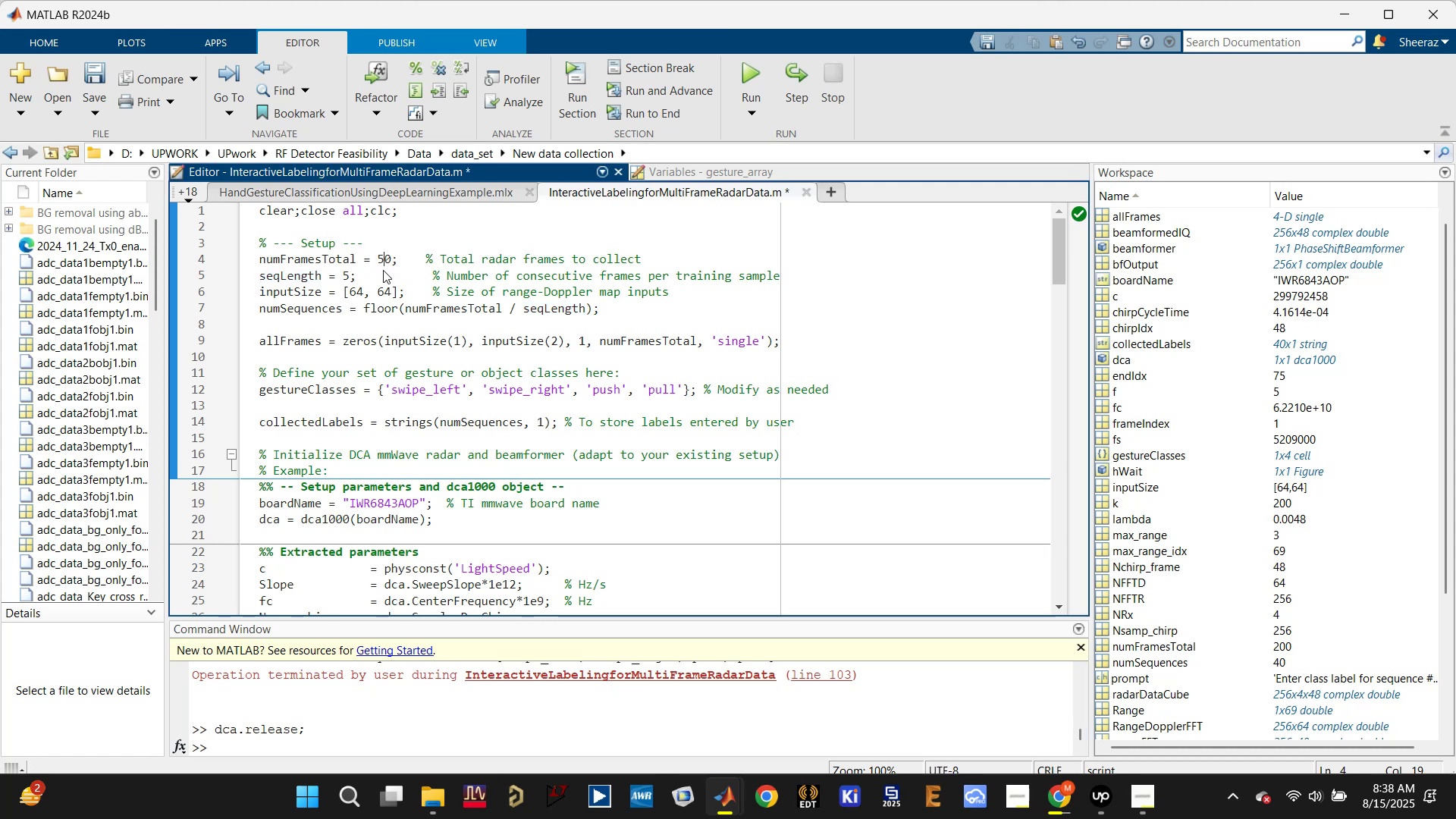 
hold_key(key=ControlLeft, duration=0.56)
 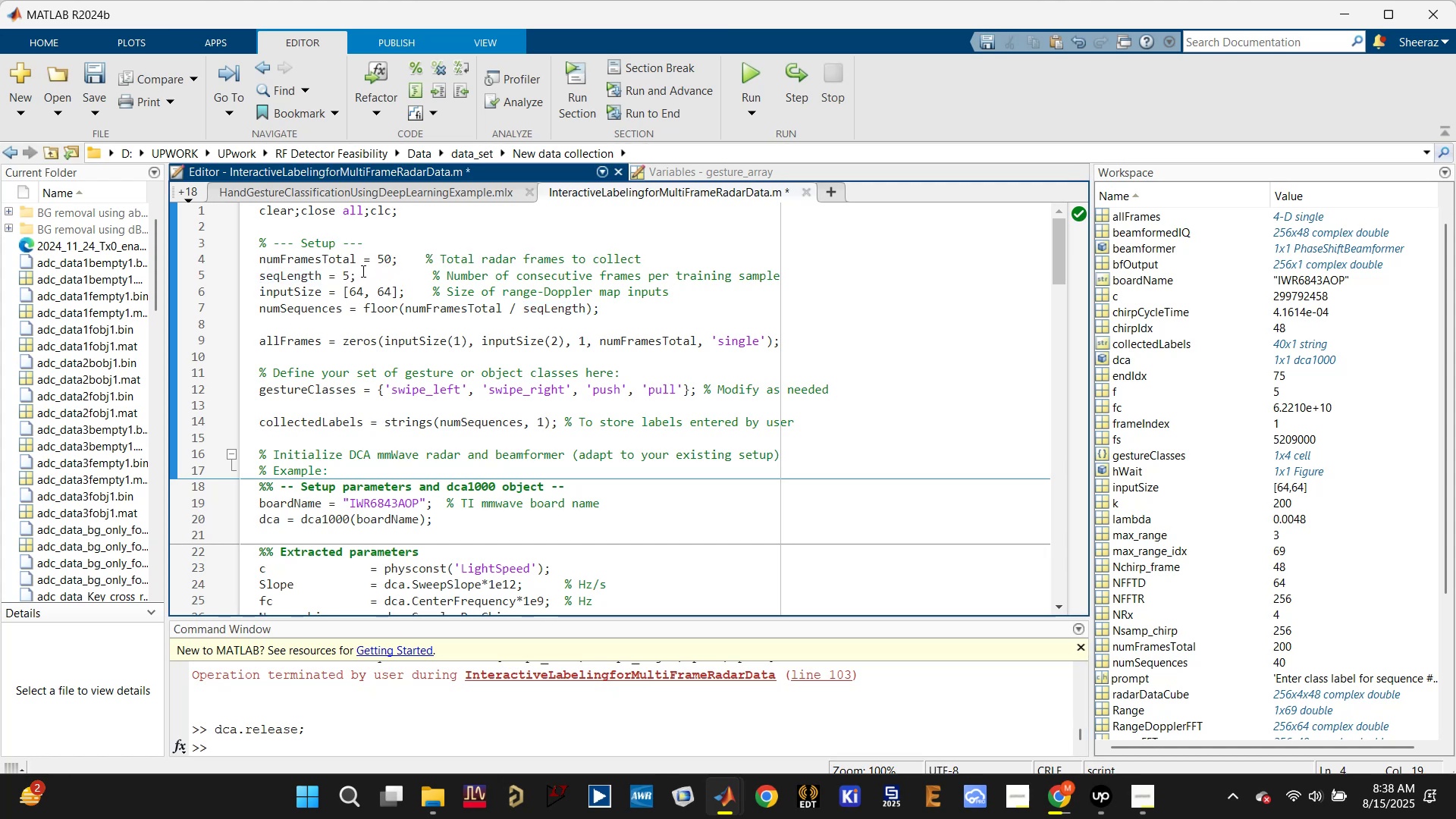 
left_click_drag(start_coordinate=[383, 256], to_coordinate=[378, 255])
 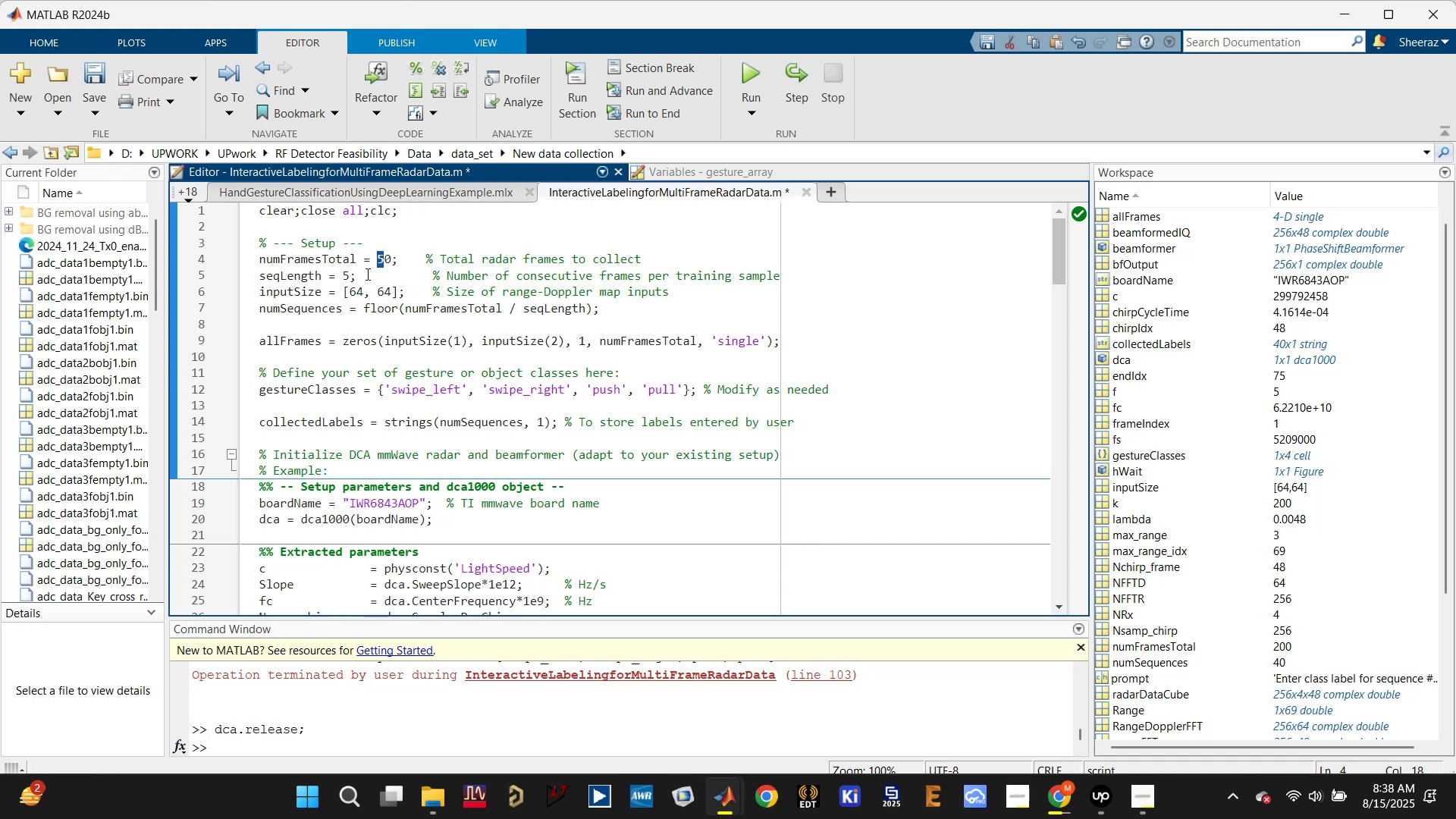 
key(2)
 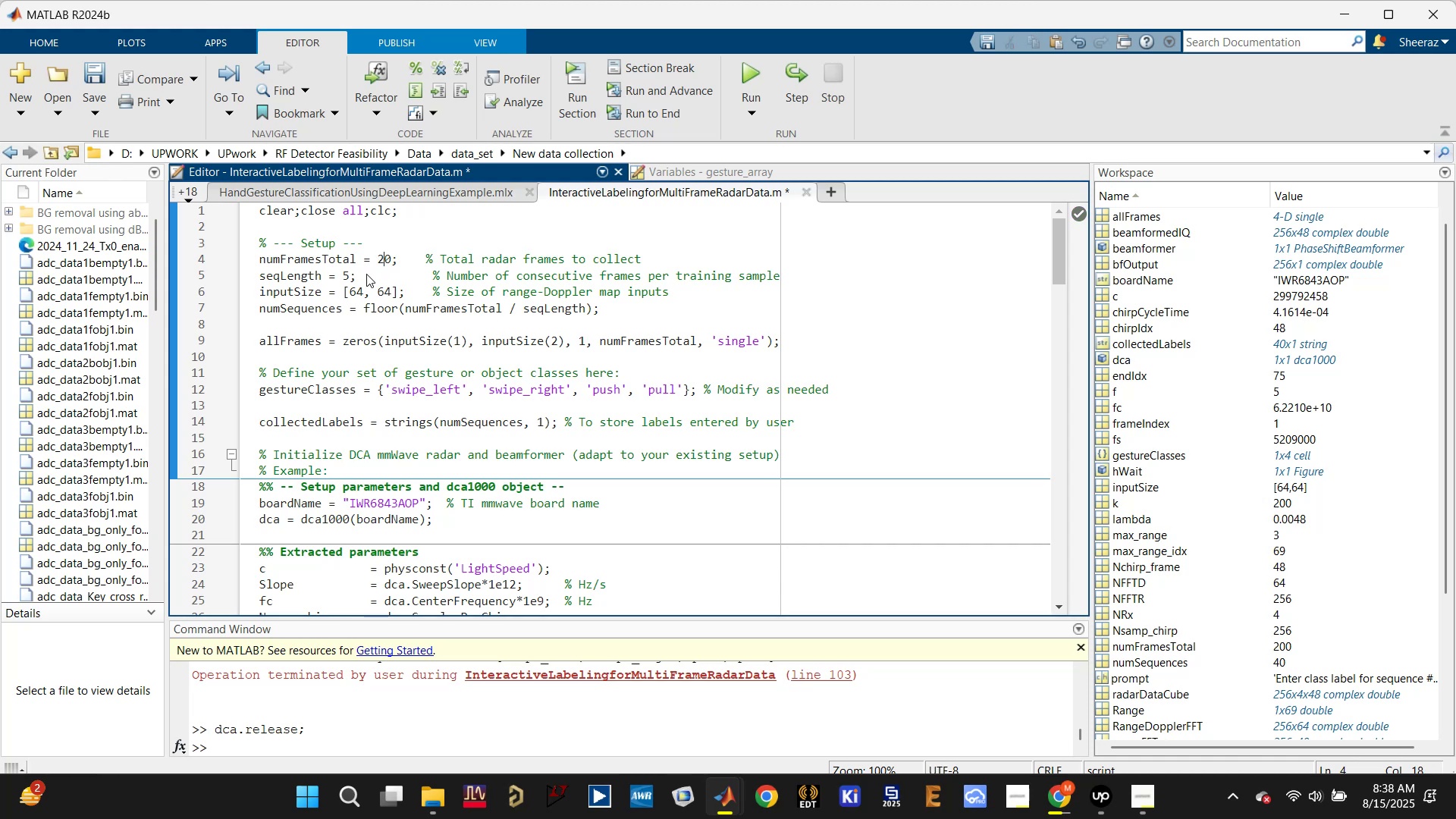 
key(Control+S)
 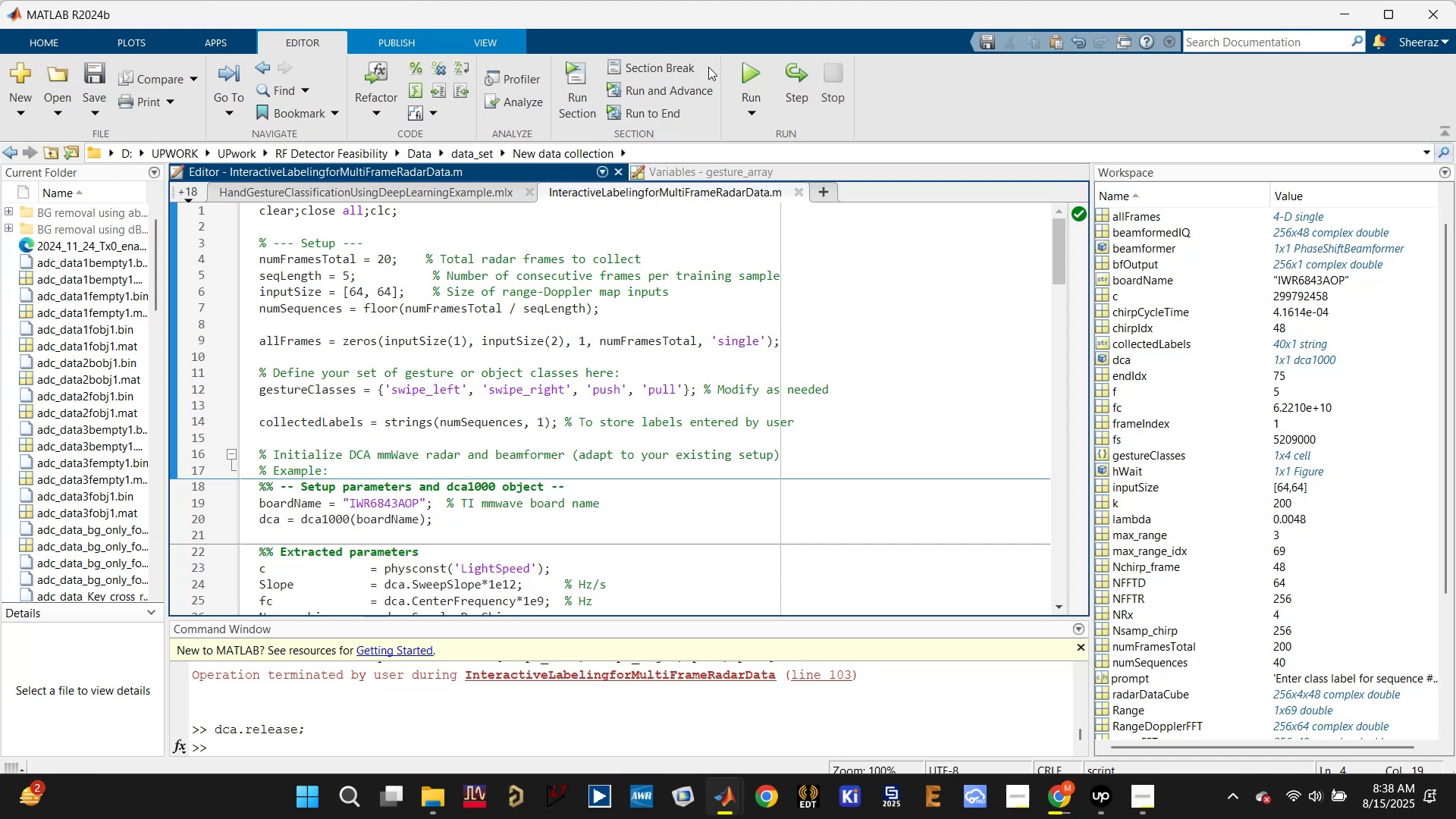 
left_click([748, 65])
 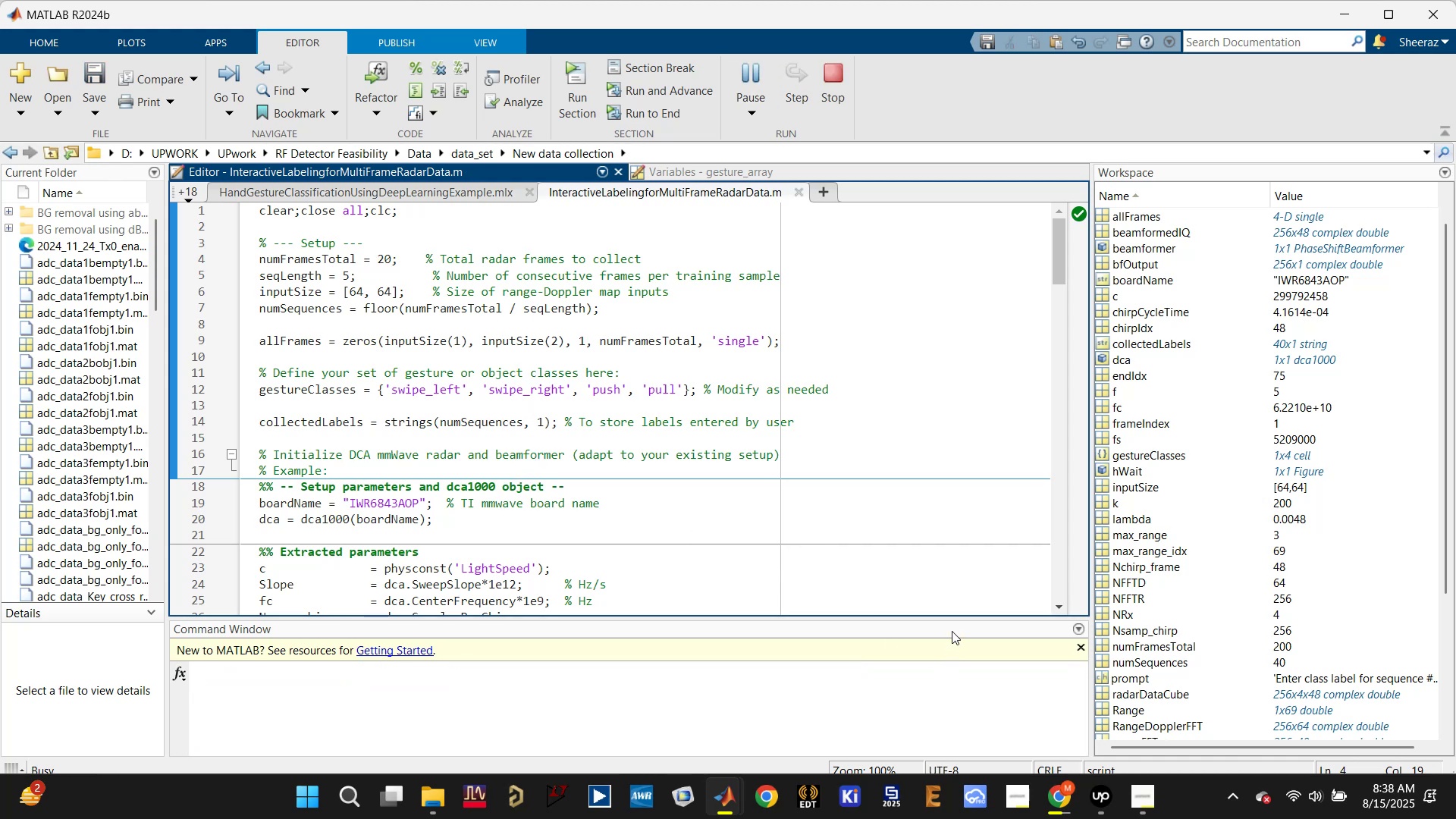 
wait(7.39)
 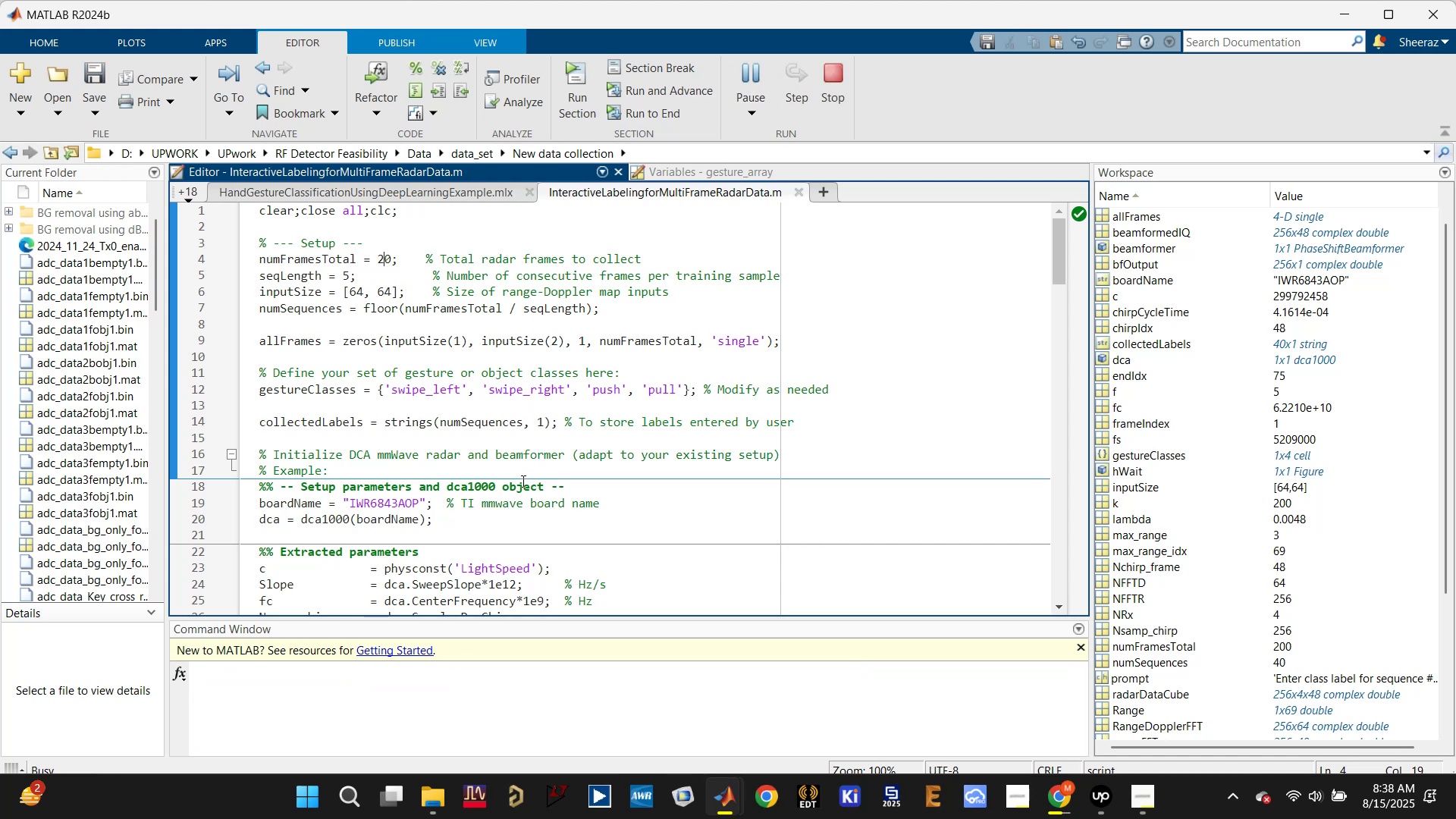 
left_click([1056, 794])
 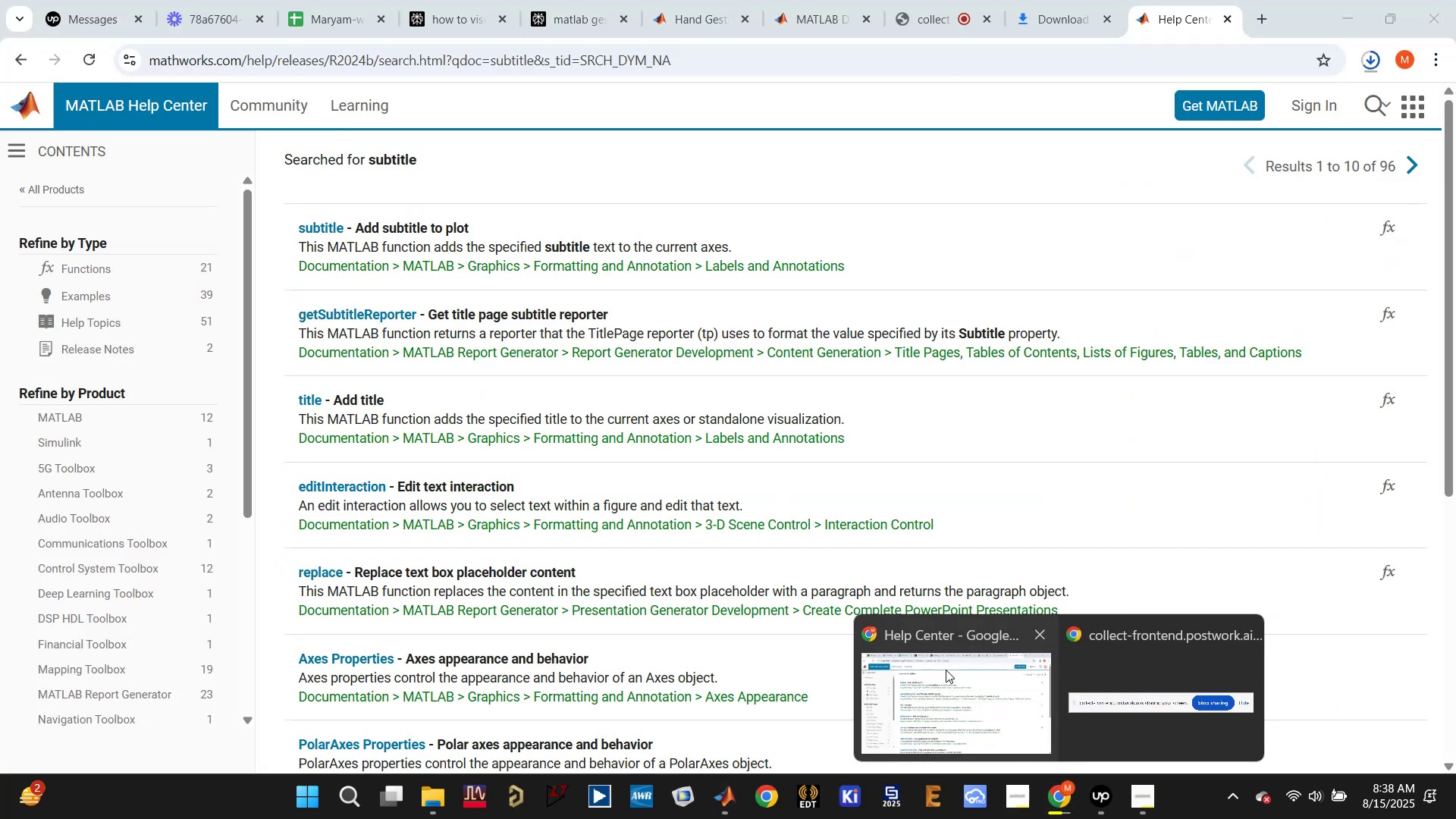 
left_click([946, 670])
 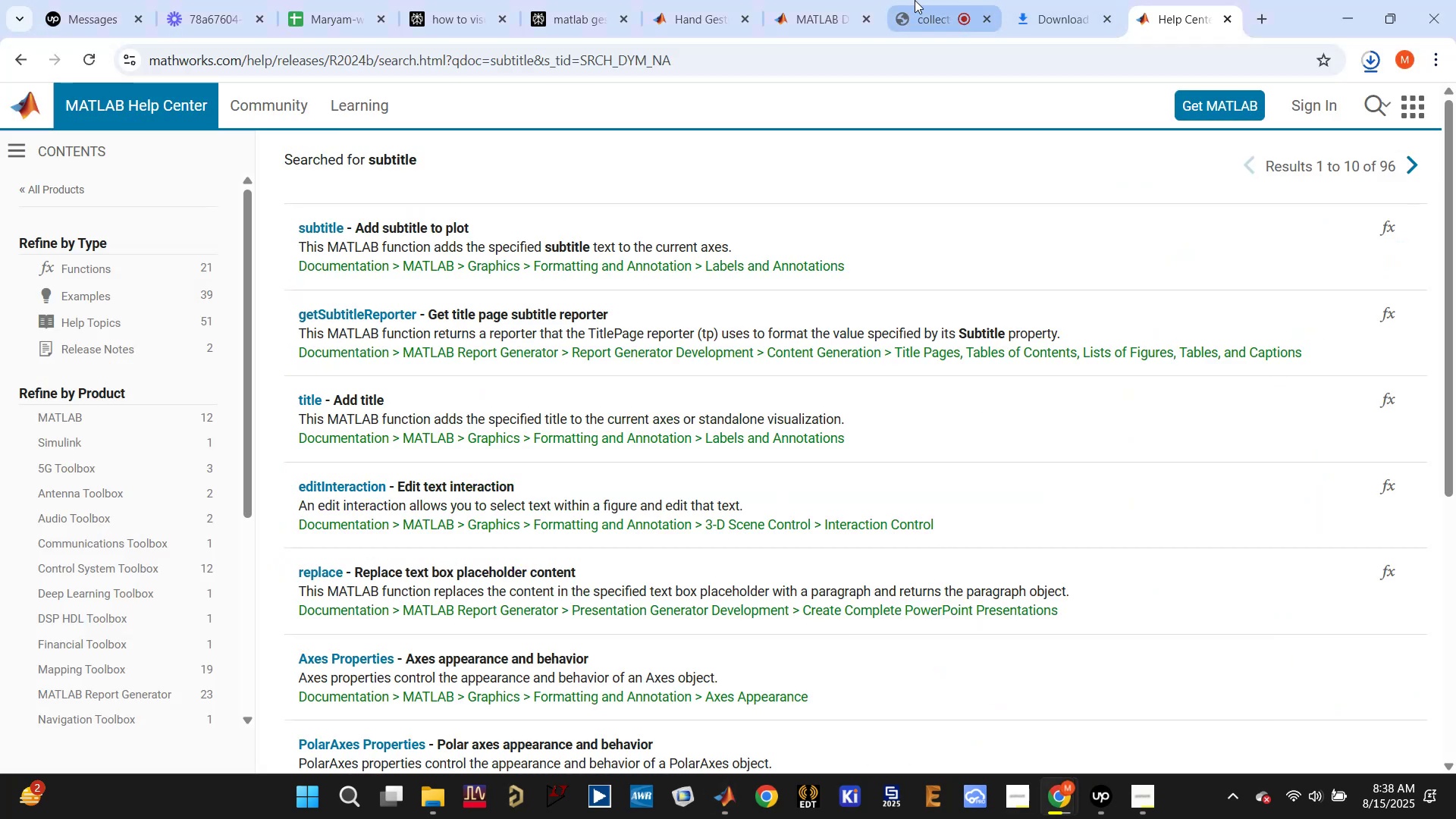 
left_click([930, 0])
 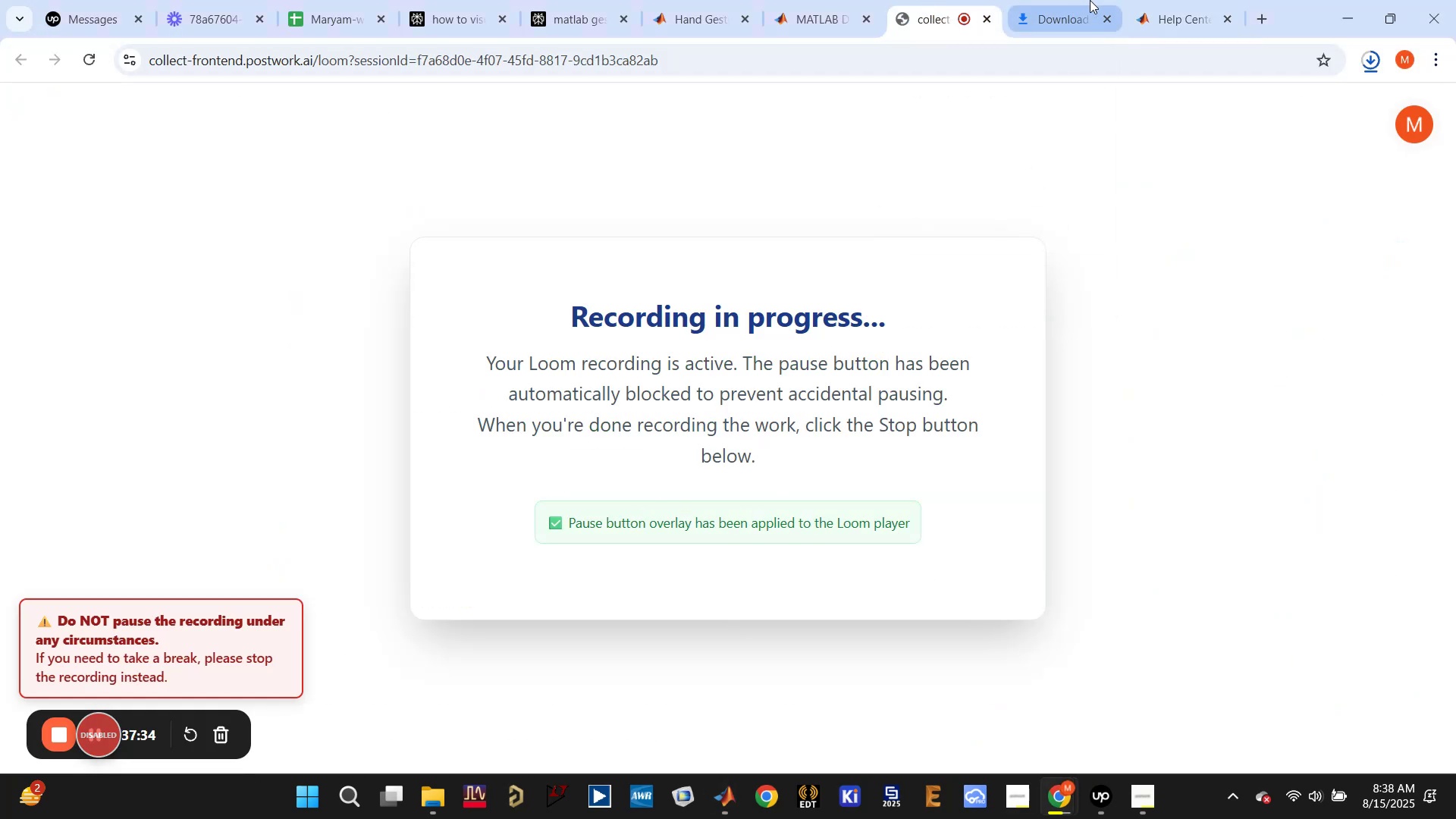 
left_click([1073, 0])
 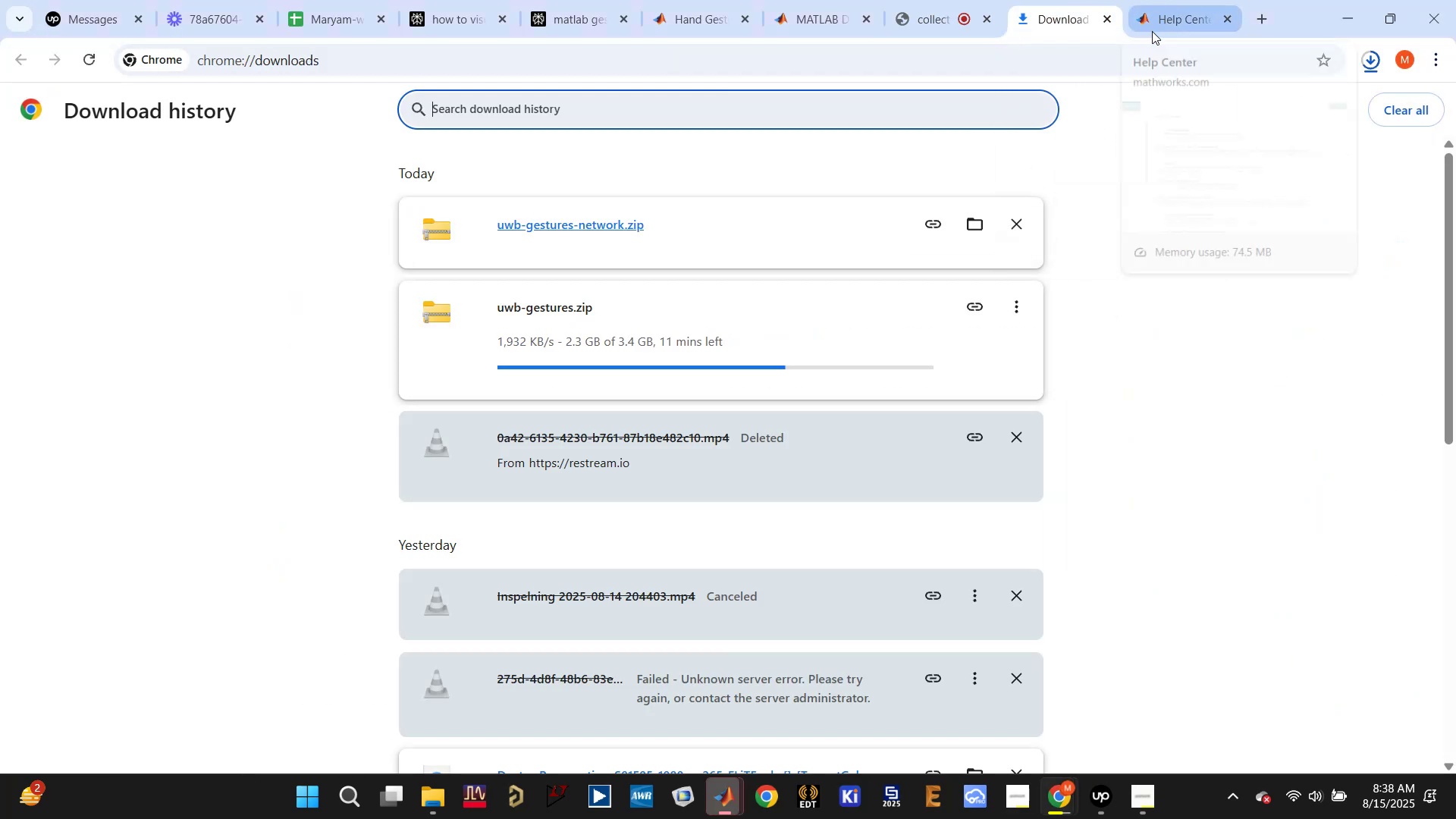 
left_click([1176, 12])
 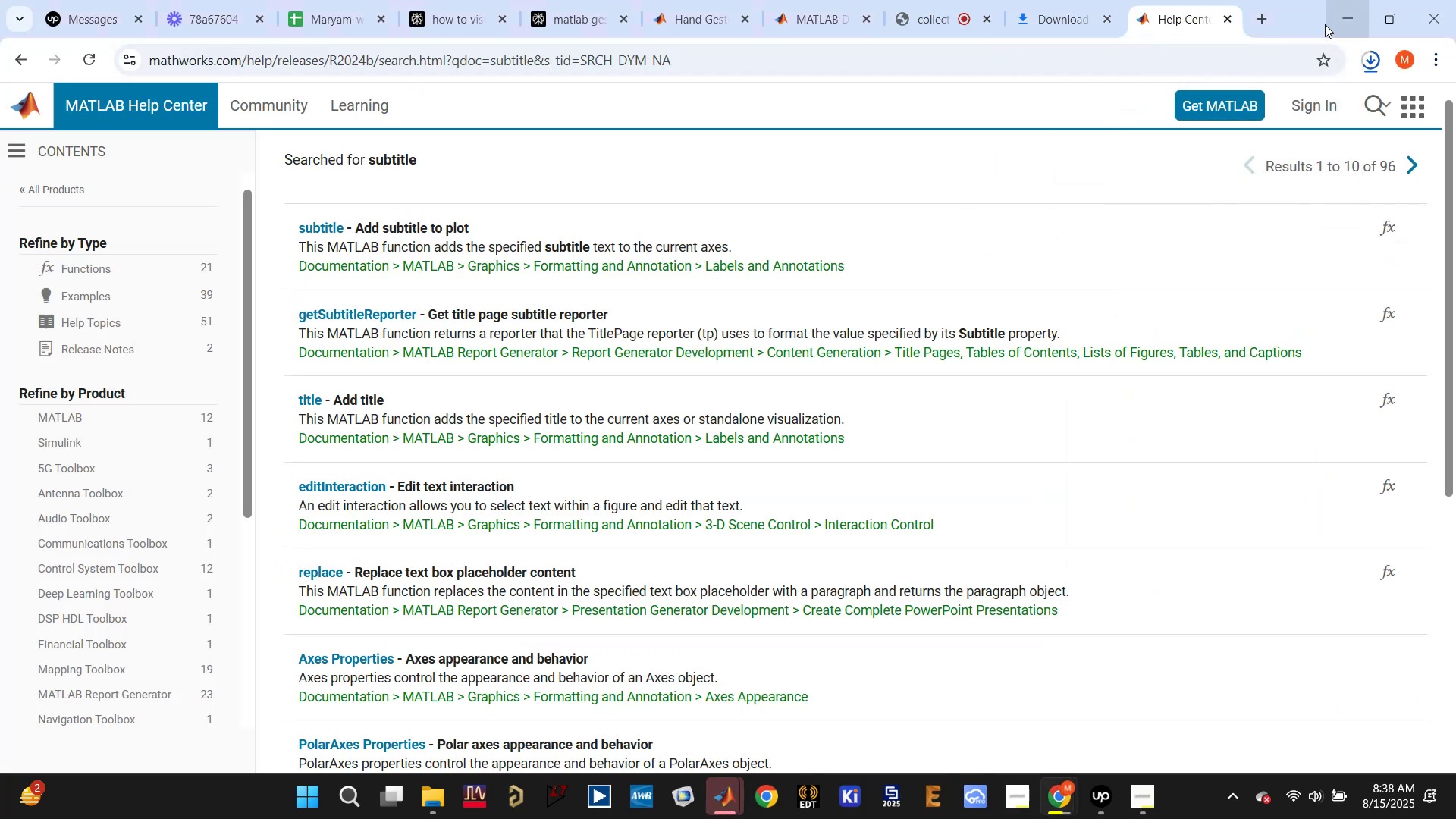 
left_click([1330, 19])
 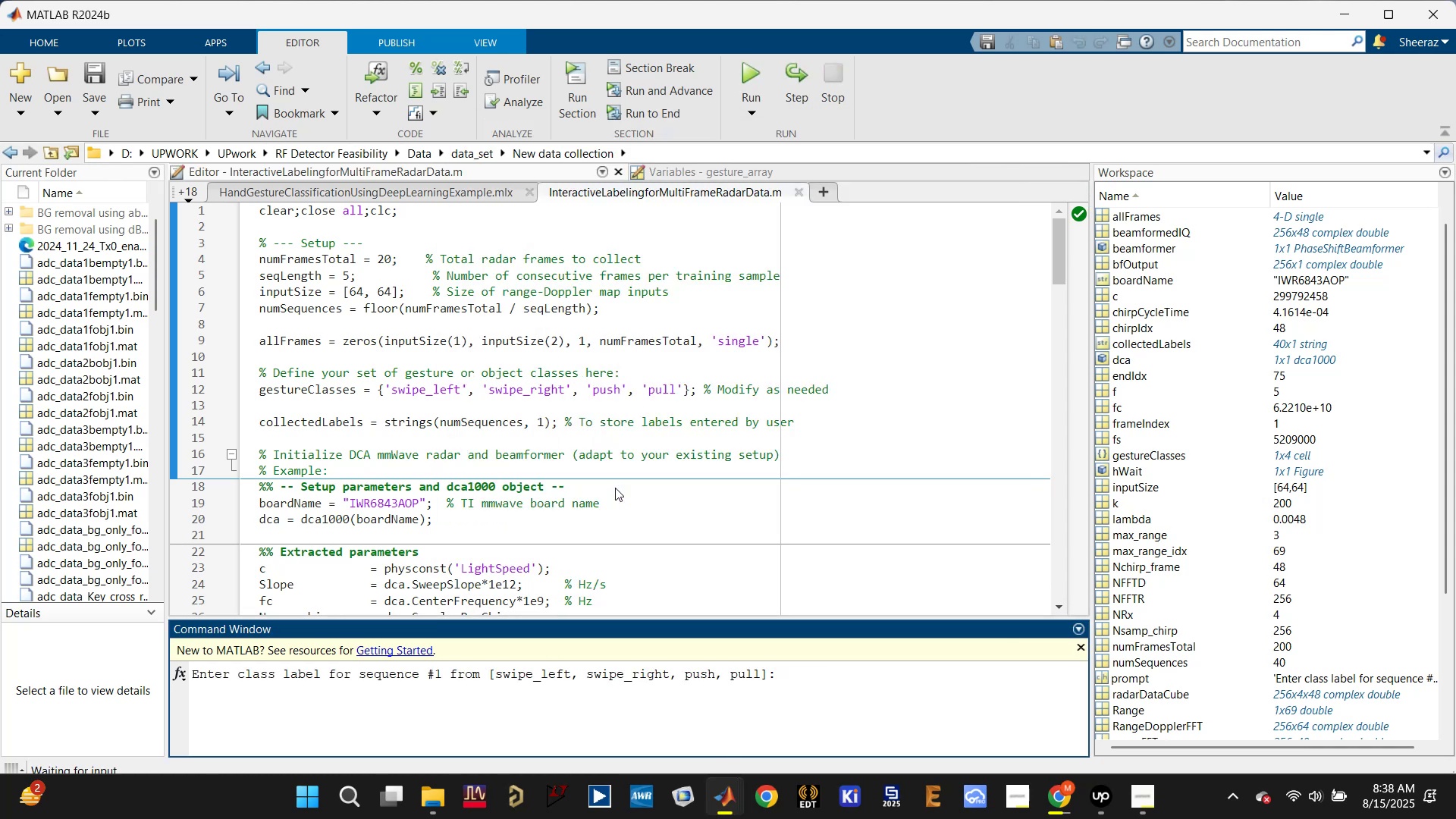 
wait(5.14)
 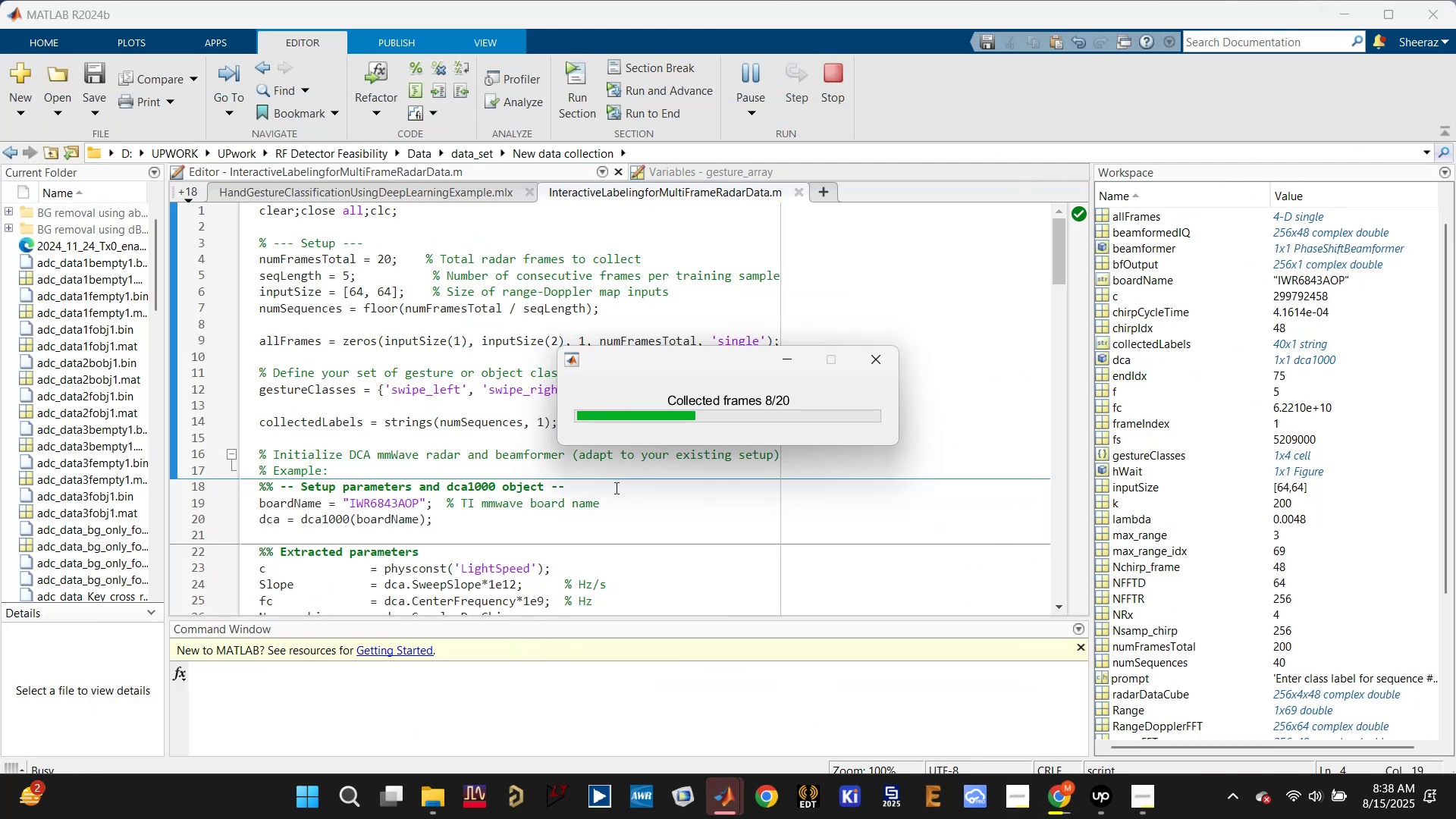 
double_click([552, 676])
 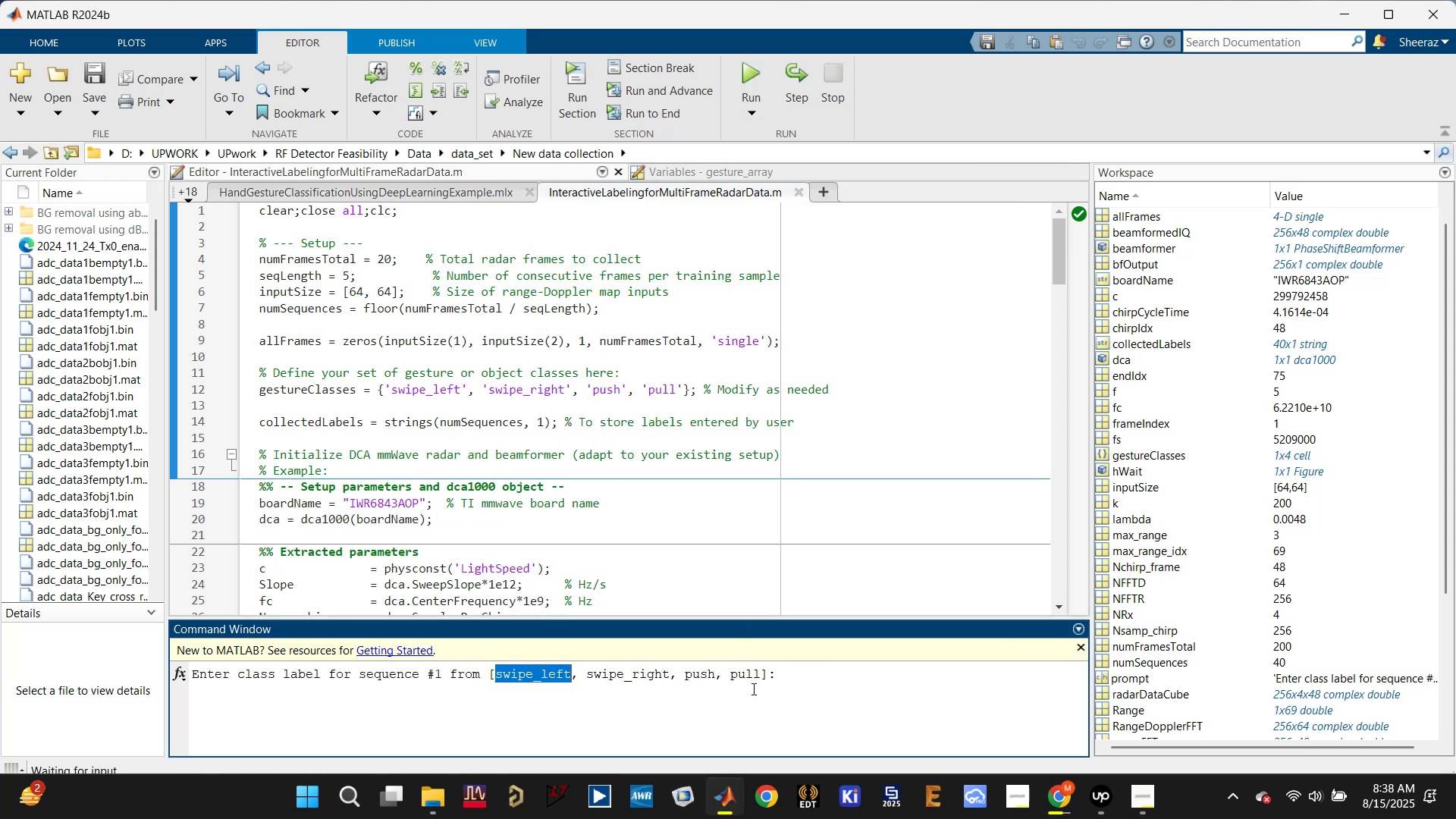 
key(Control+C)
 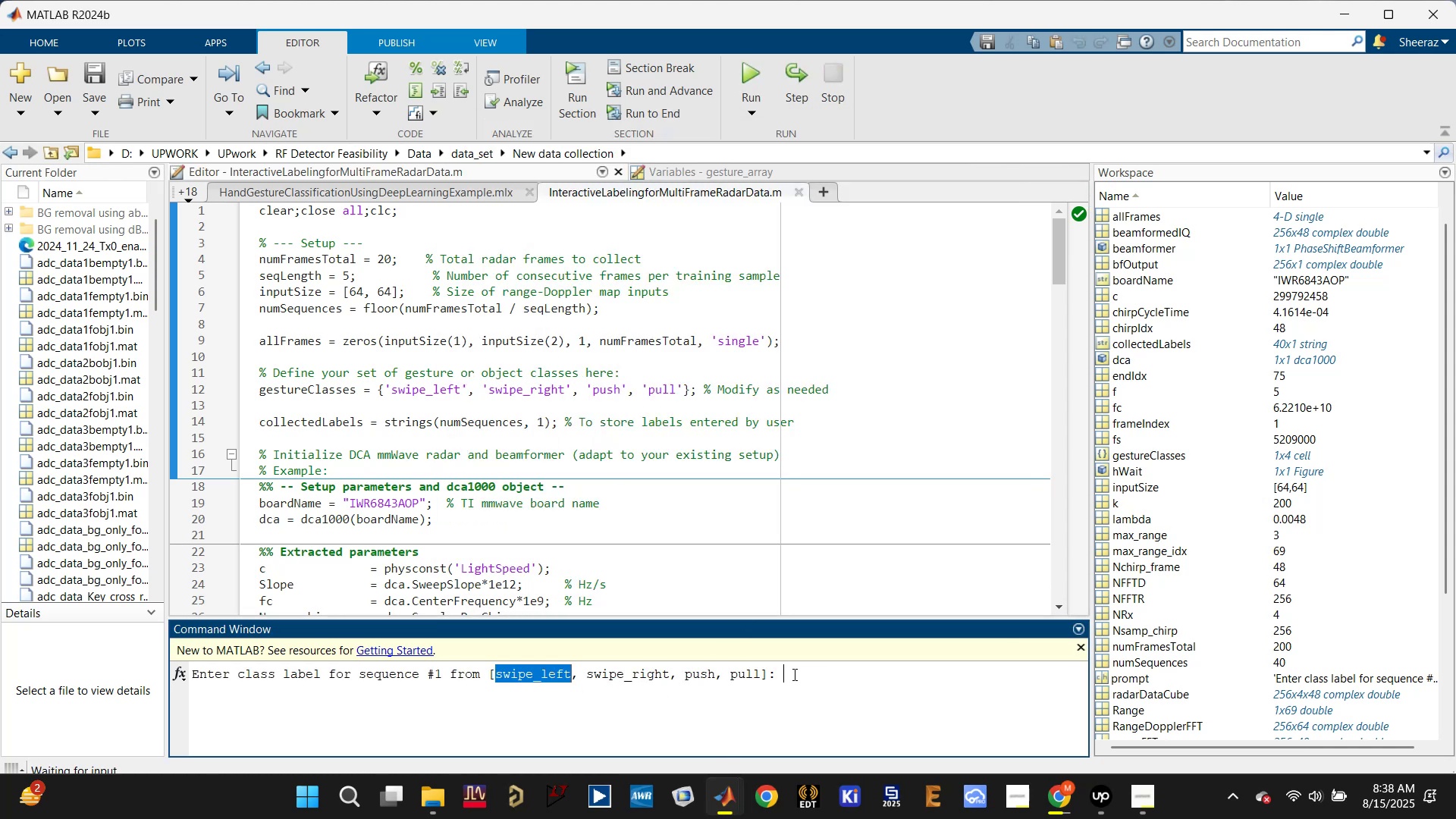 
left_click([799, 672])
 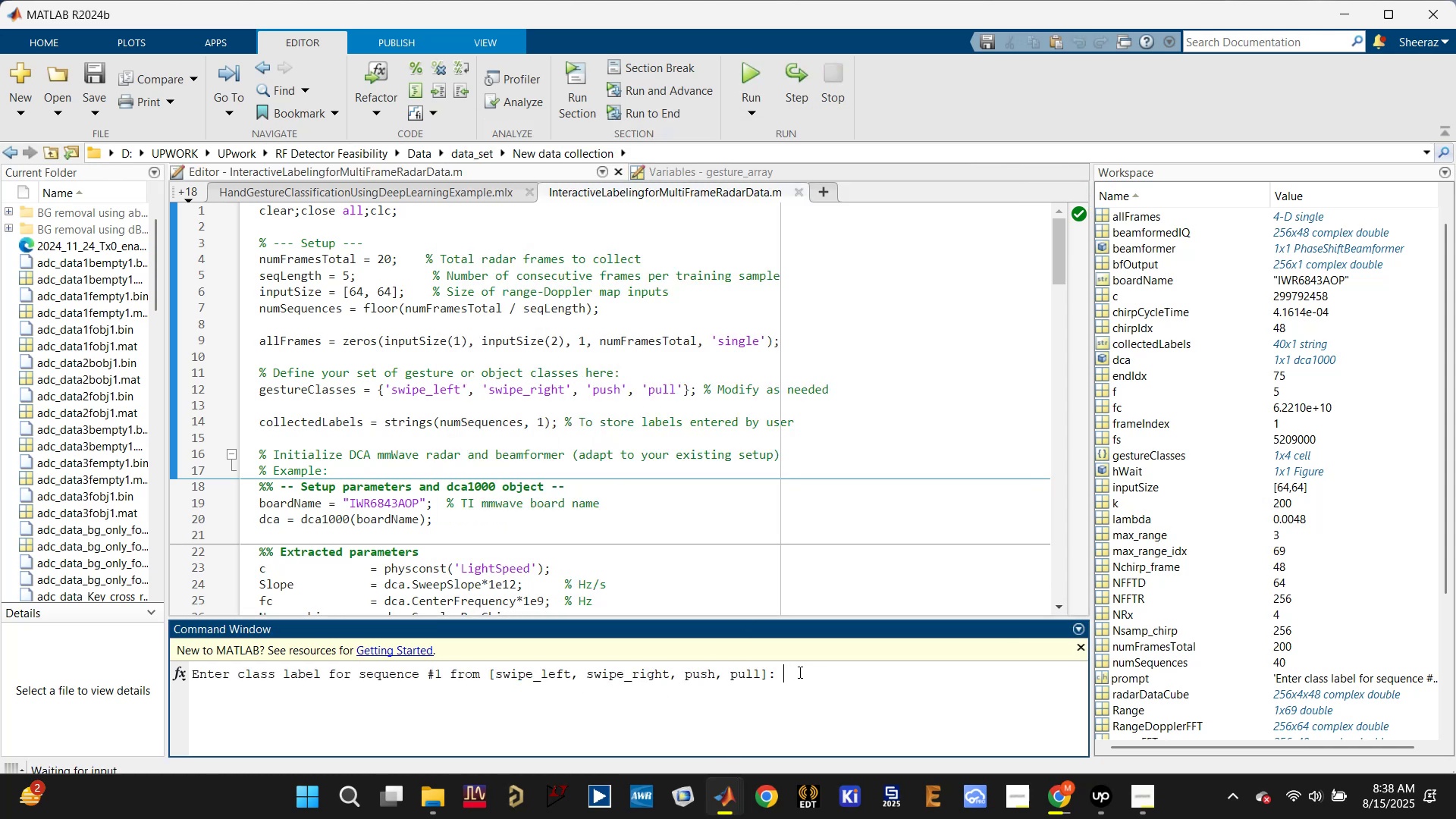 
key(Control+ControlLeft)
 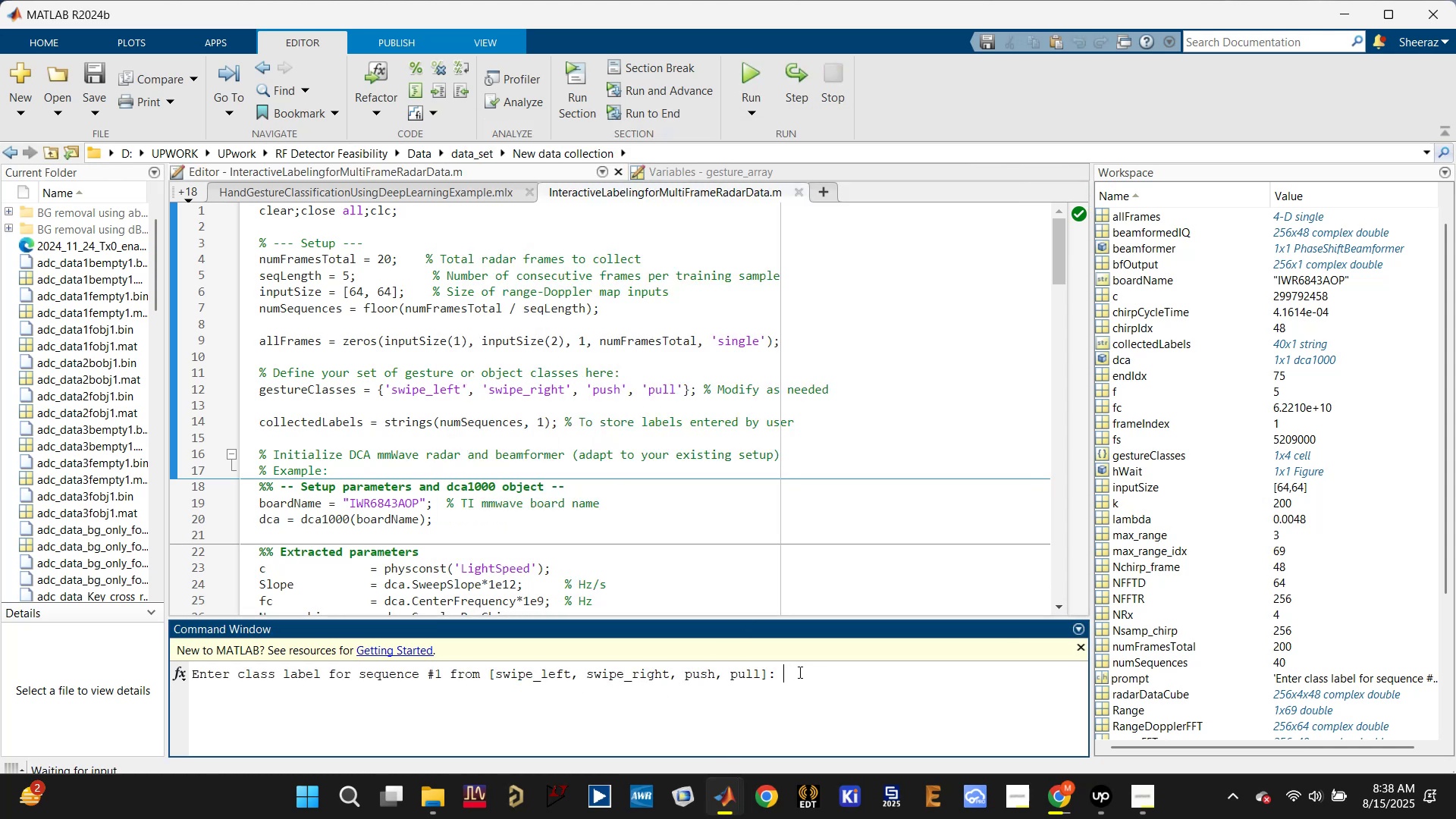 
key(Control+V)
 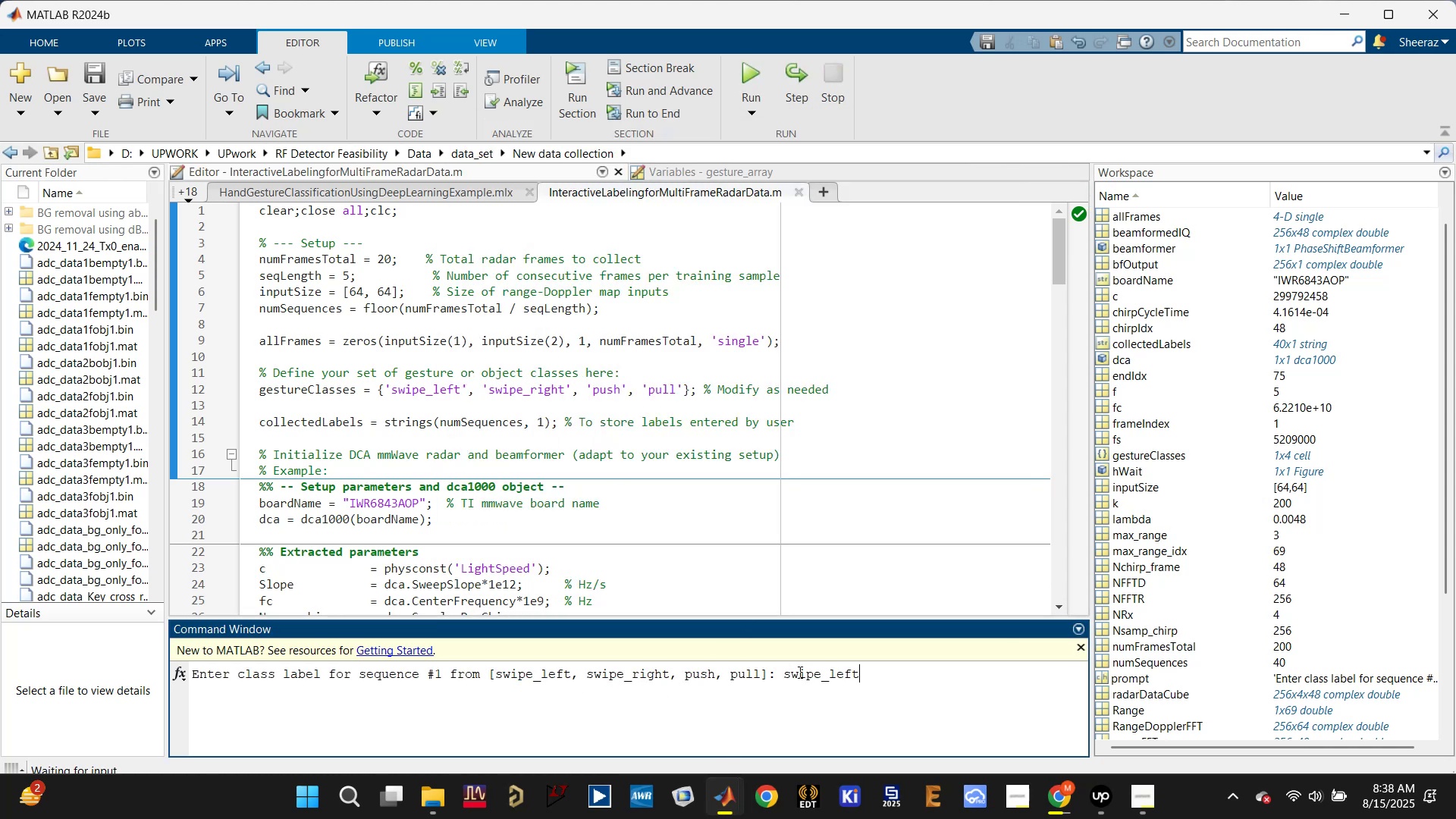 
key(Enter)
 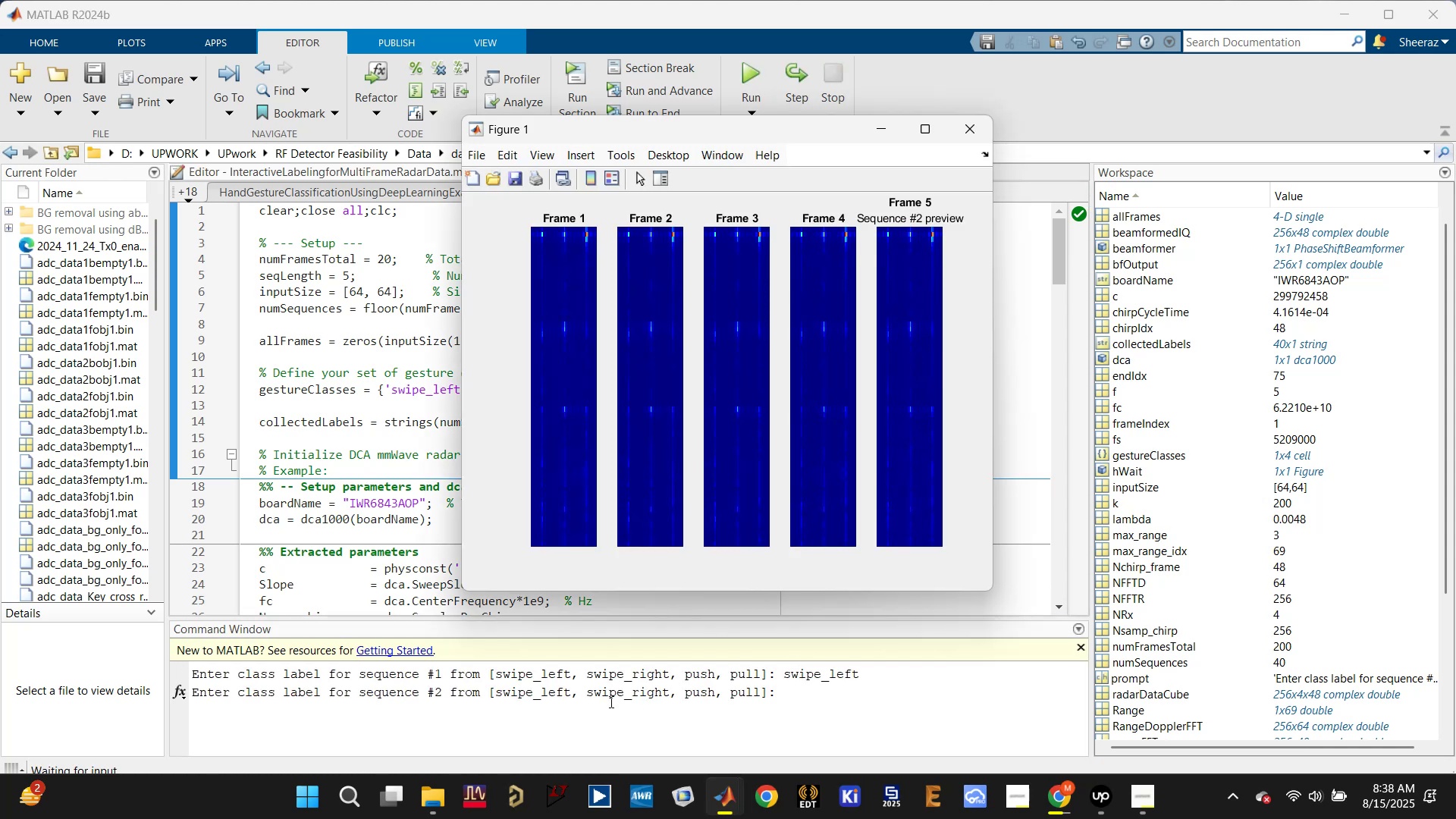 
double_click([610, 695])
 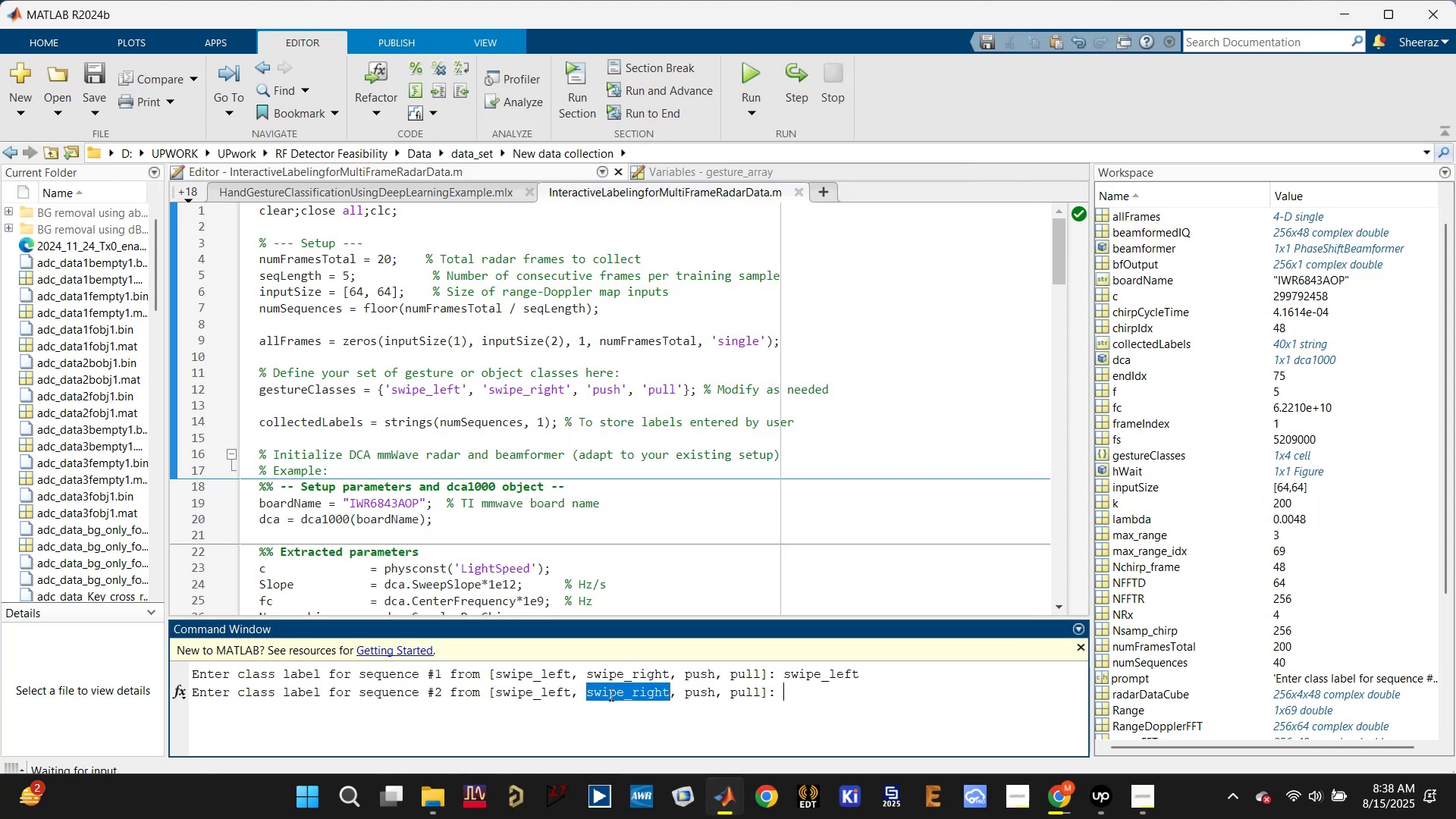 
key(Control+C)
 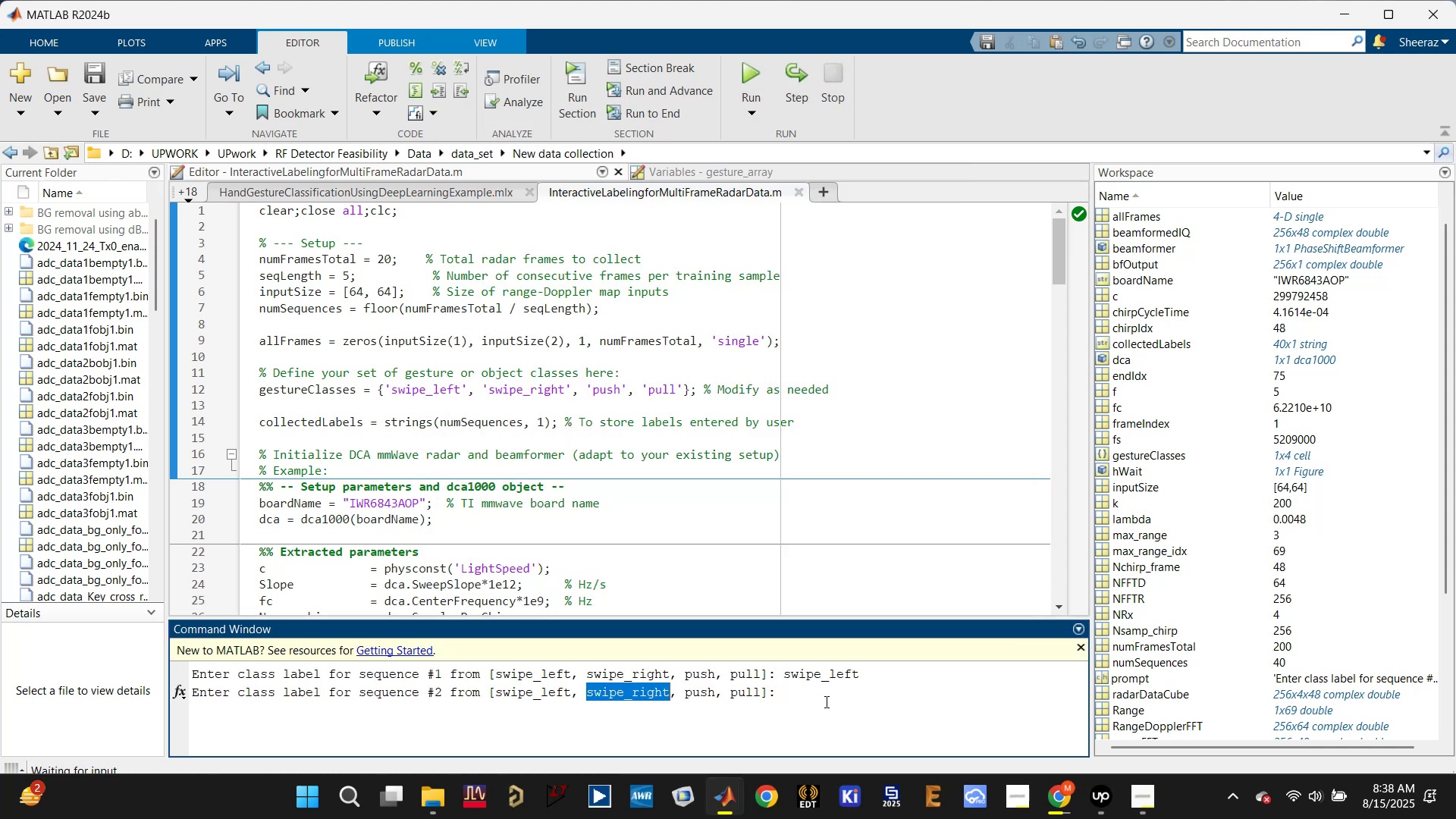 
left_click([825, 701])
 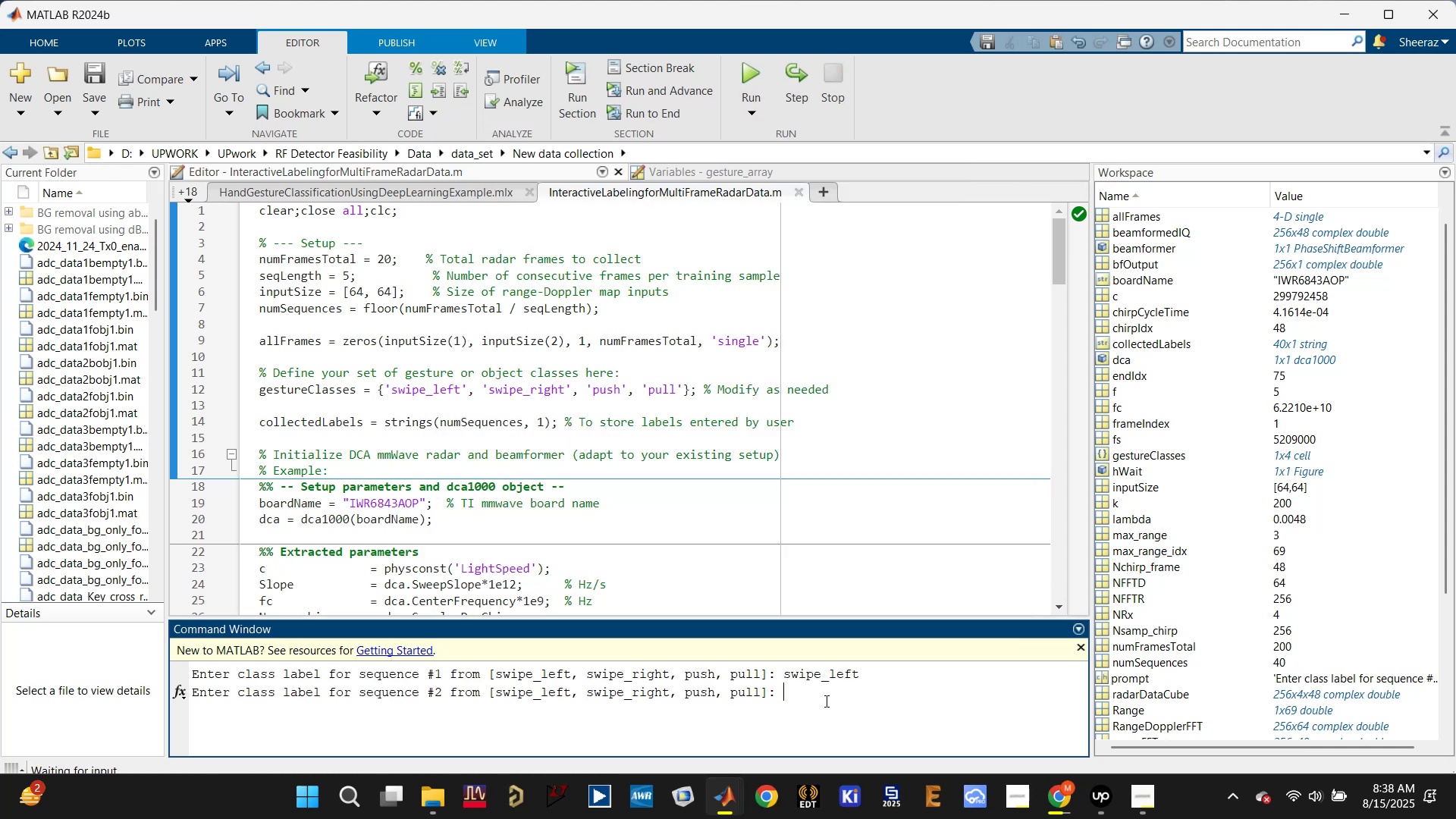 
key(Control+V)
 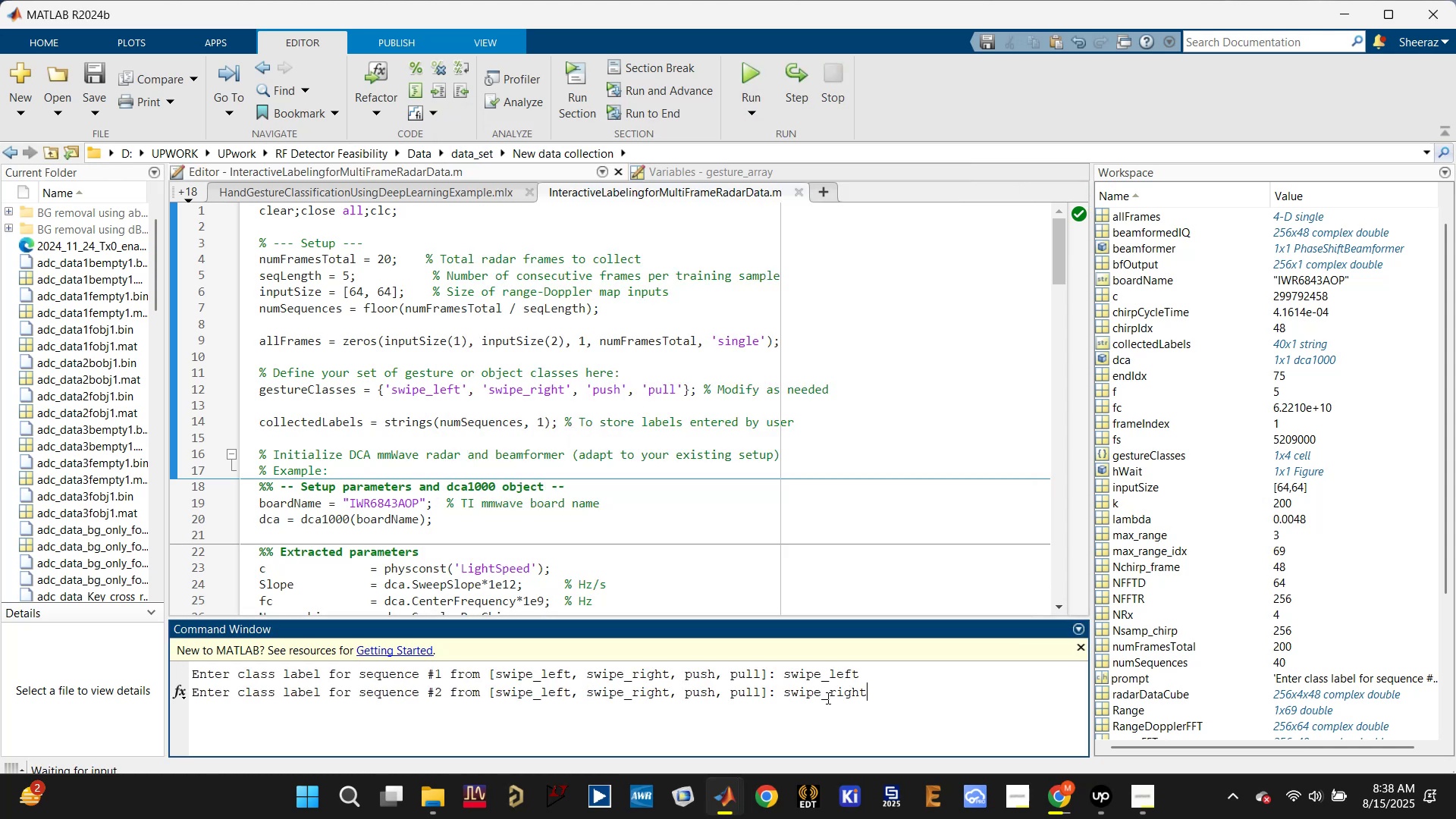 
key(Enter)
 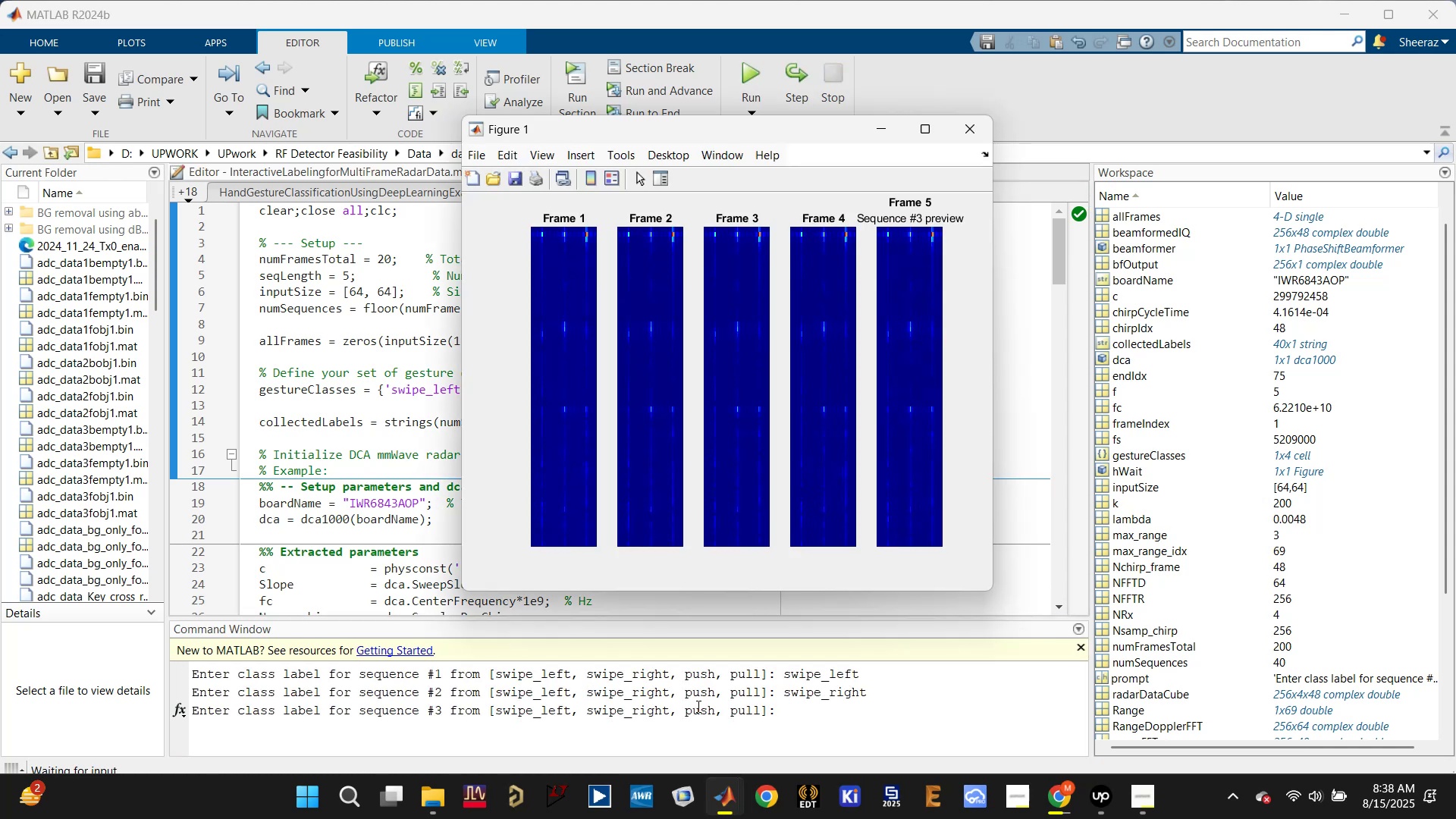 
double_click([697, 706])
 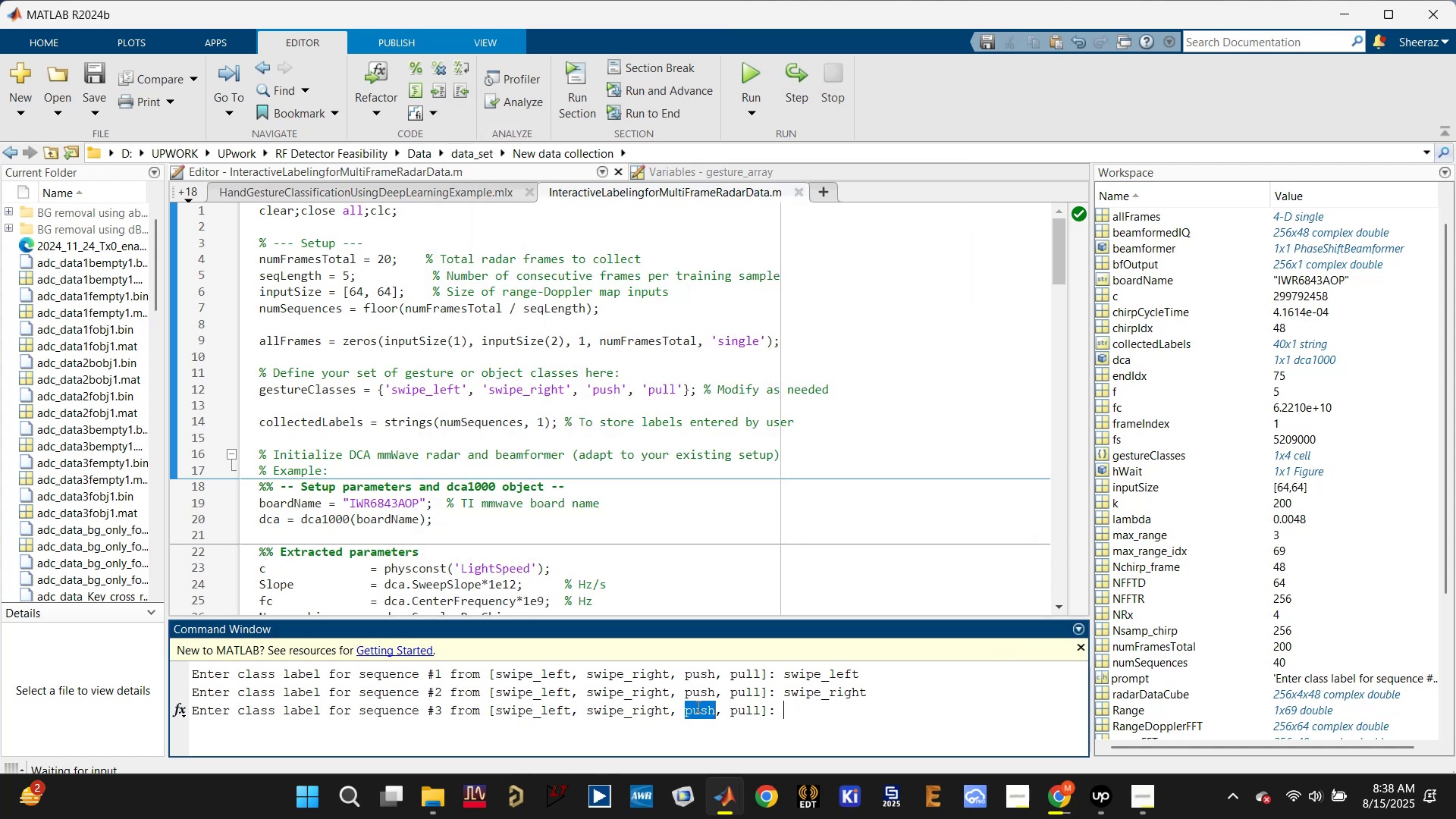 
key(Control+C)
 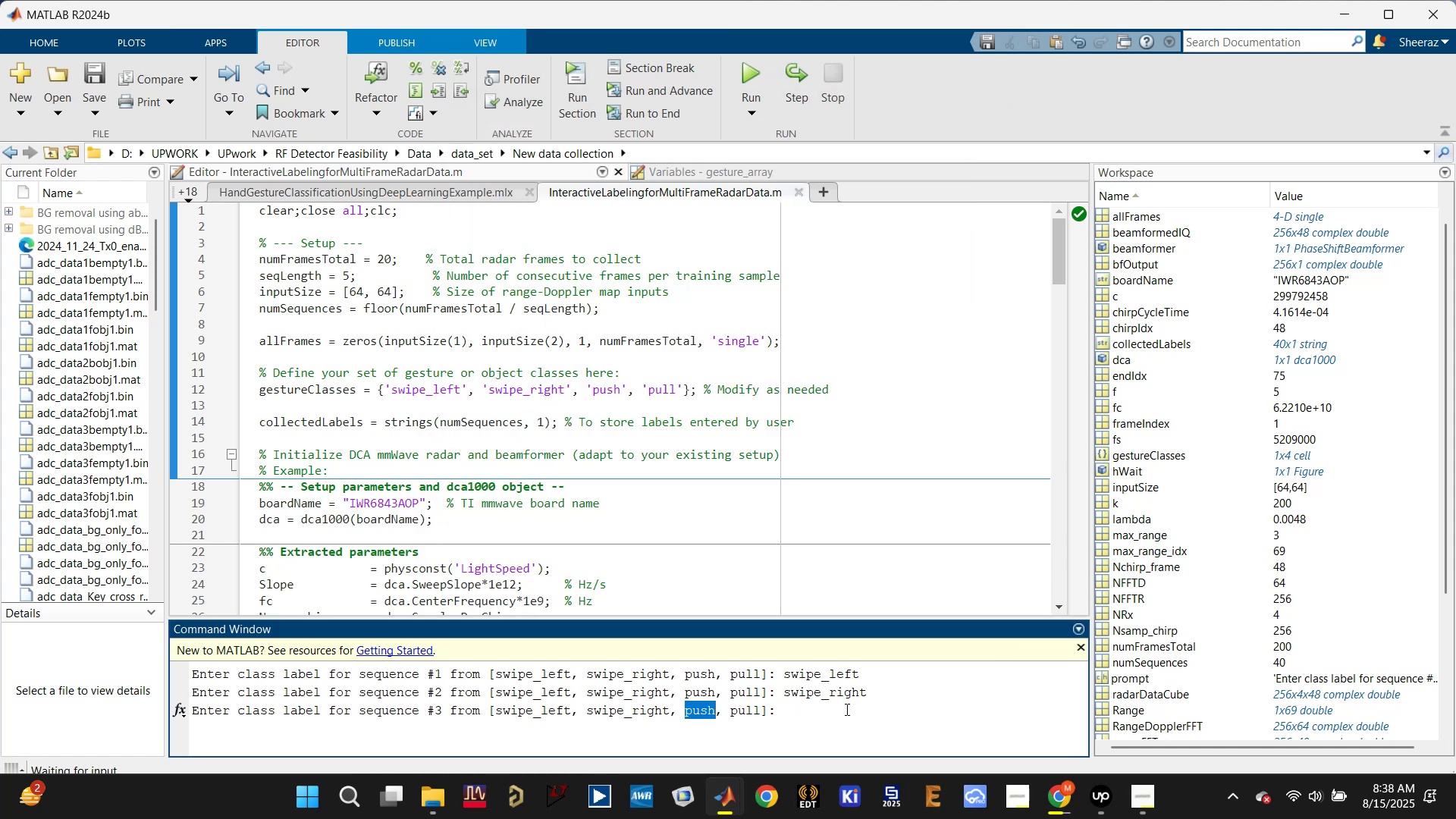 
left_click([846, 709])
 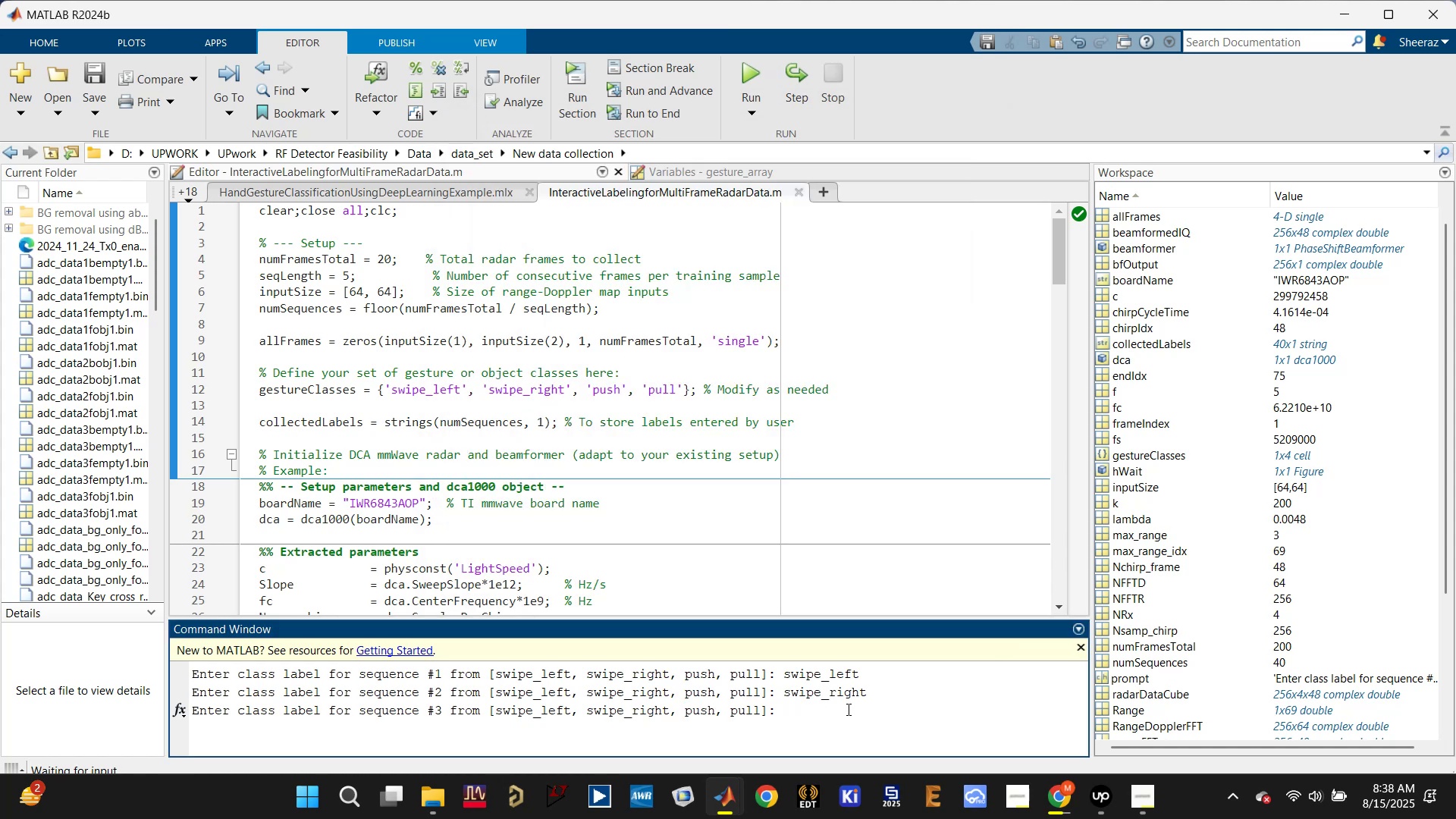 
key(Control+ControlLeft)
 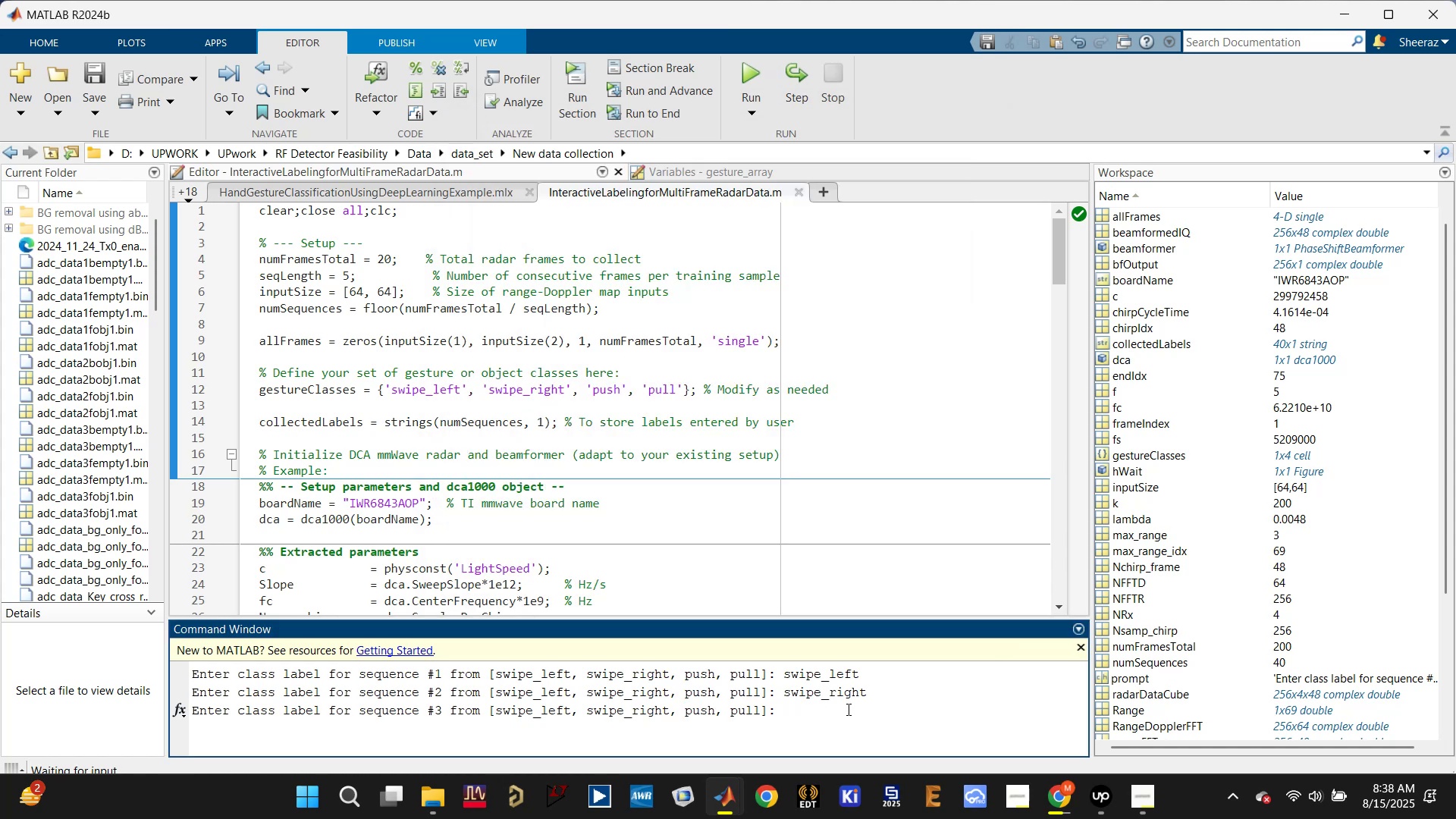 
key(Control+V)
 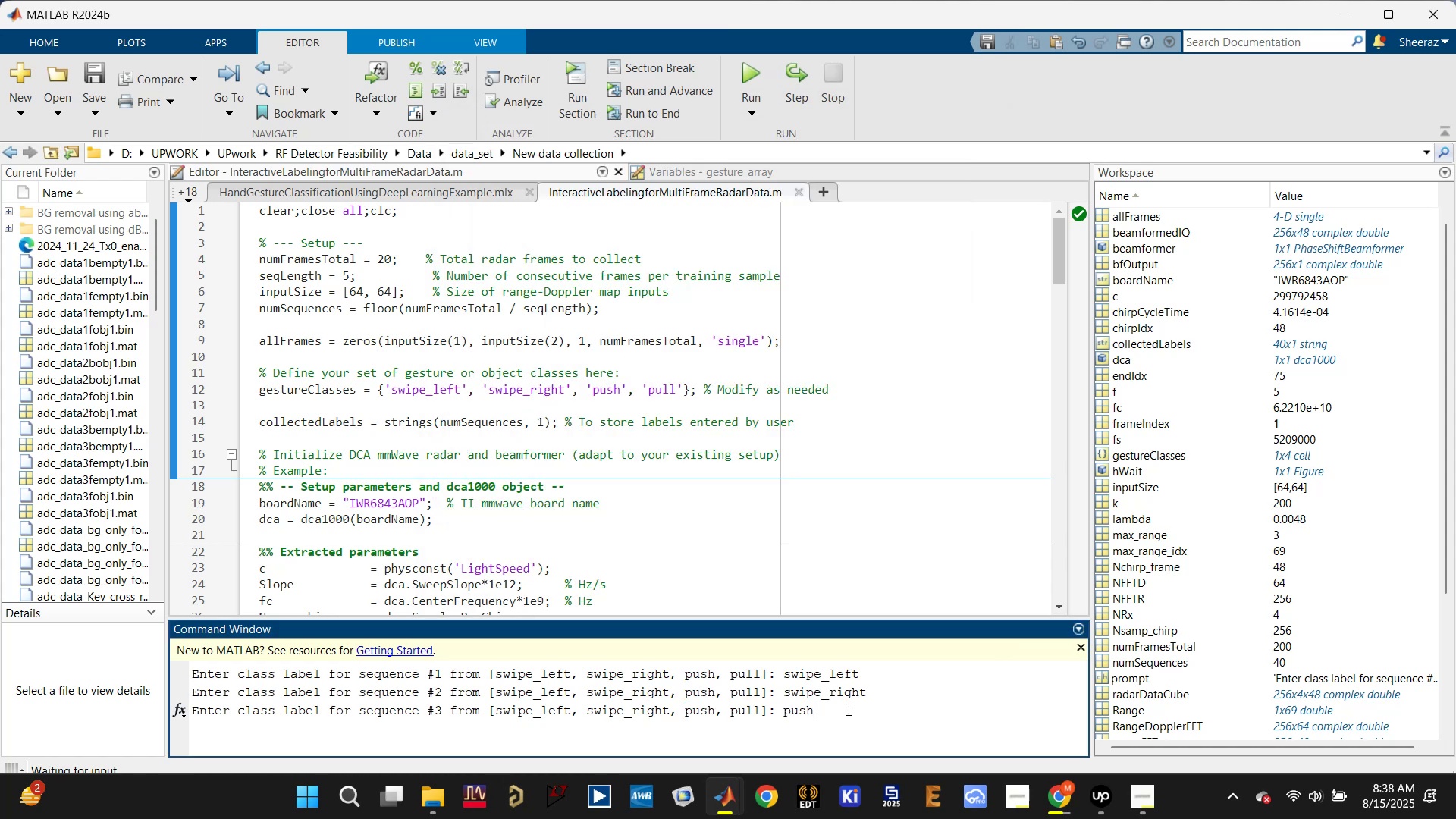 
key(Enter)
 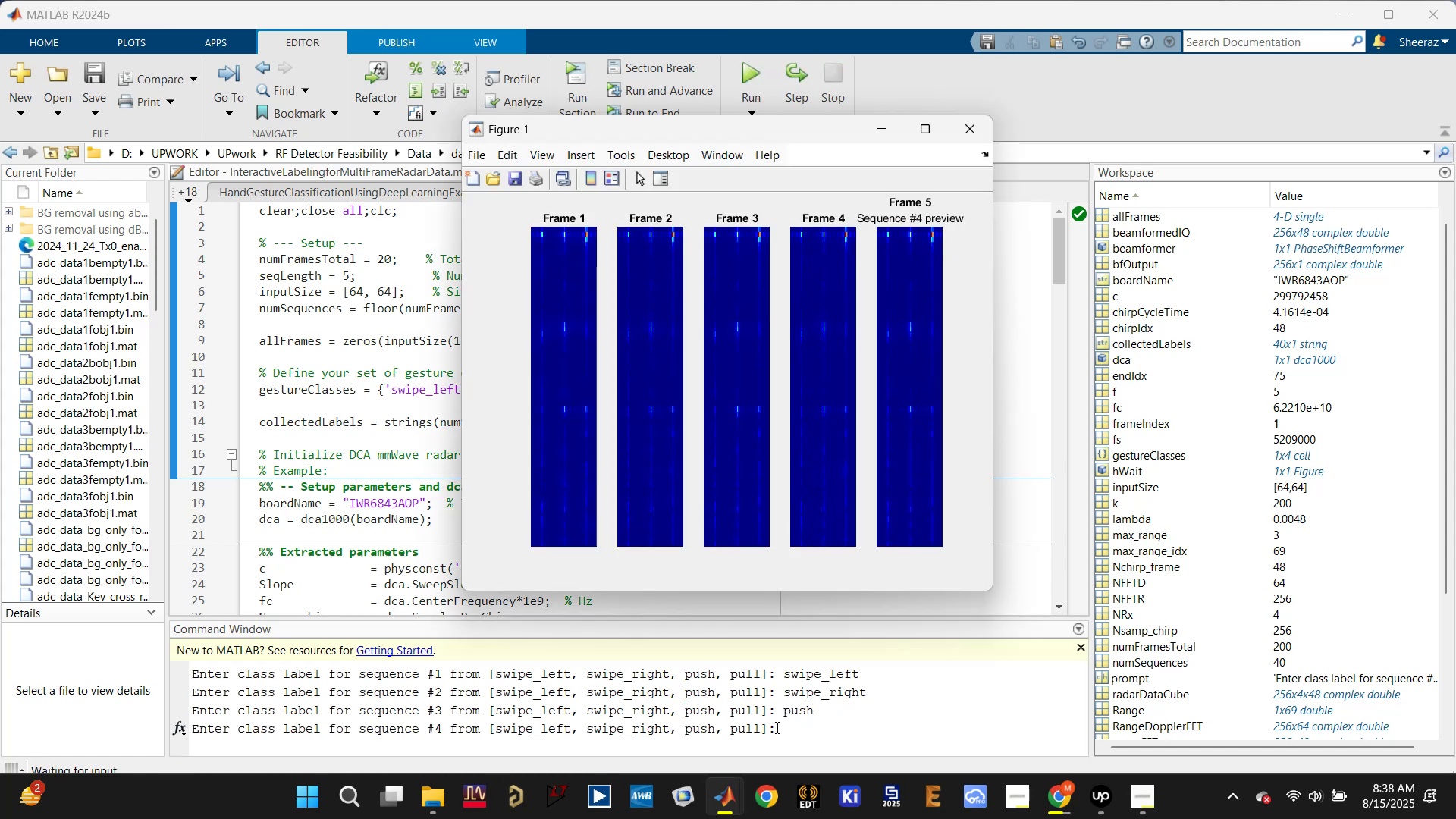 
double_click([751, 728])
 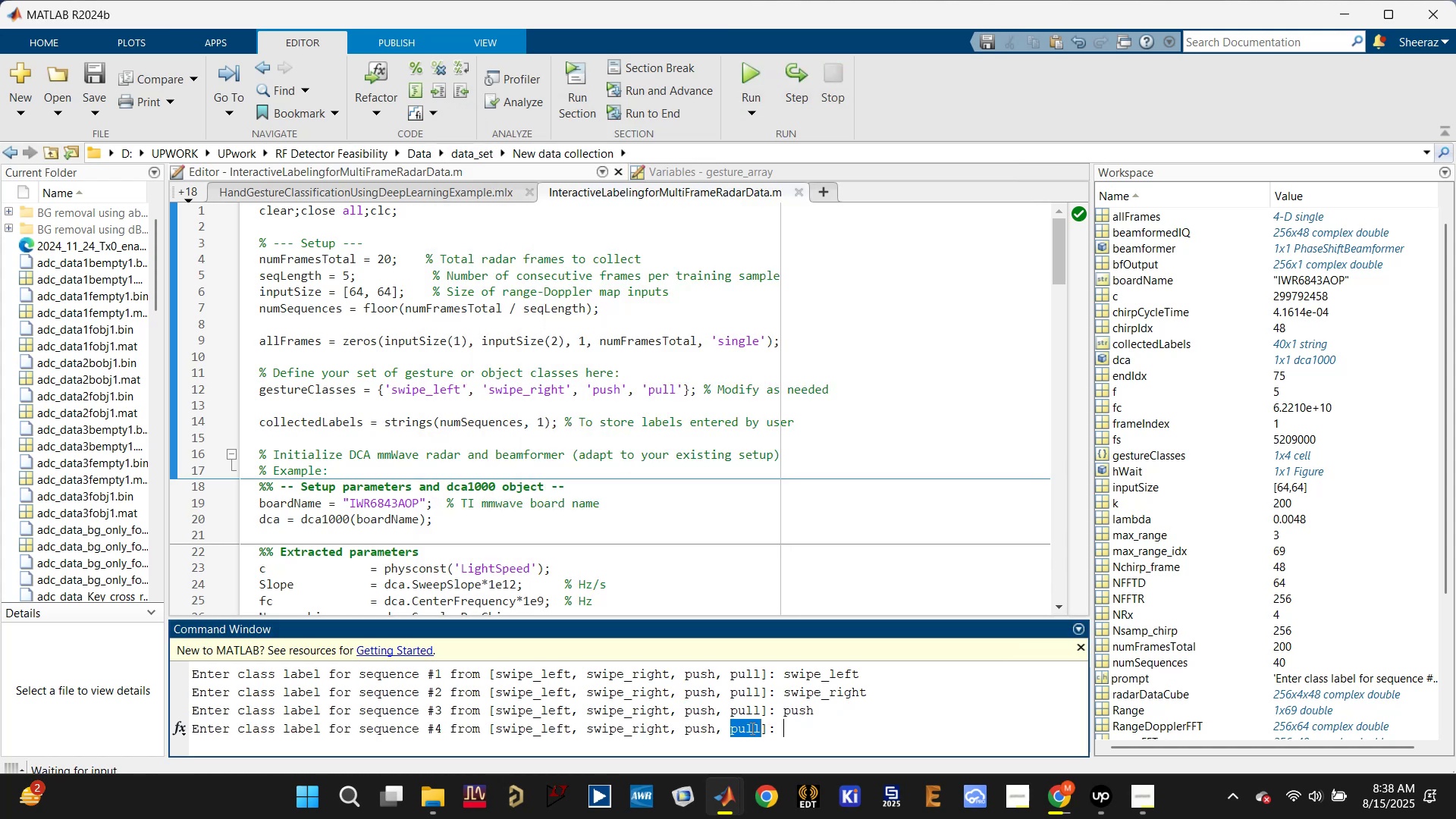 
key(Control+C)
 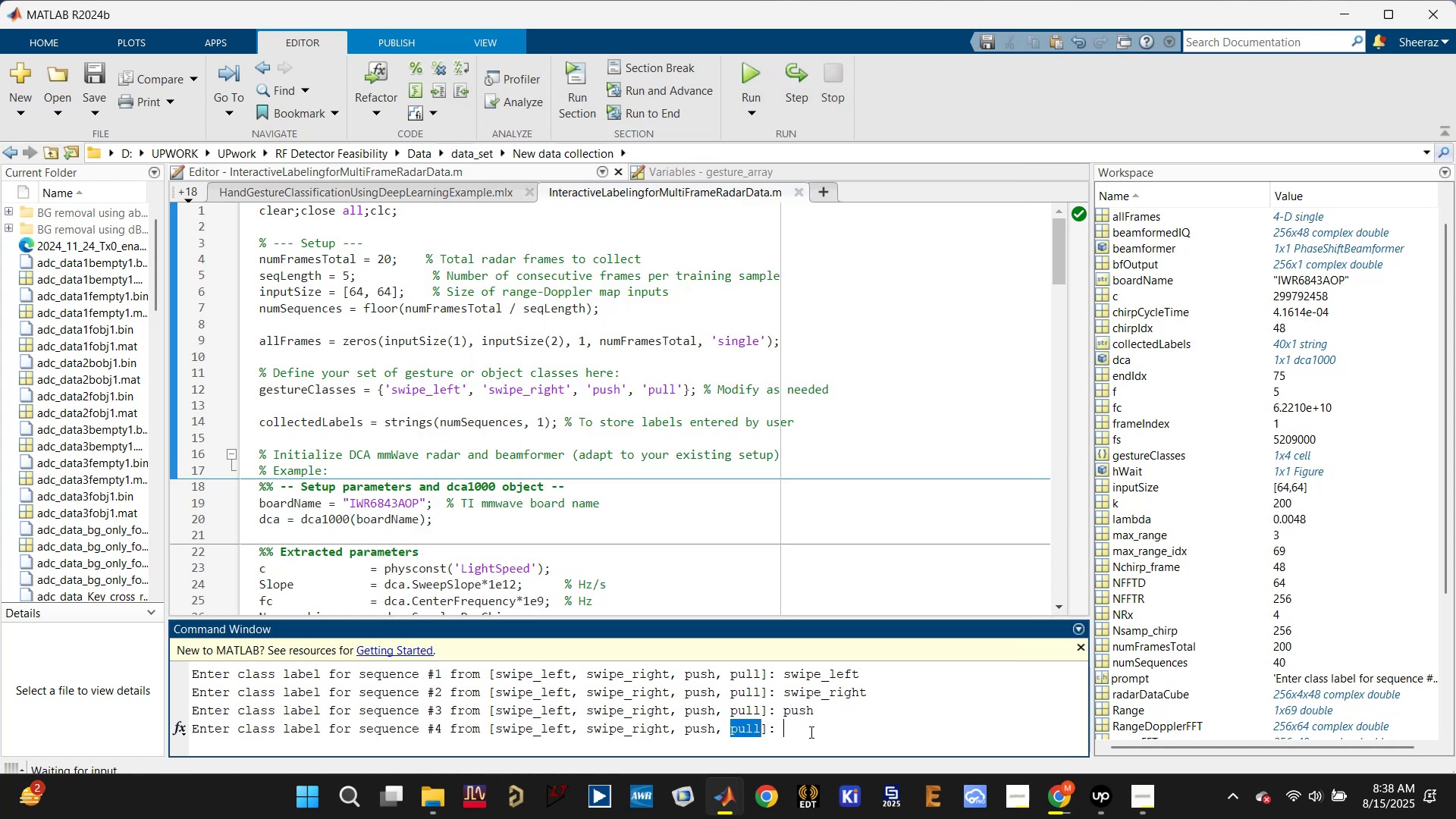 
triple_click([810, 732])
 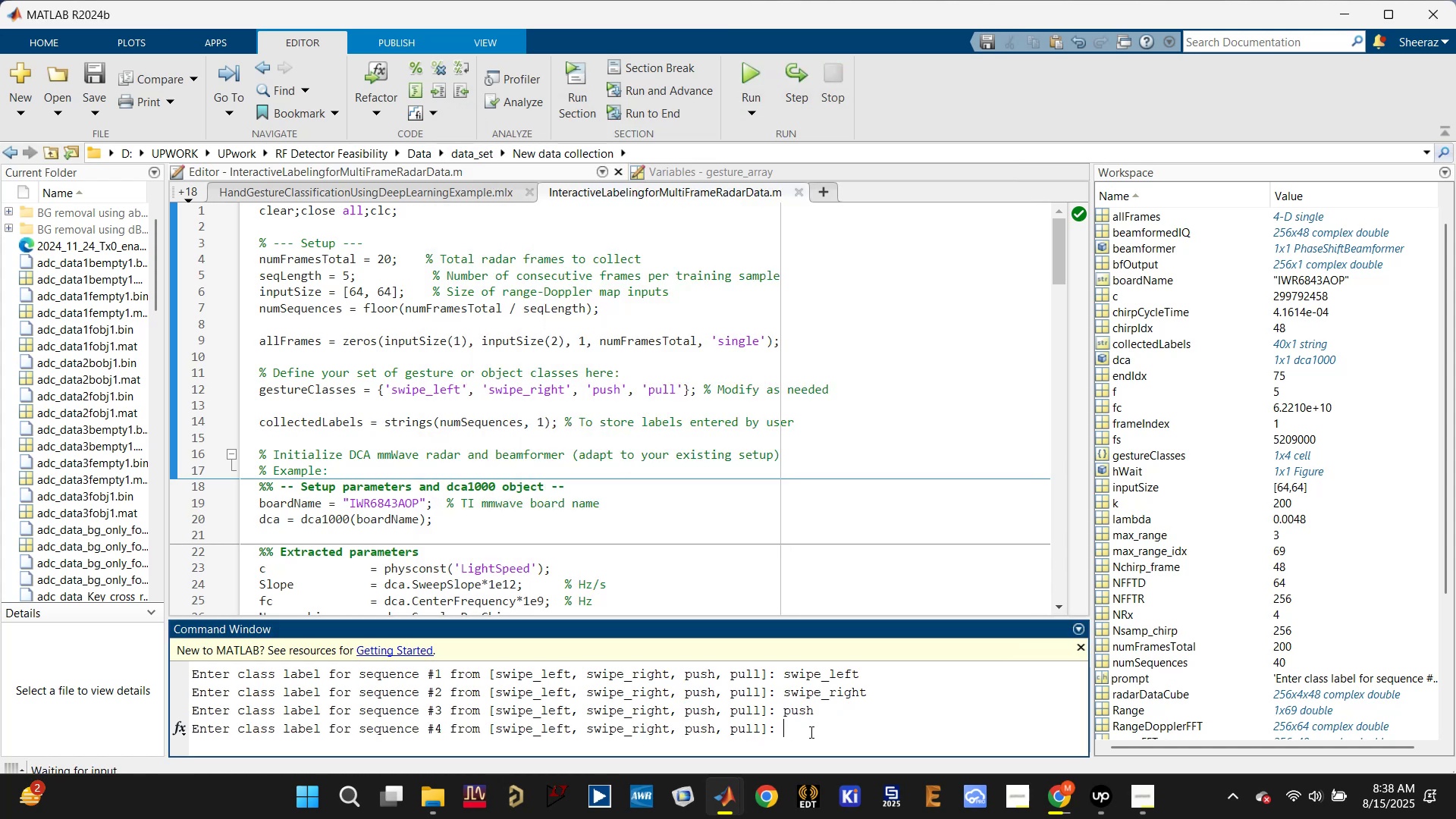 
key(Control+ControlLeft)
 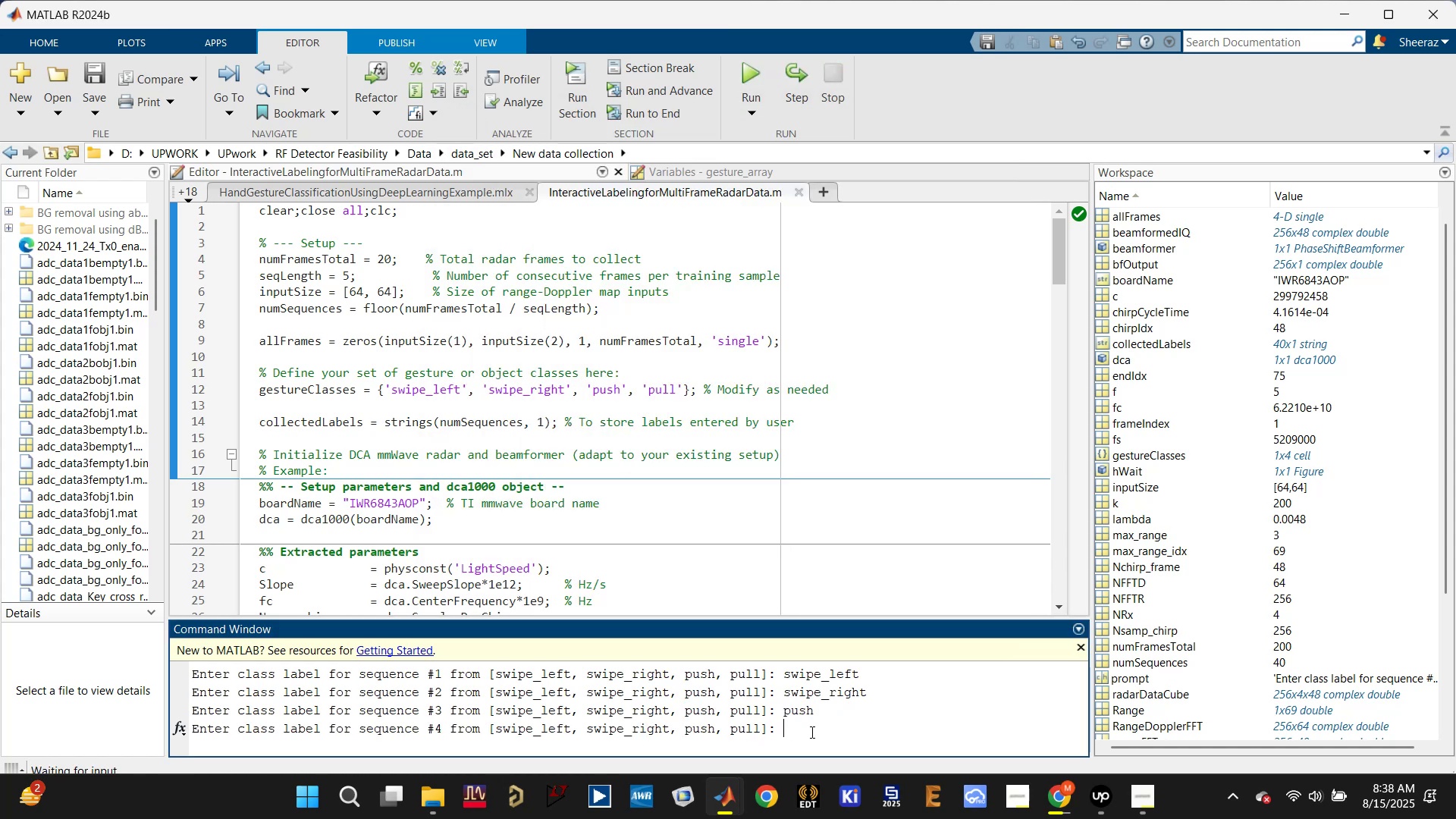 
key(Control+V)
 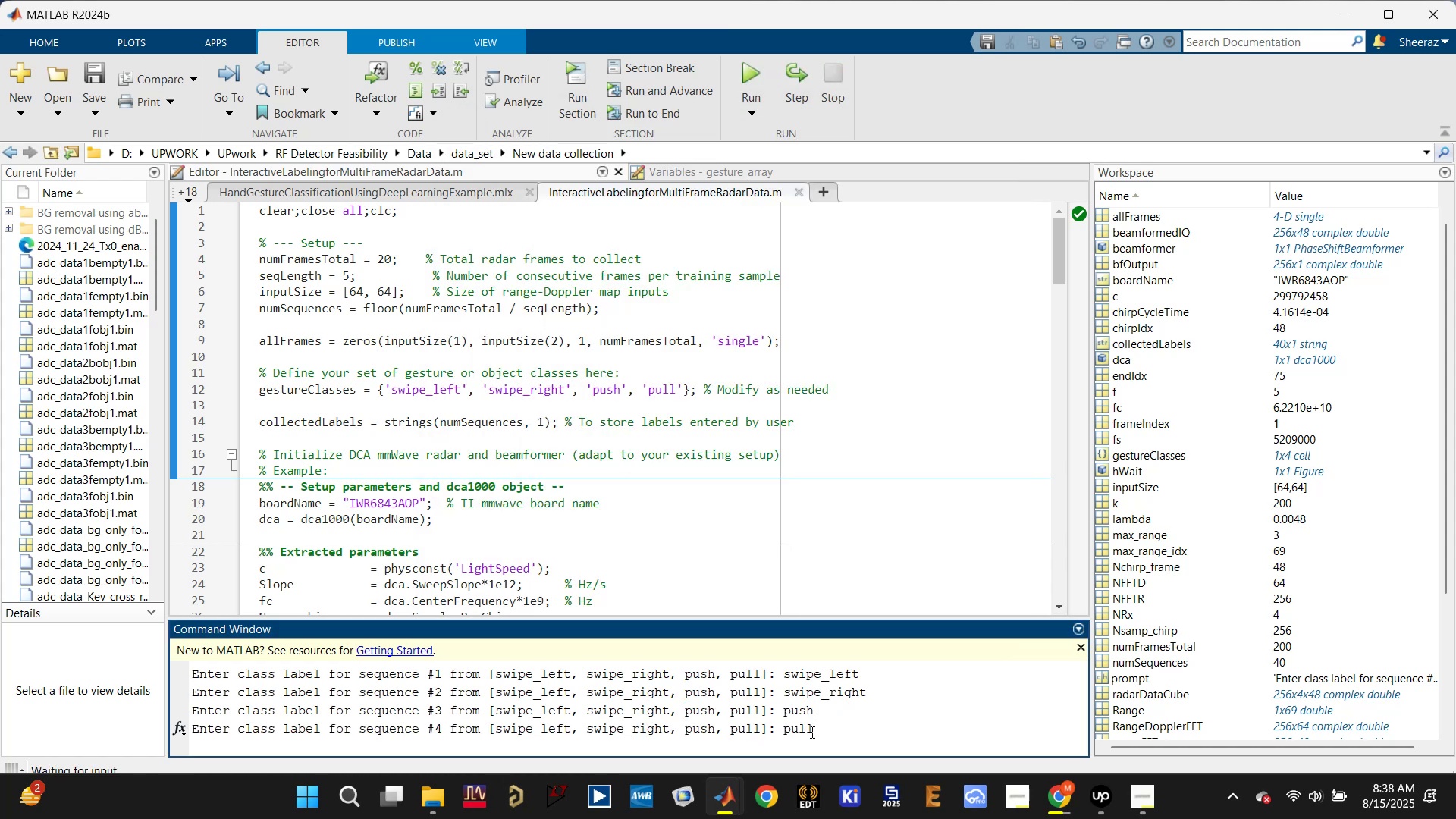 
key(Enter)
 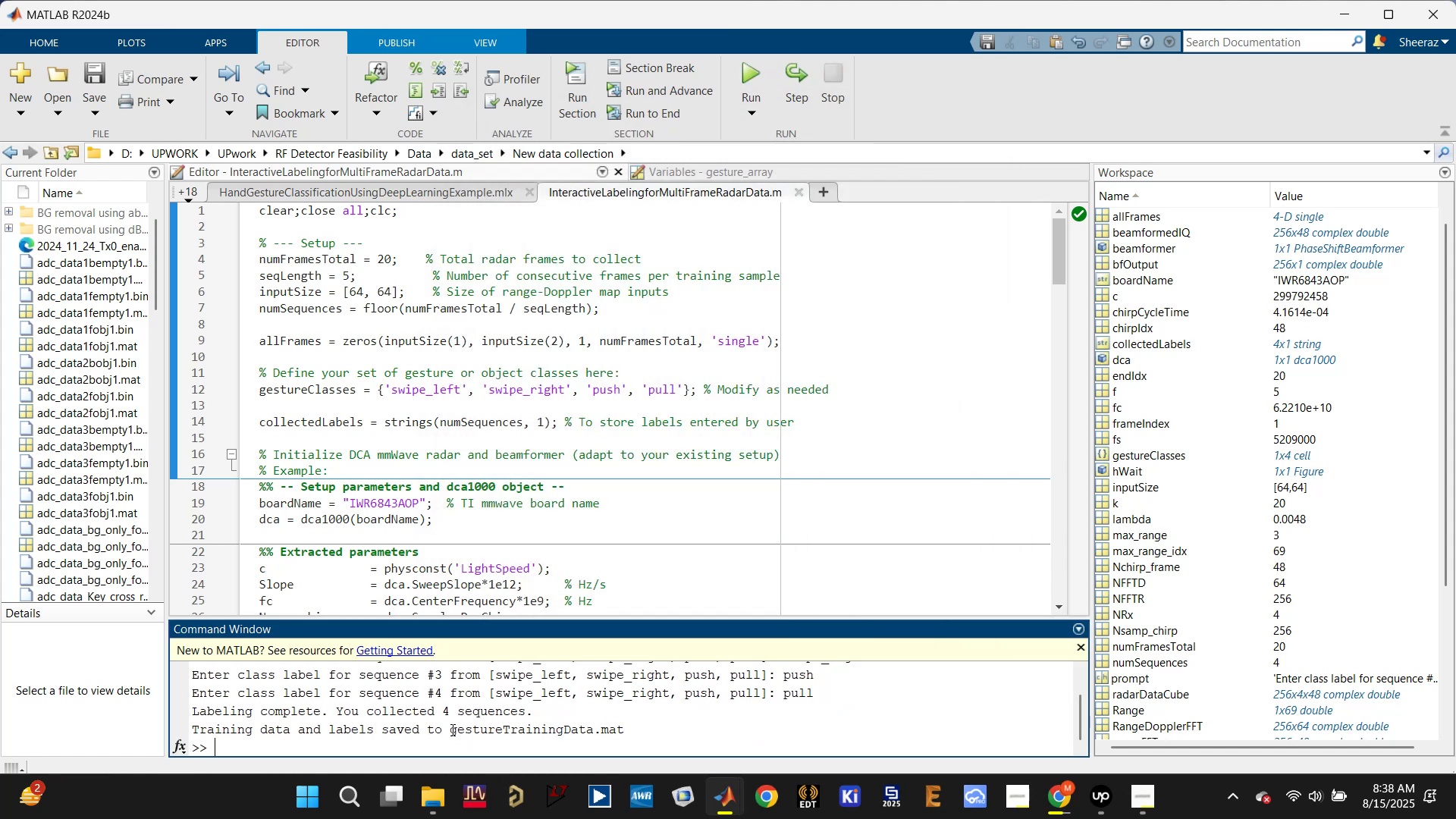 
left_click([415, 751])
 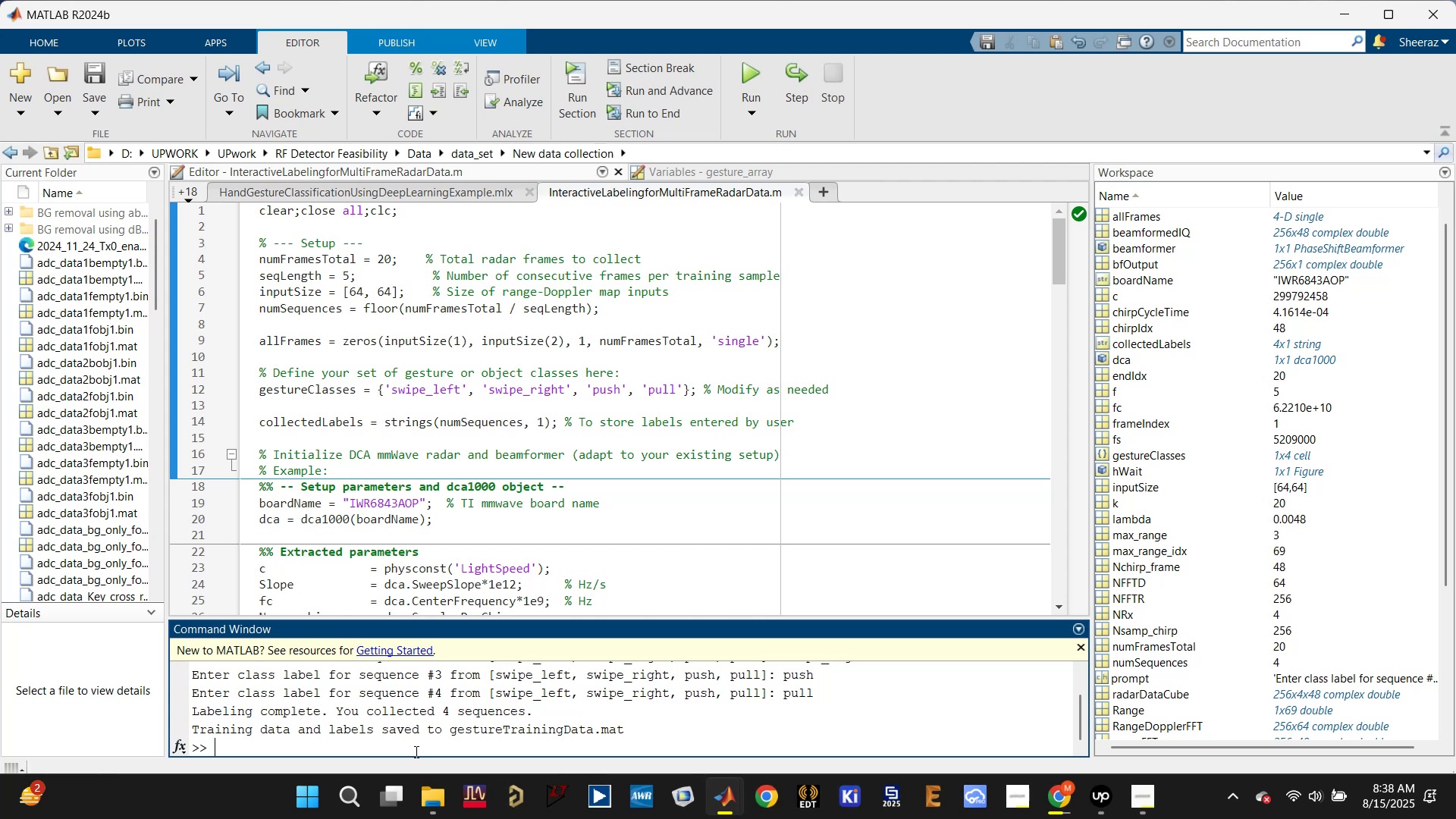 
type(dca.d)
key(Backspace)
type(rela)
key(Backspace)
type(ease;)
 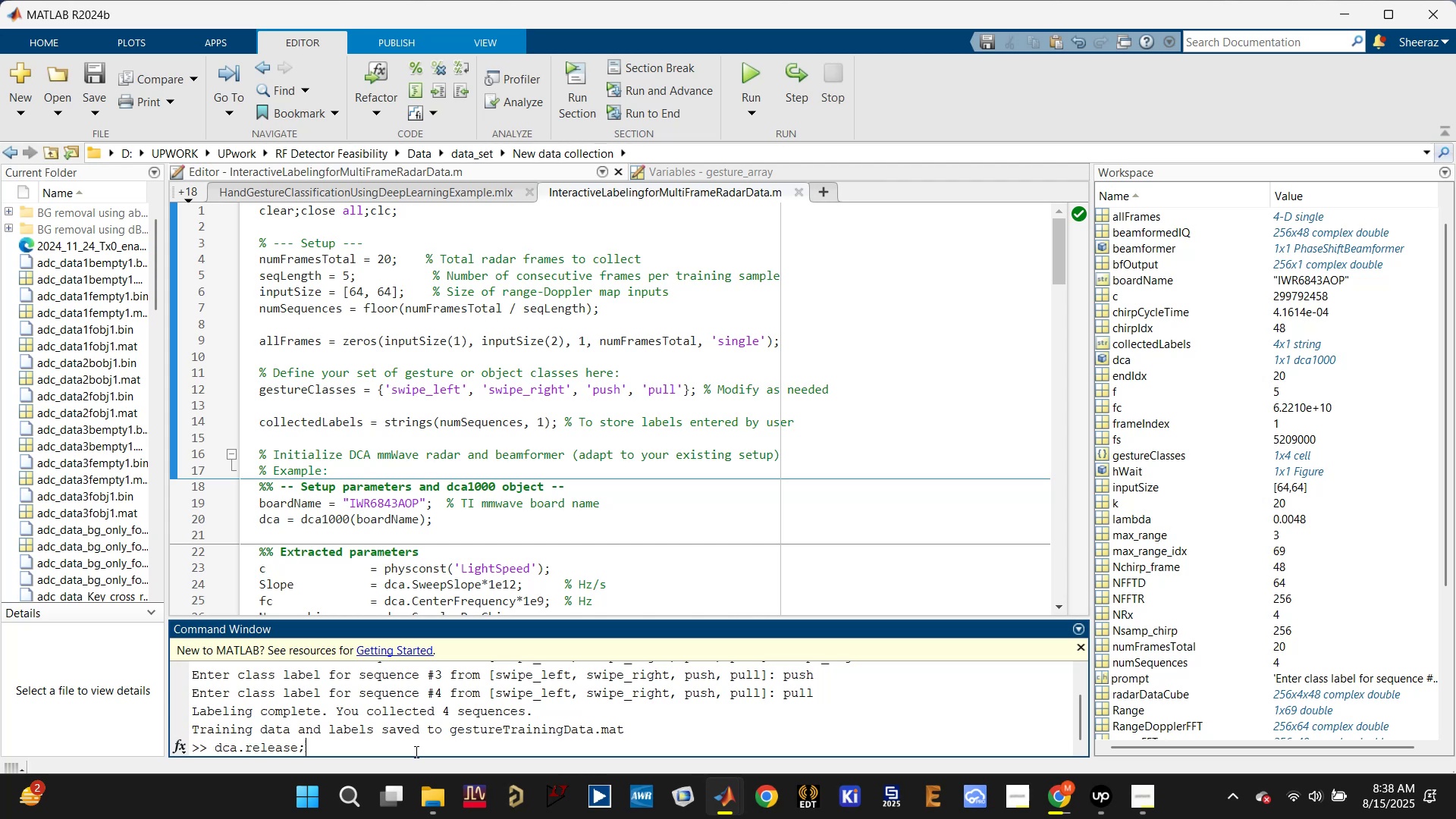 
key(Enter)
 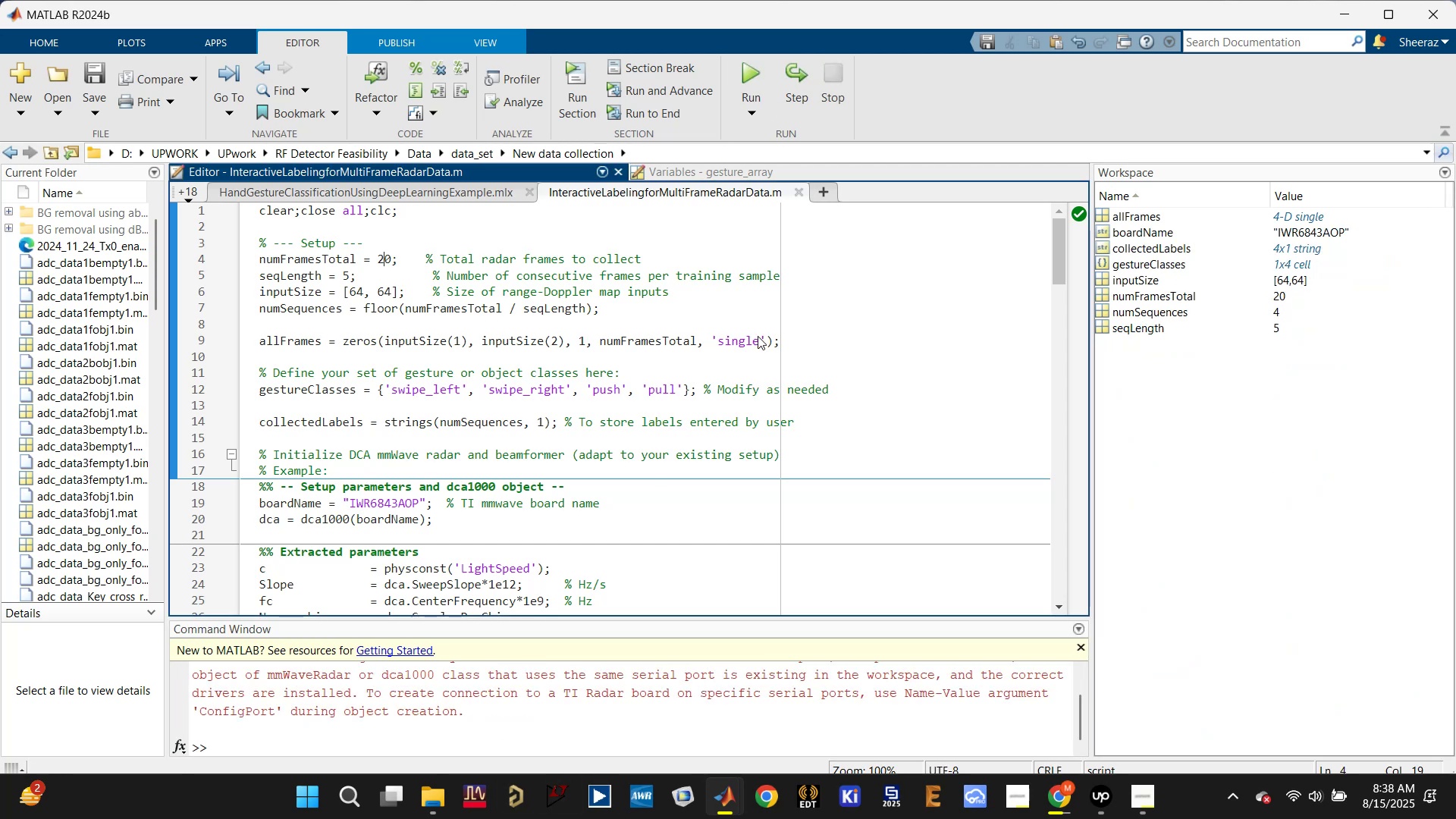 
wait(5.7)
 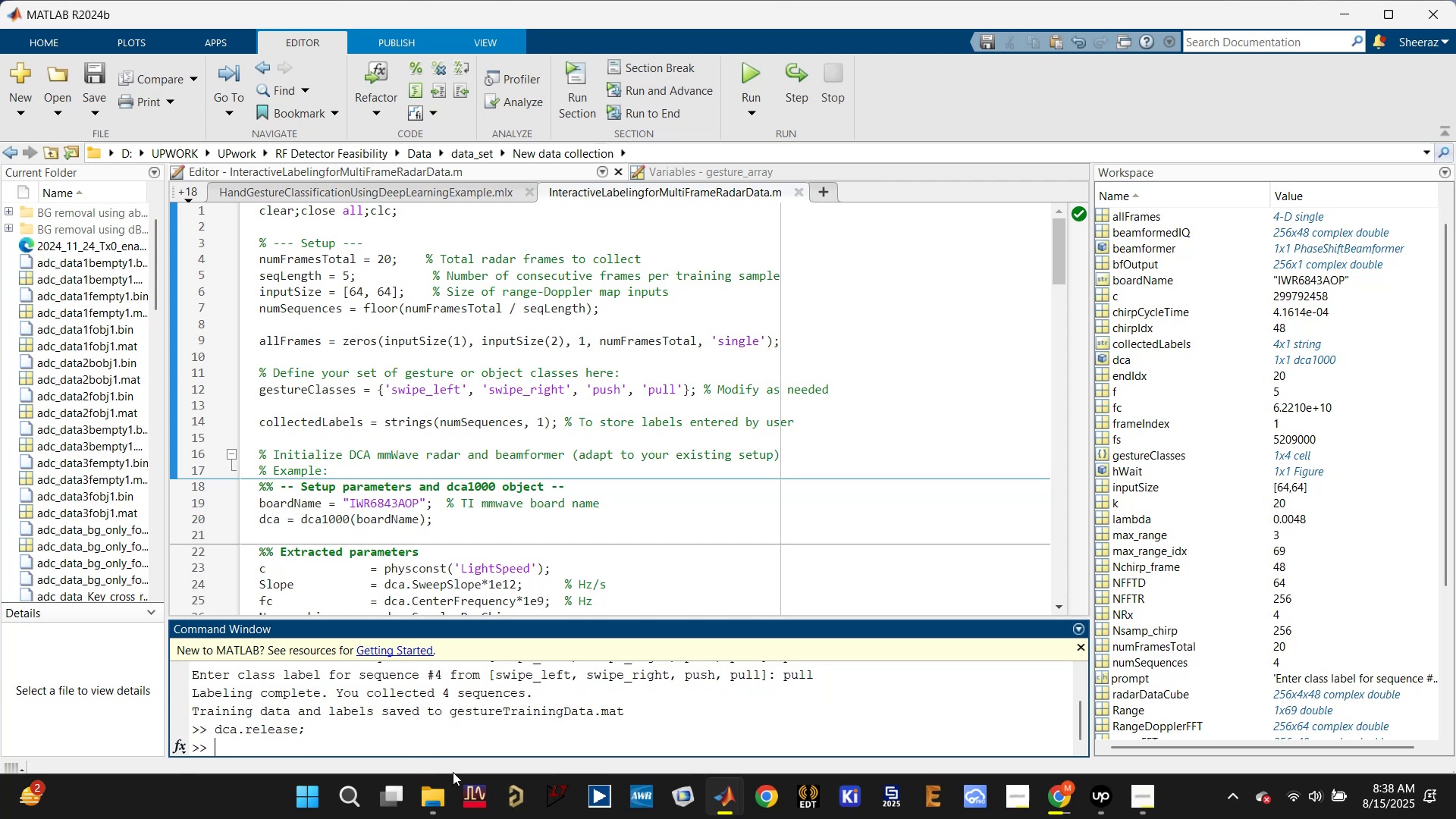 
left_click([752, 79])
 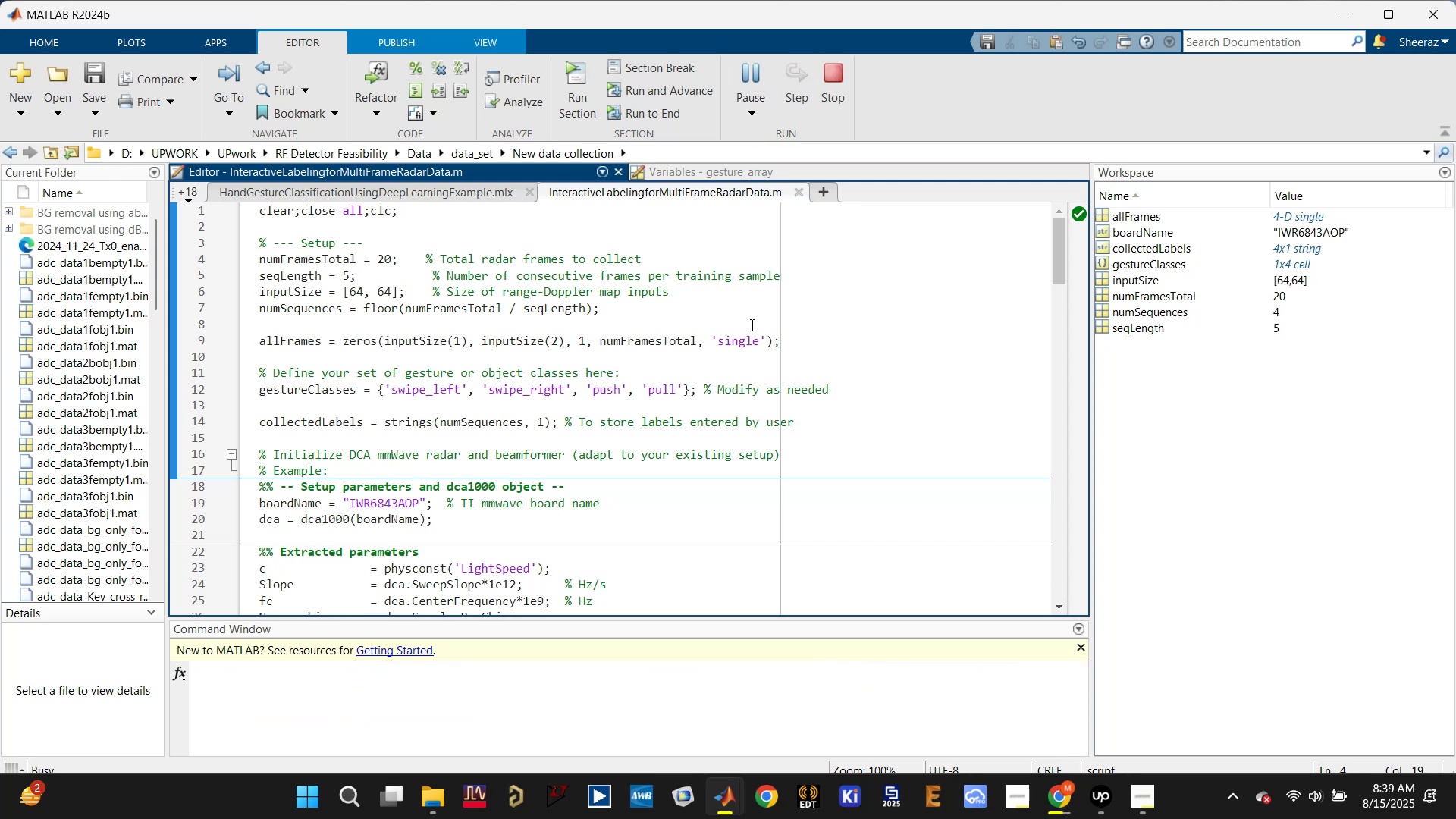 
wait(10.61)
 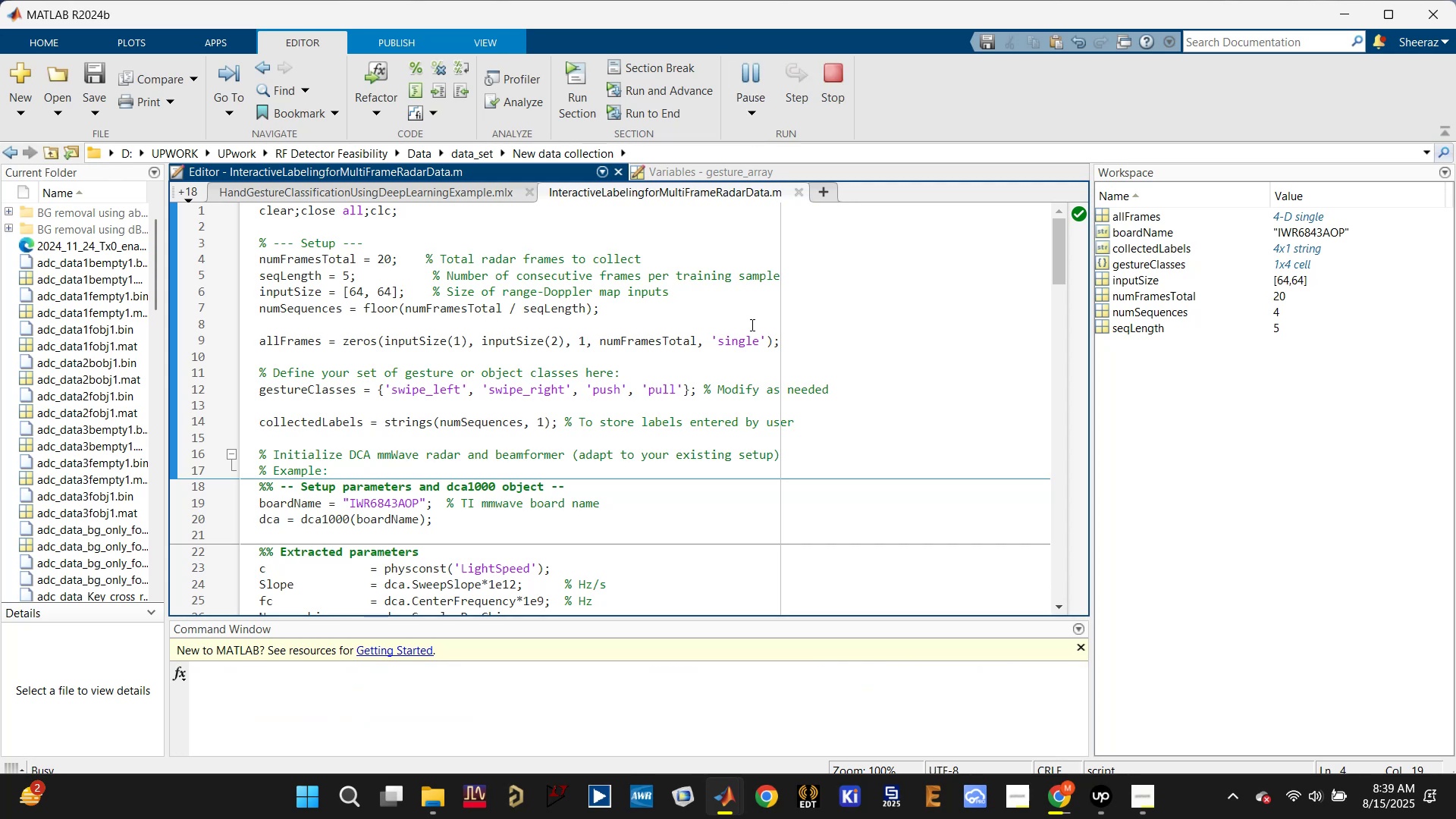 
scroll: coordinate [671, 510], scroll_direction: down, amount: 6.0
 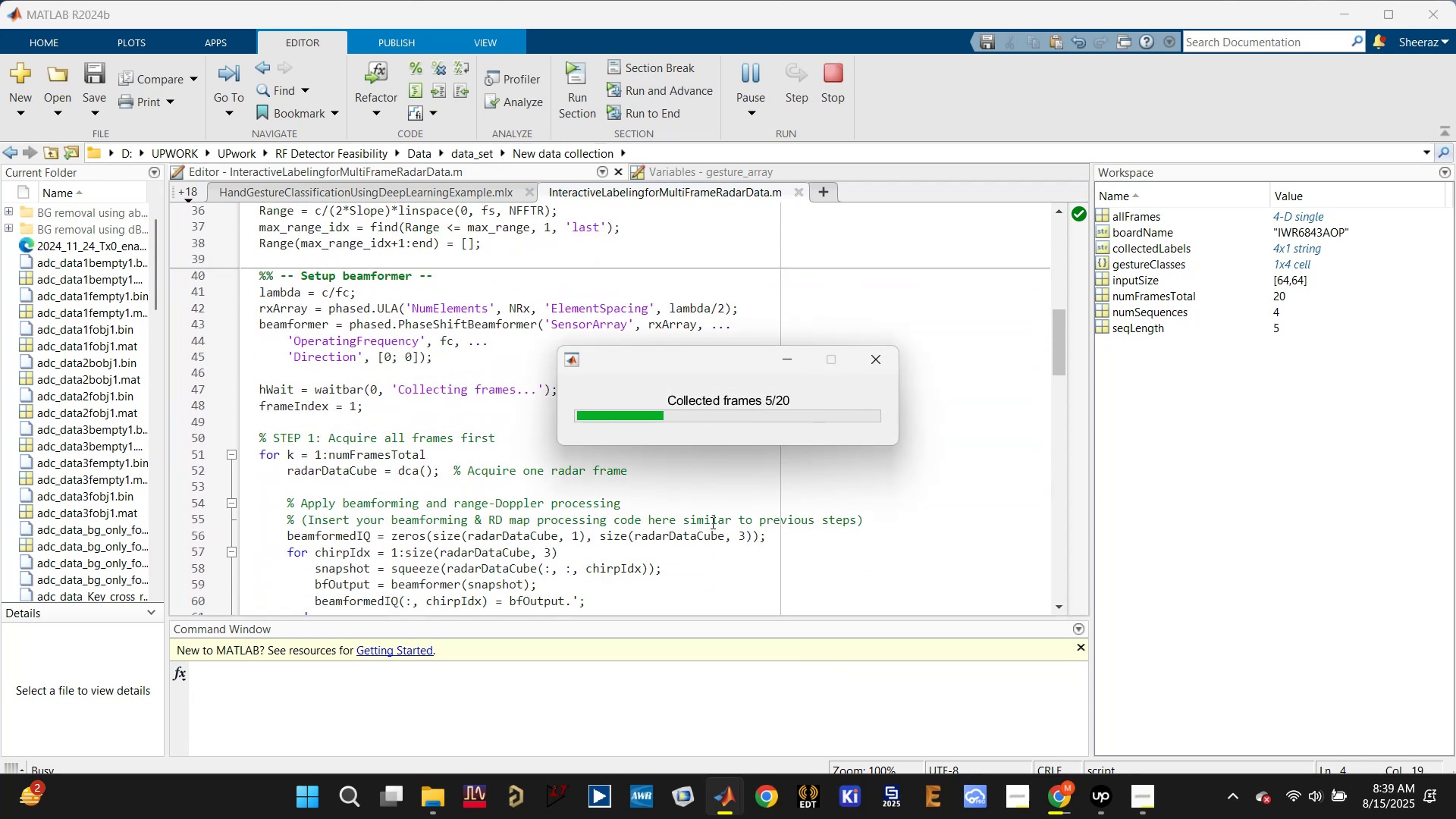 
wait(8.16)
 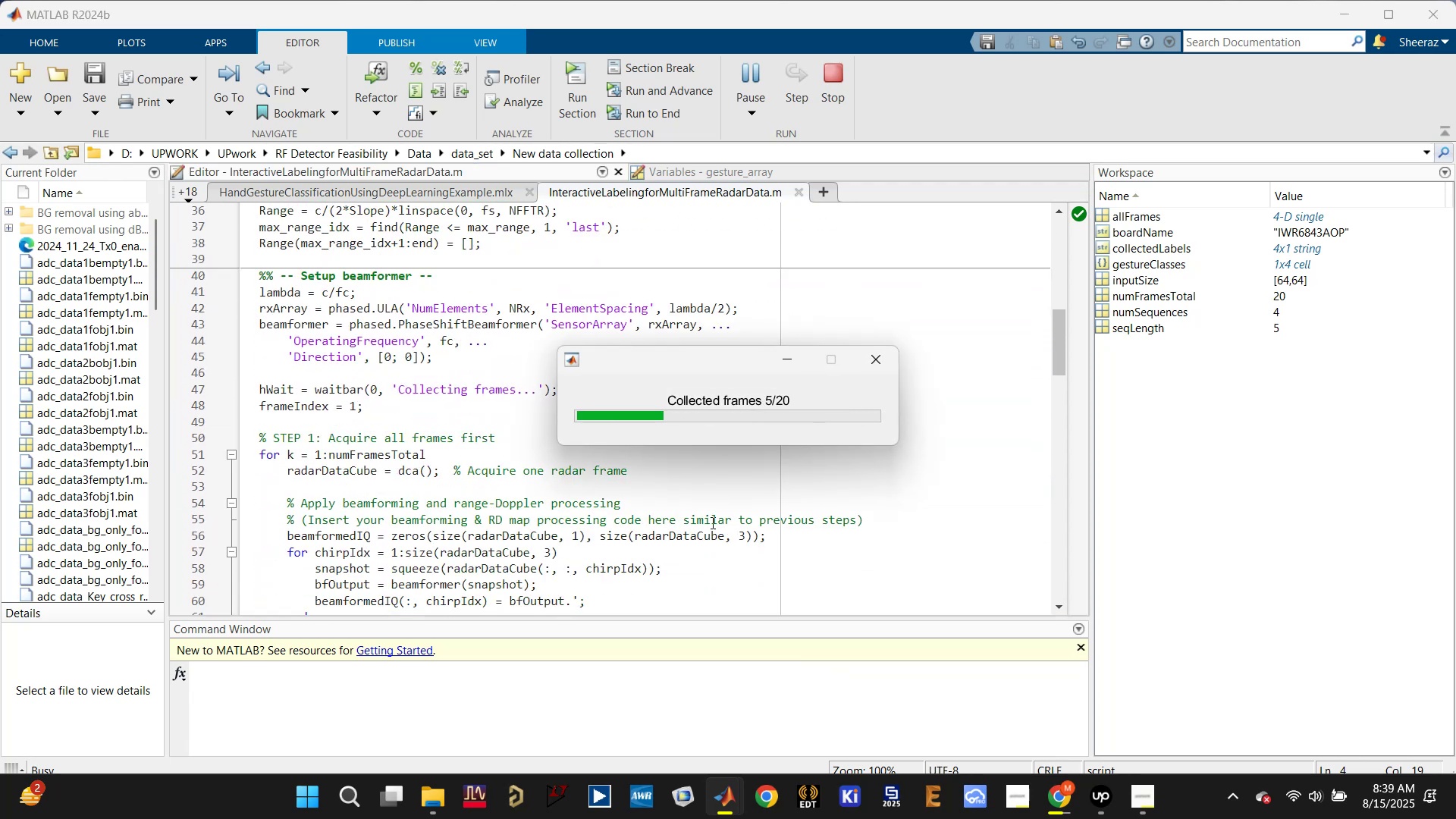 
double_click([551, 672])
 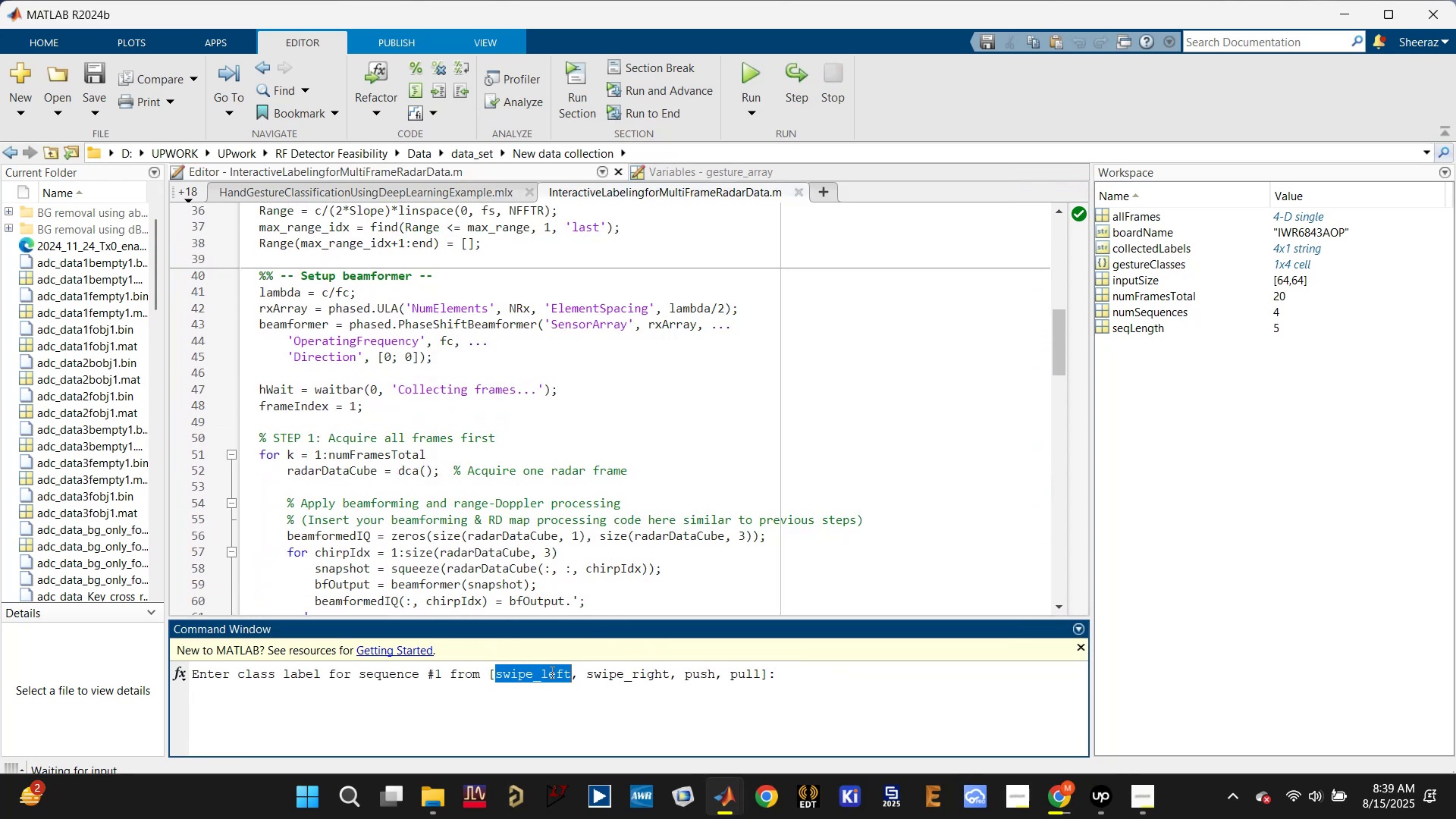 
key(Control+C)
 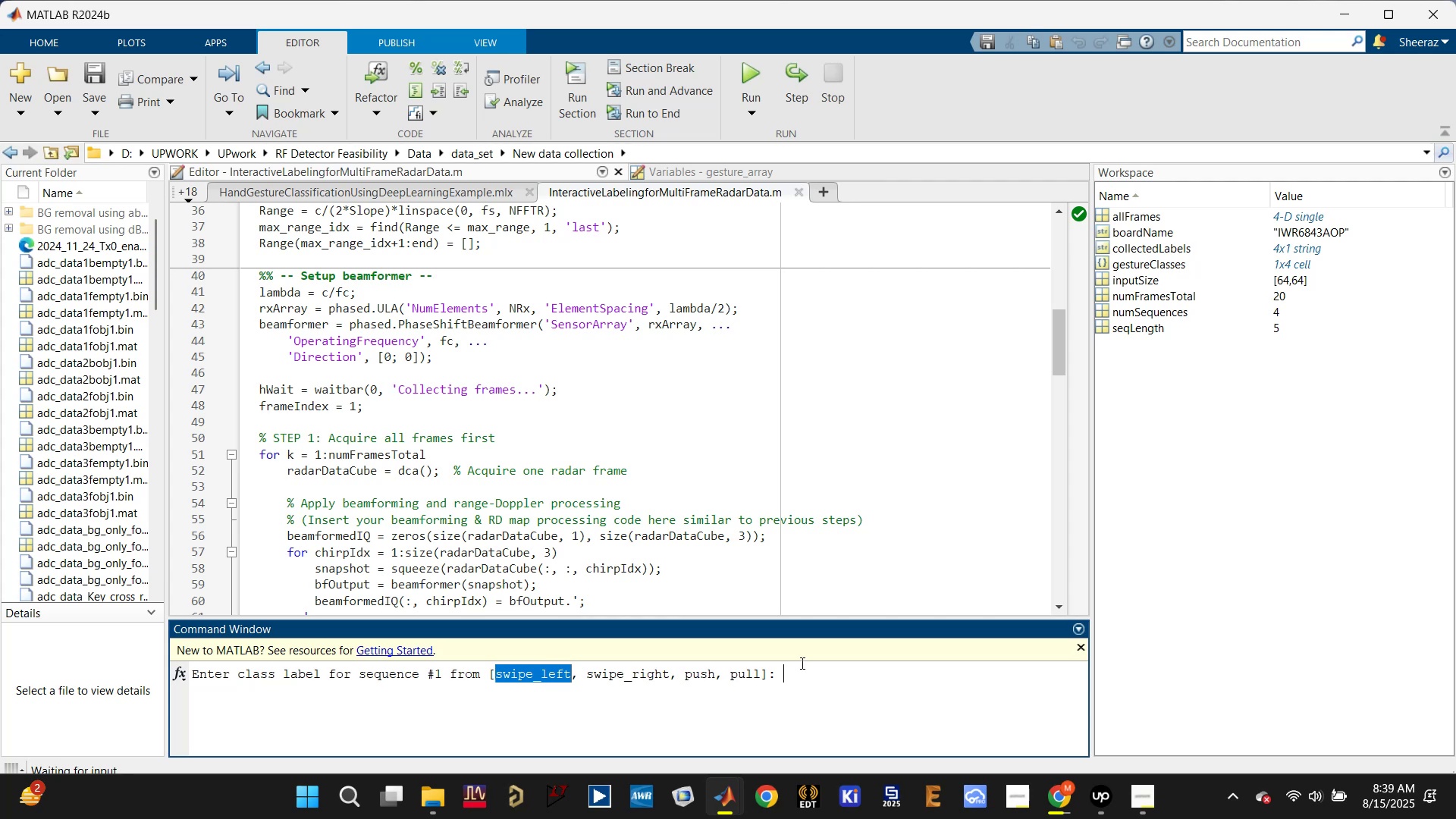 
left_click([795, 673])
 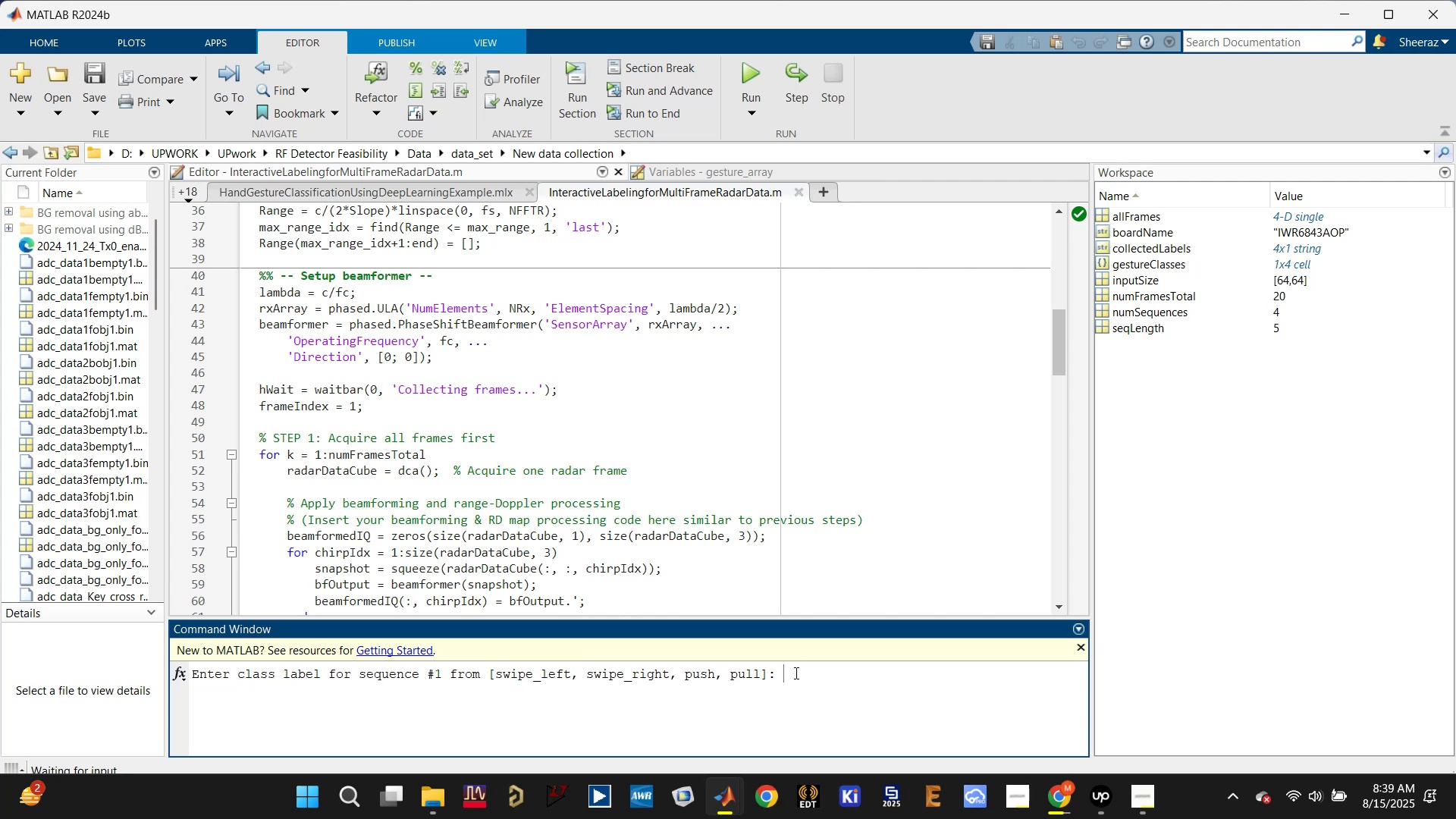 
key(Control+V)
 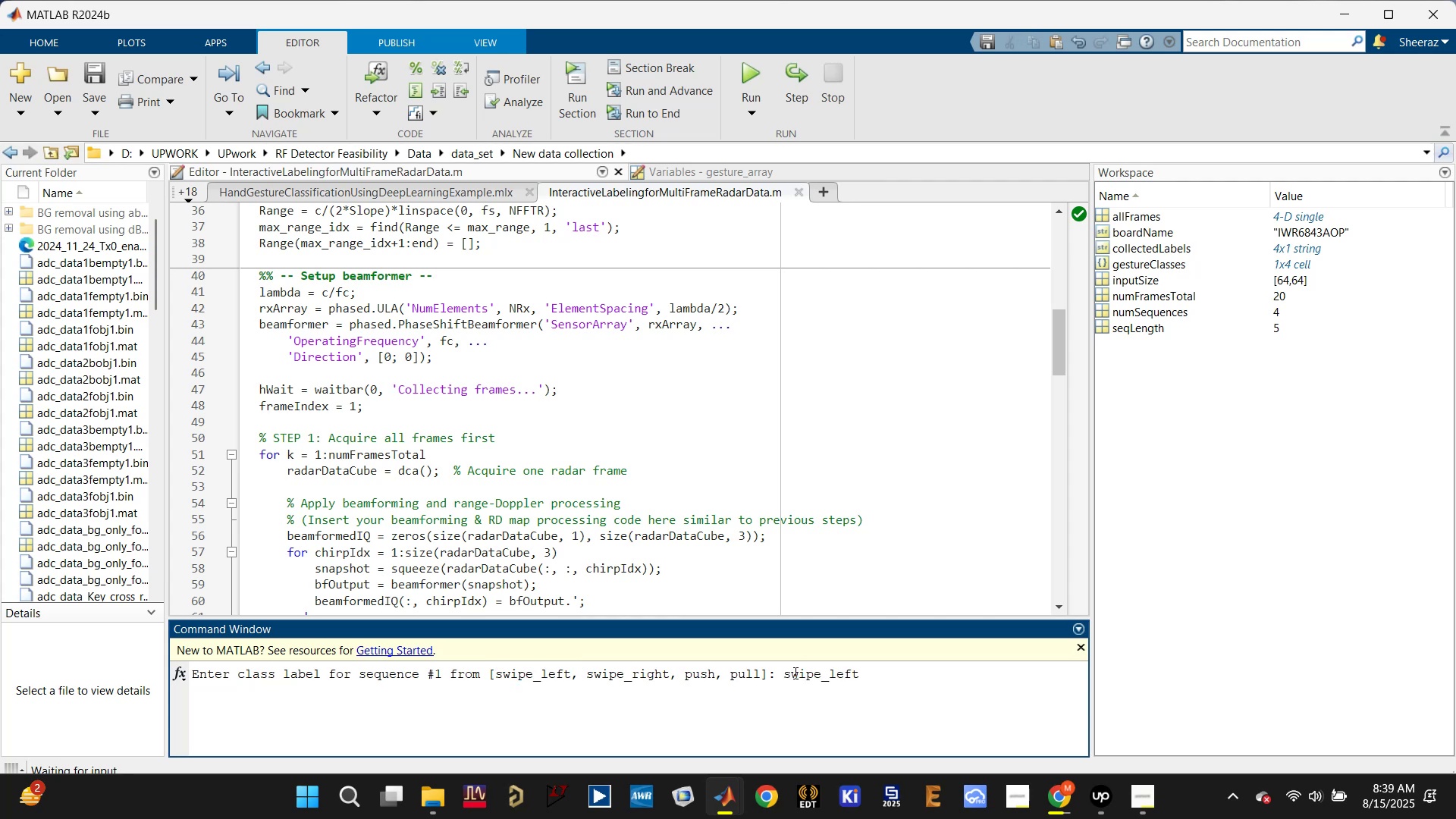 
key(Enter)
 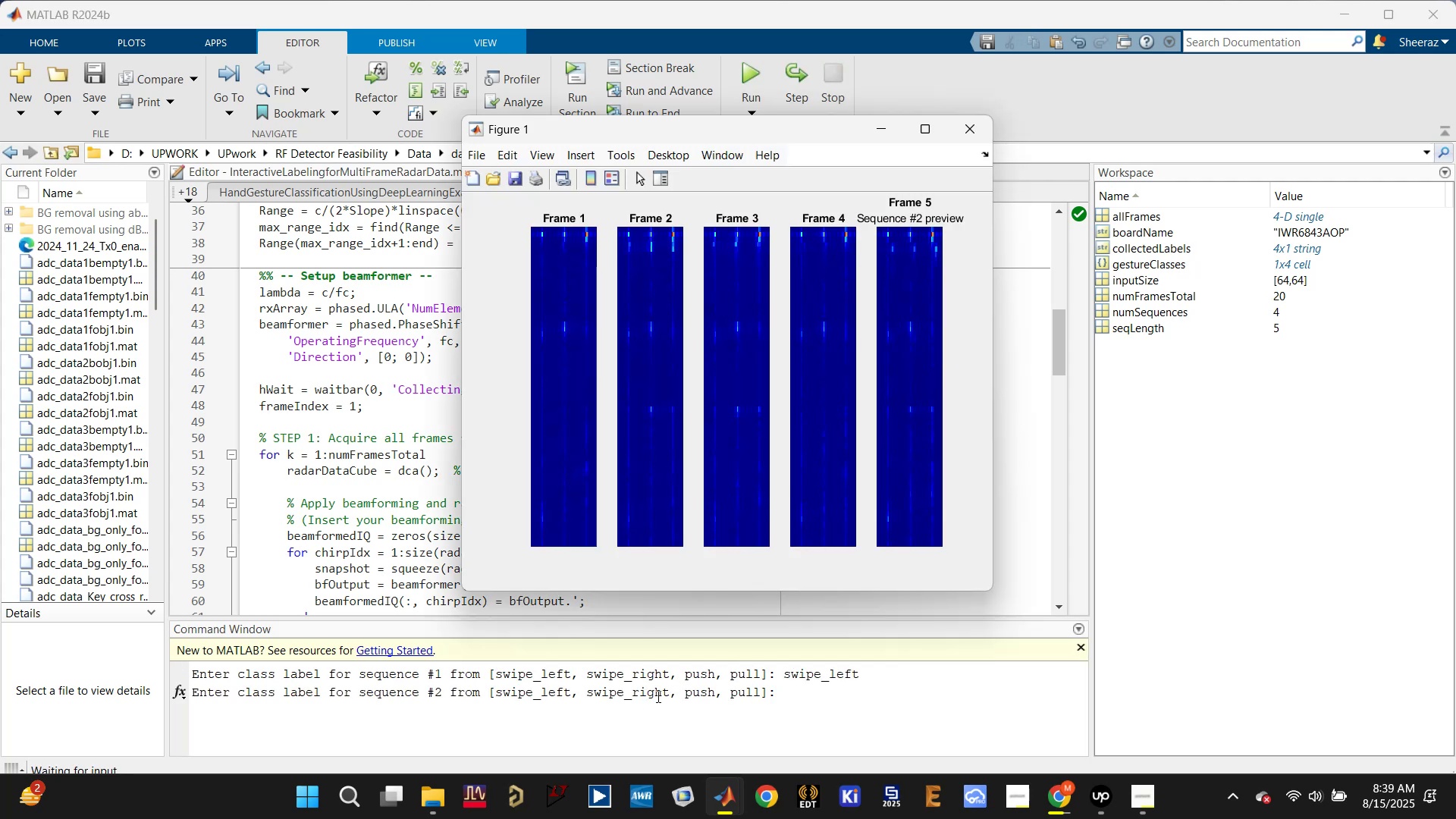 
double_click([642, 697])
 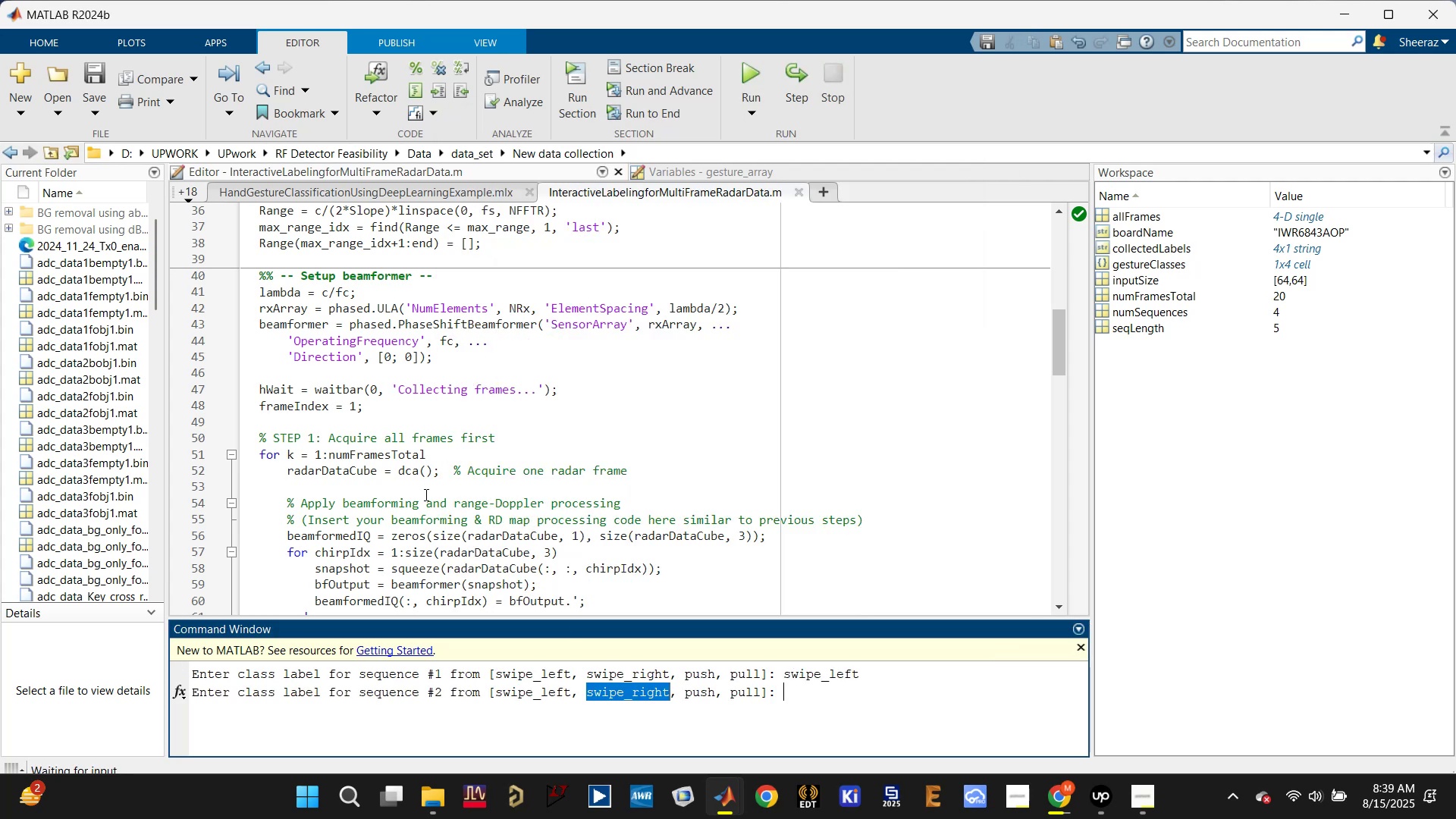 
left_click([386, 456])
 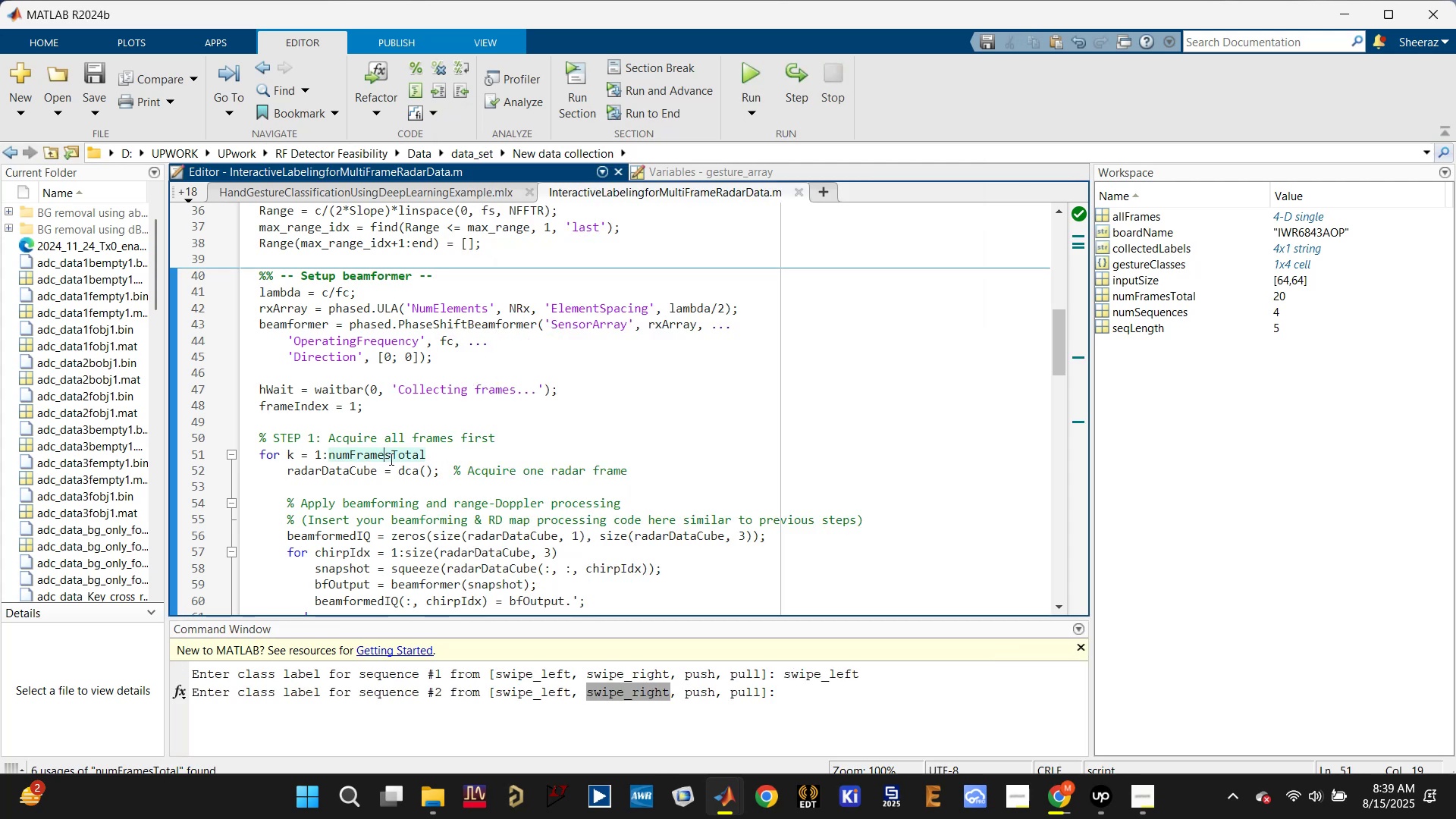 
scroll: coordinate [390, 459], scroll_direction: down, amount: 2.0
 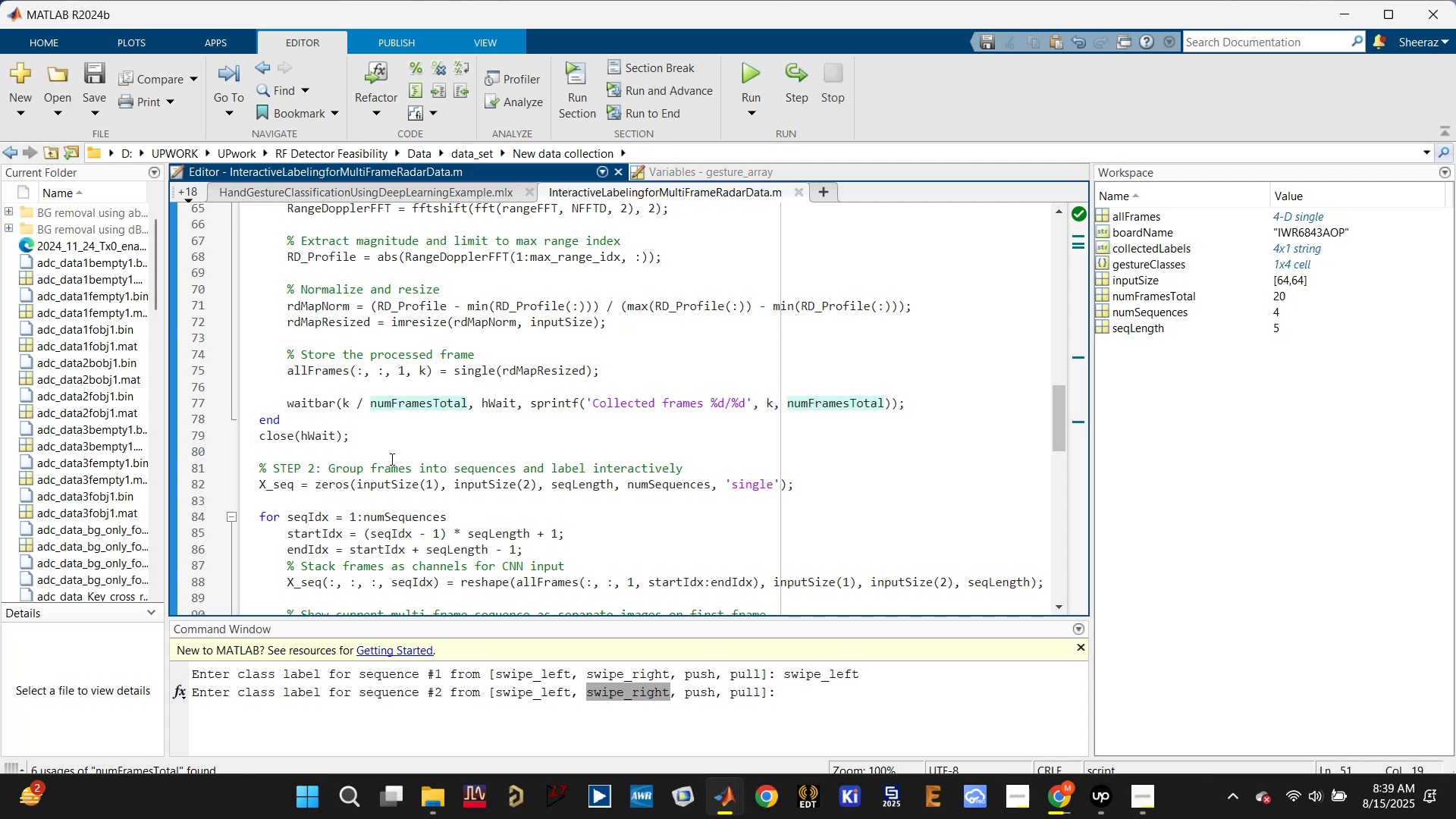 
scroll: coordinate [371, 489], scroll_direction: up, amount: 5.0
 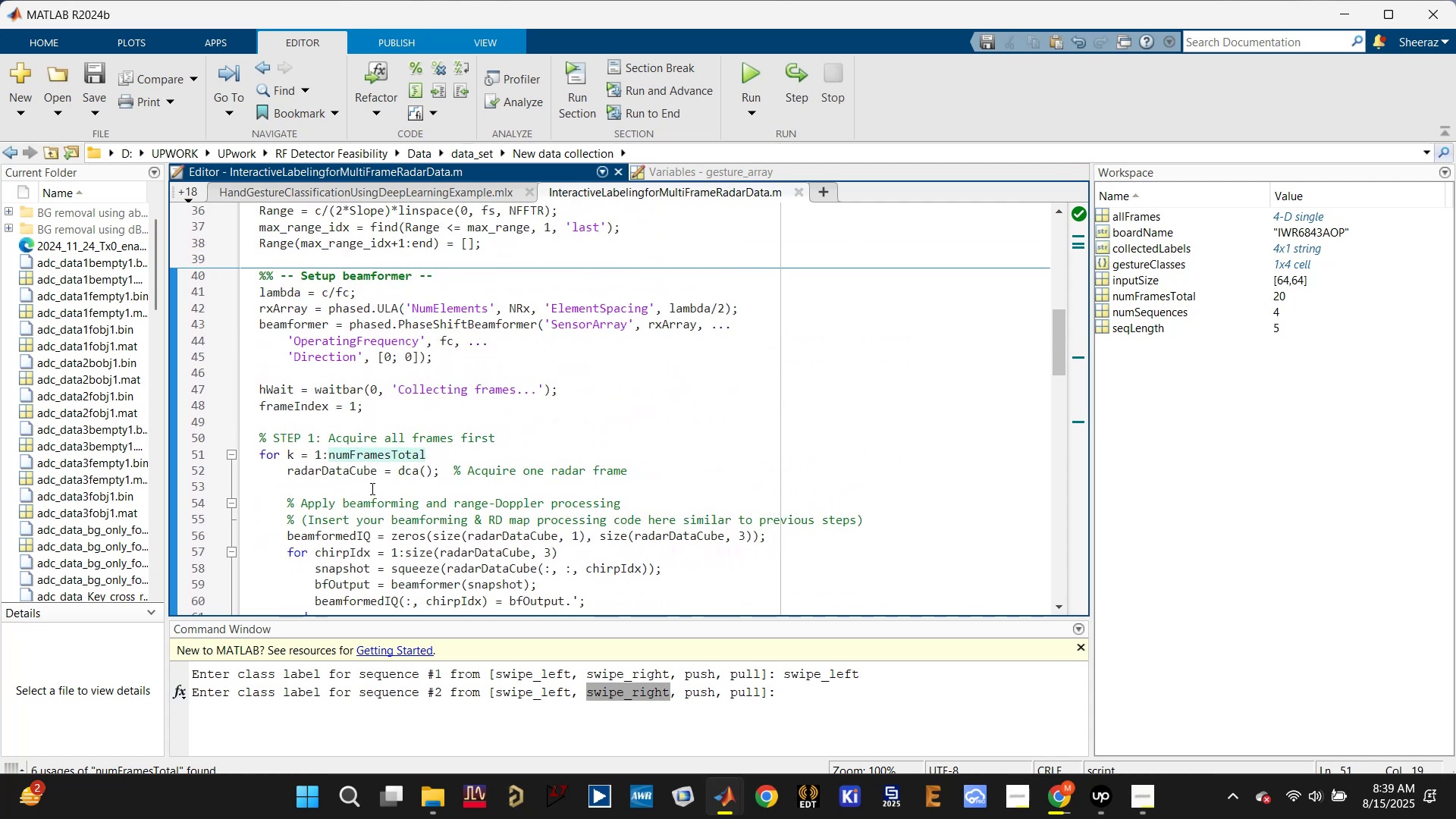 
key(Control+C)
 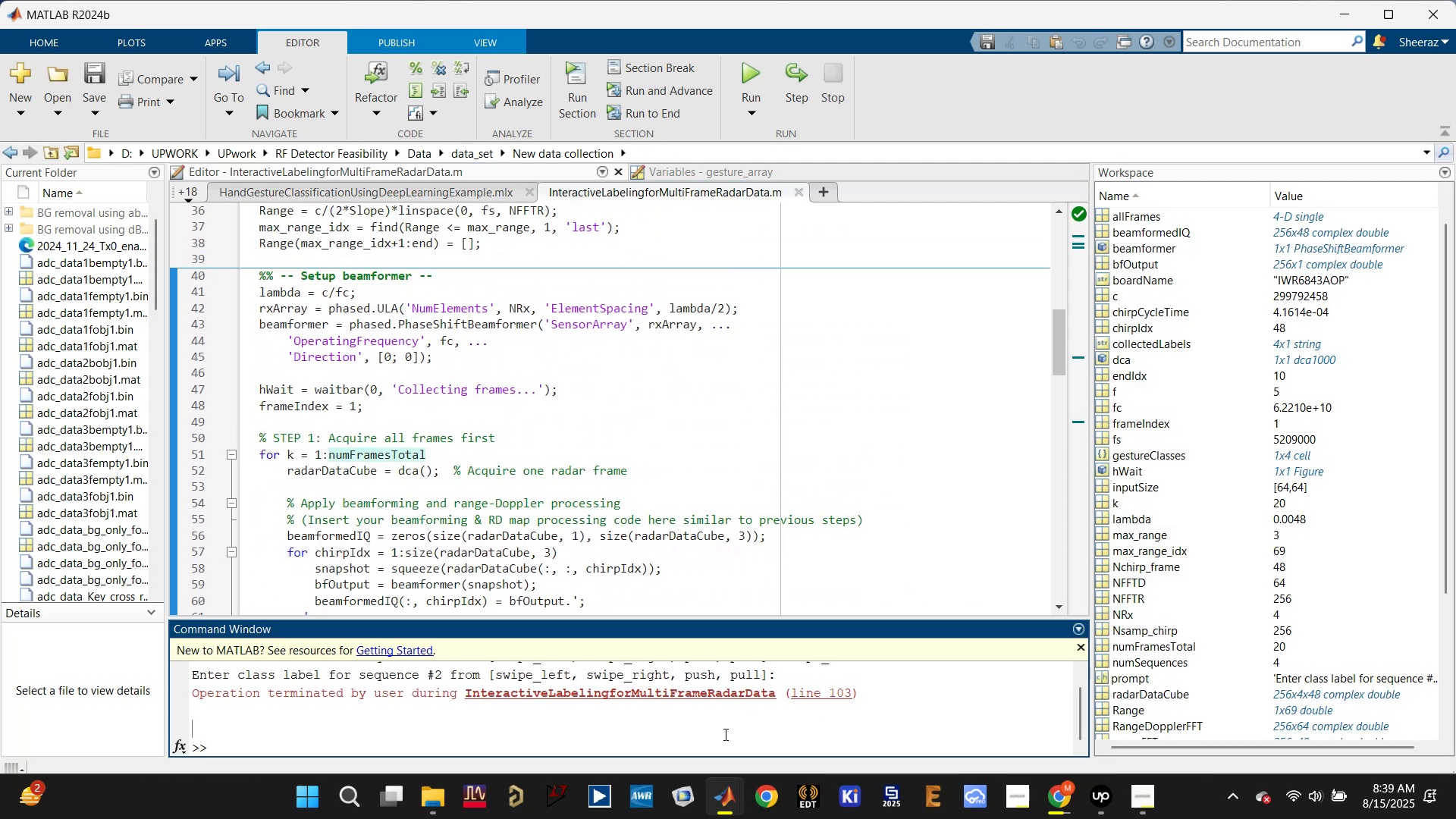 
left_click([712, 743])
 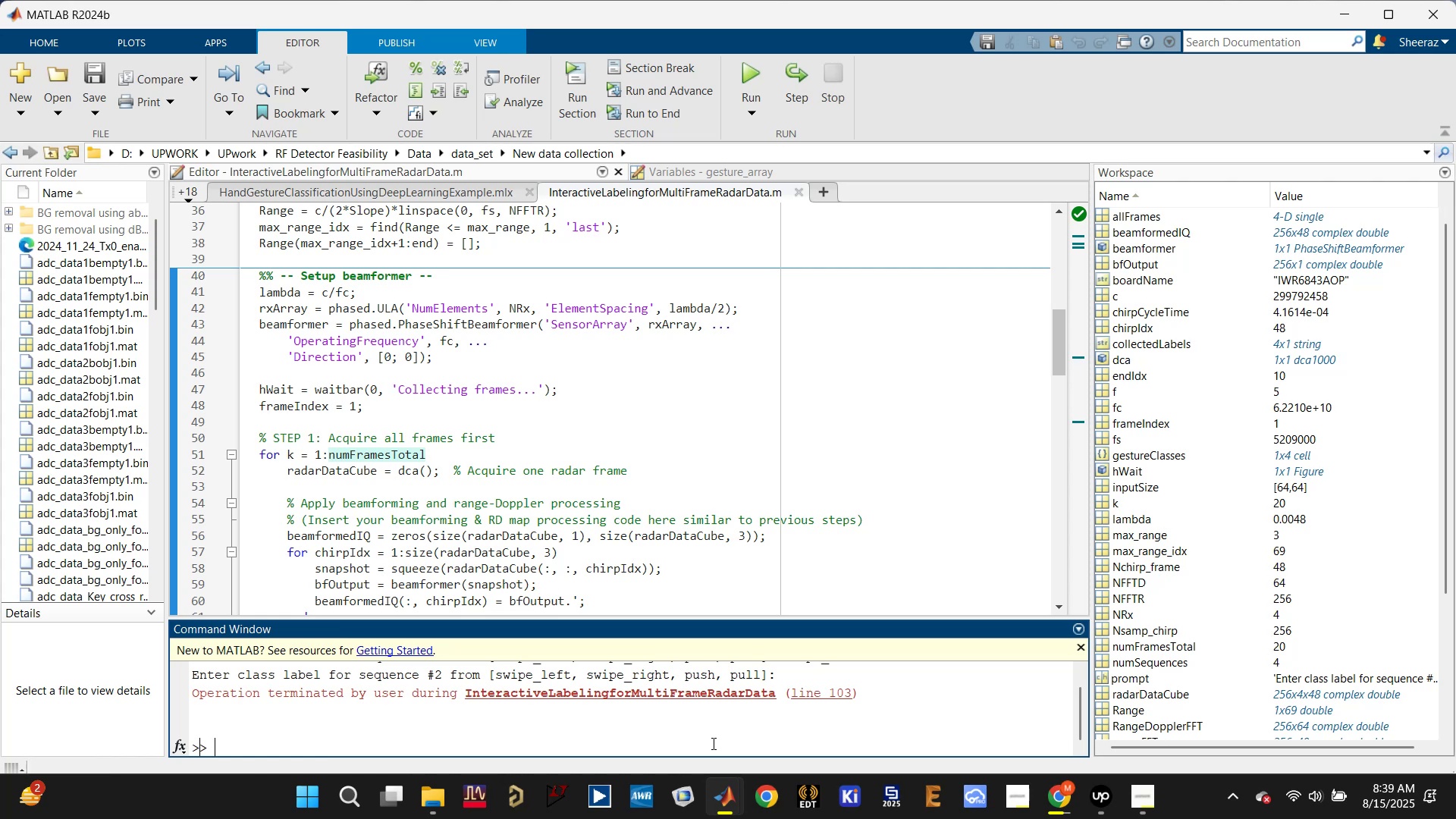 
key(Control+C)
 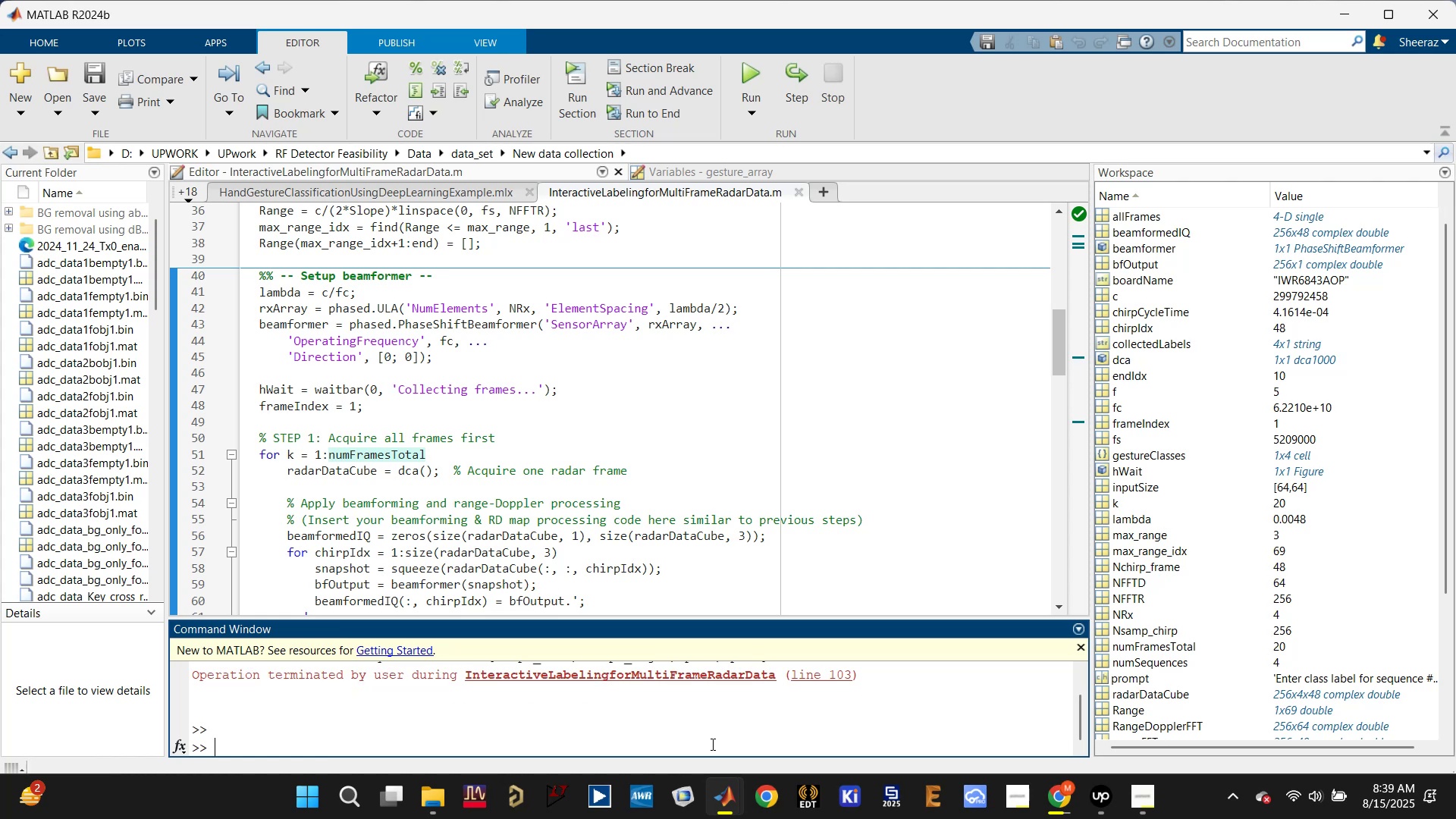 
type(dca.release;)
 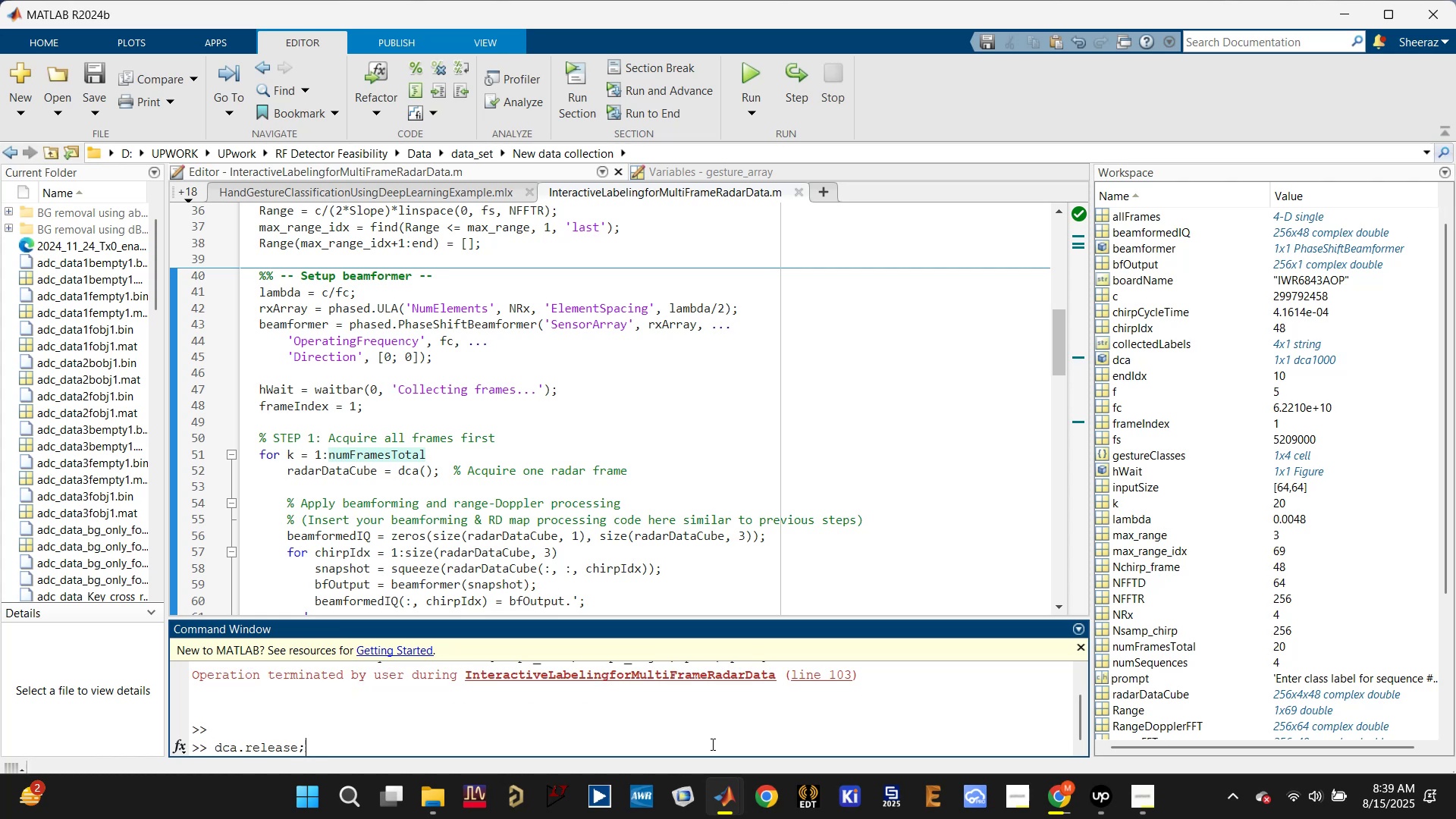 
key(Enter)
 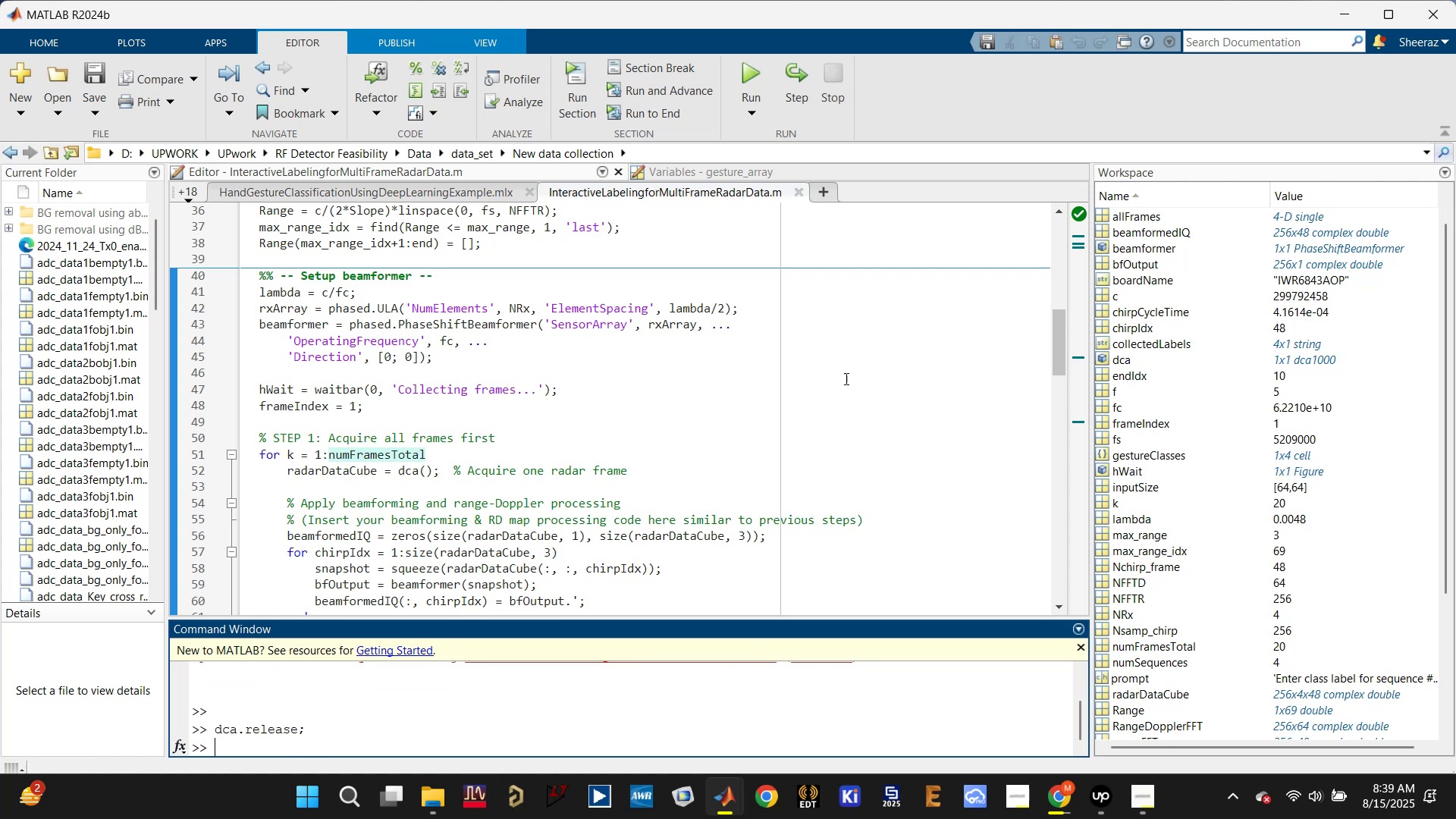 
scroll: coordinate [811, 359], scroll_direction: up, amount: 2.0
 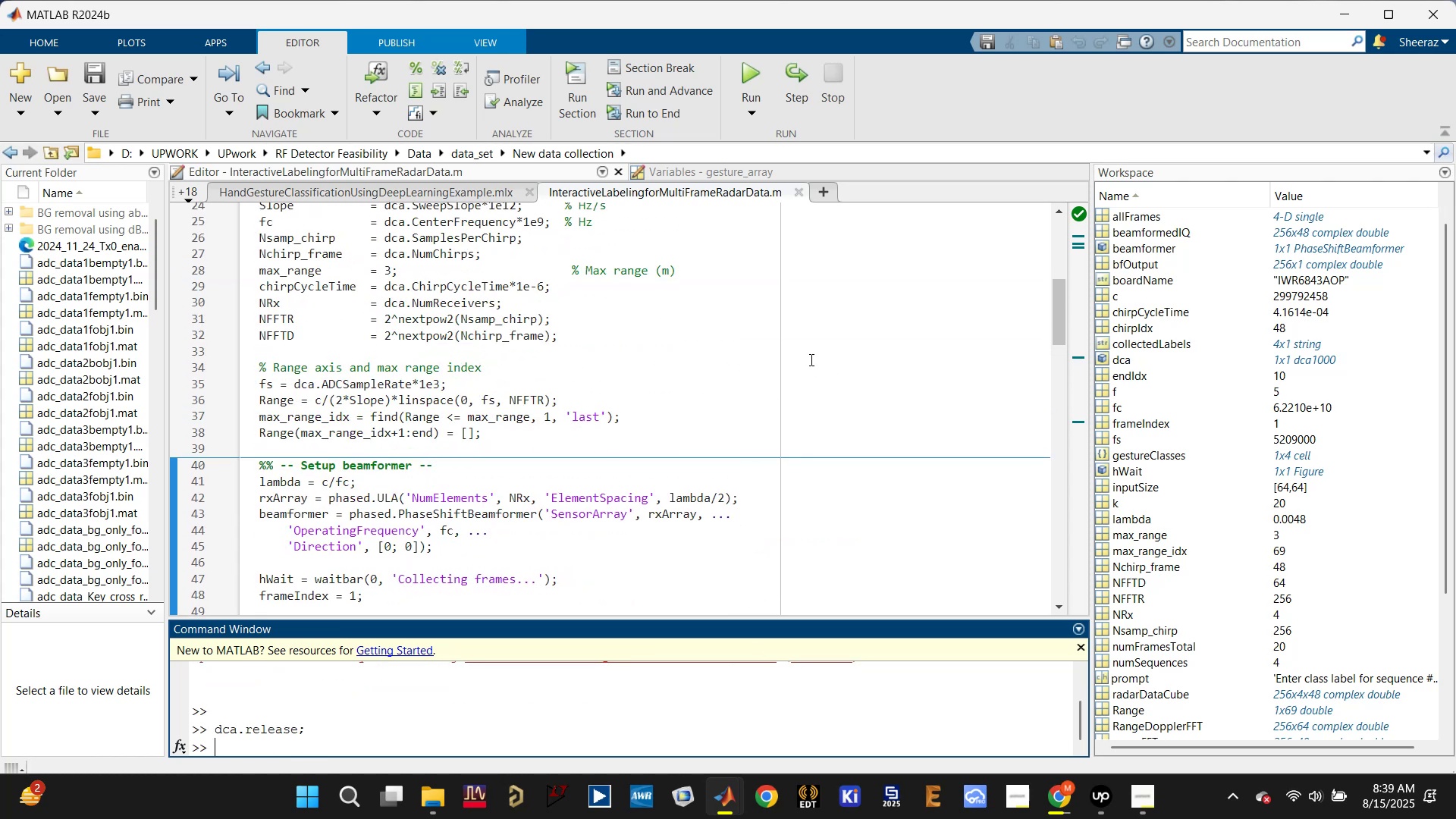 
scroll: coordinate [924, 473], scroll_direction: down, amount: 3.0
 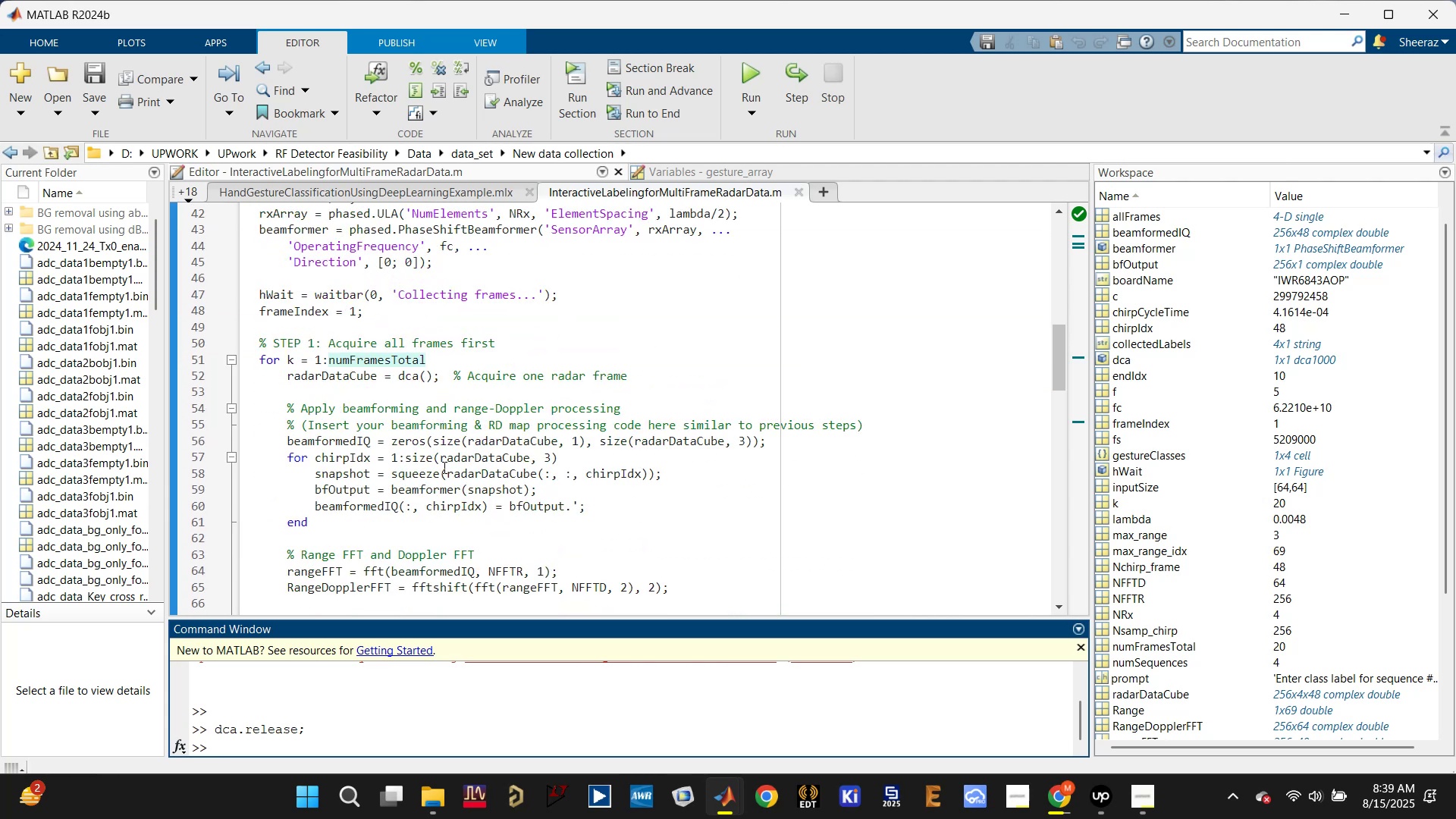 
scroll: coordinate [395, 382], scroll_direction: up, amount: 1.0
 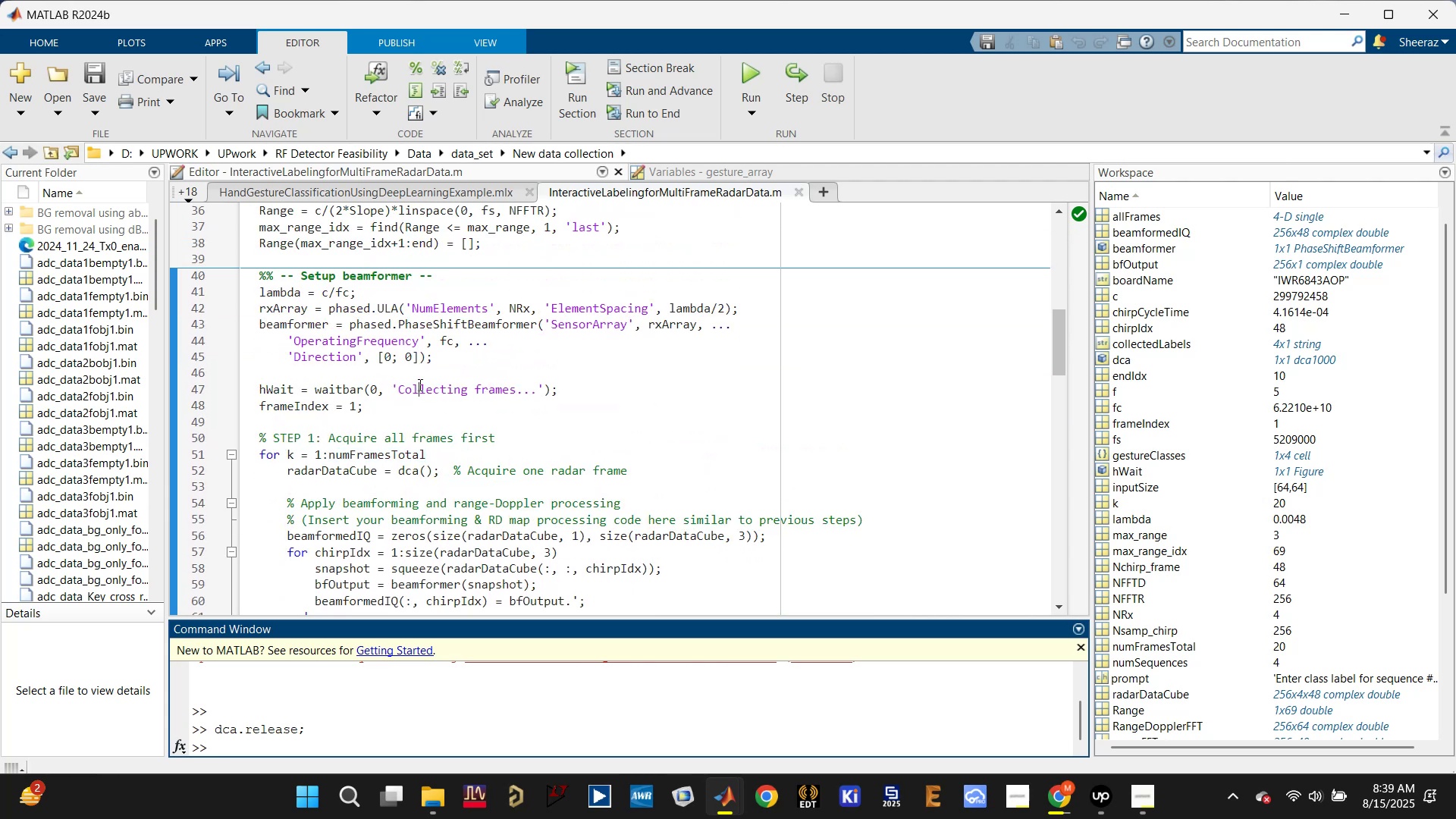 
left_click([406, 380])
 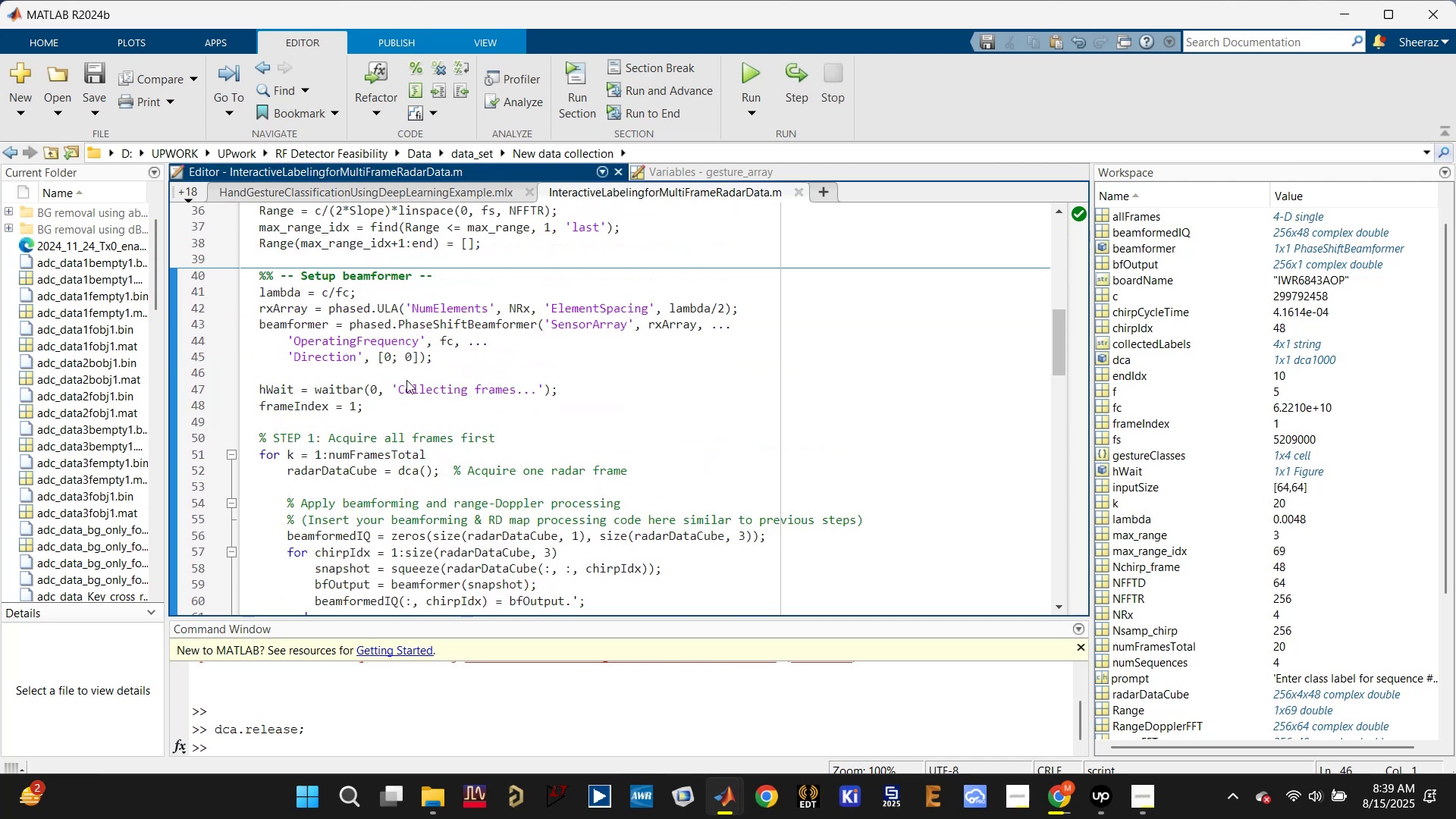 
key(Enter)
 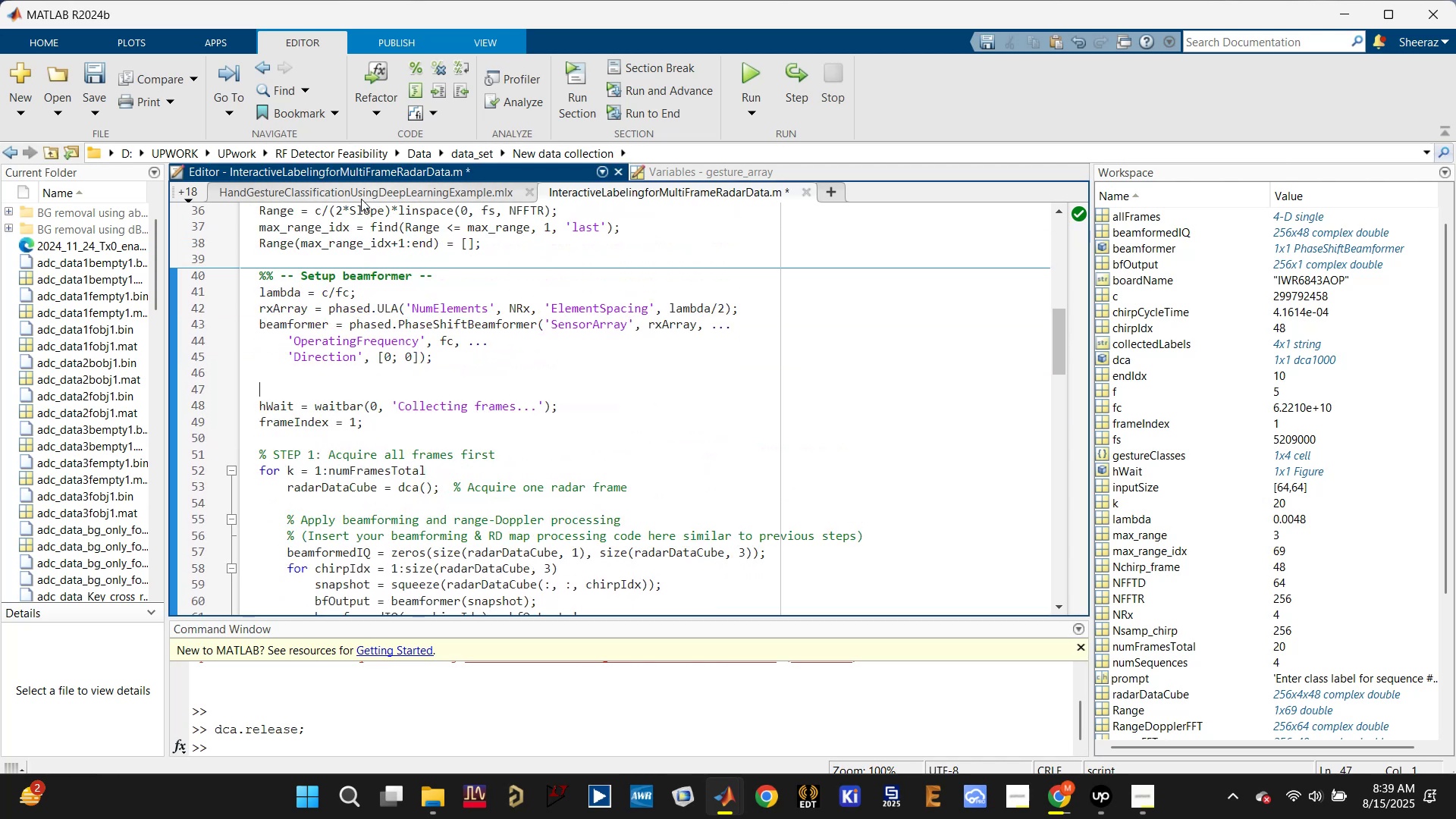 
left_click([190, 190])
 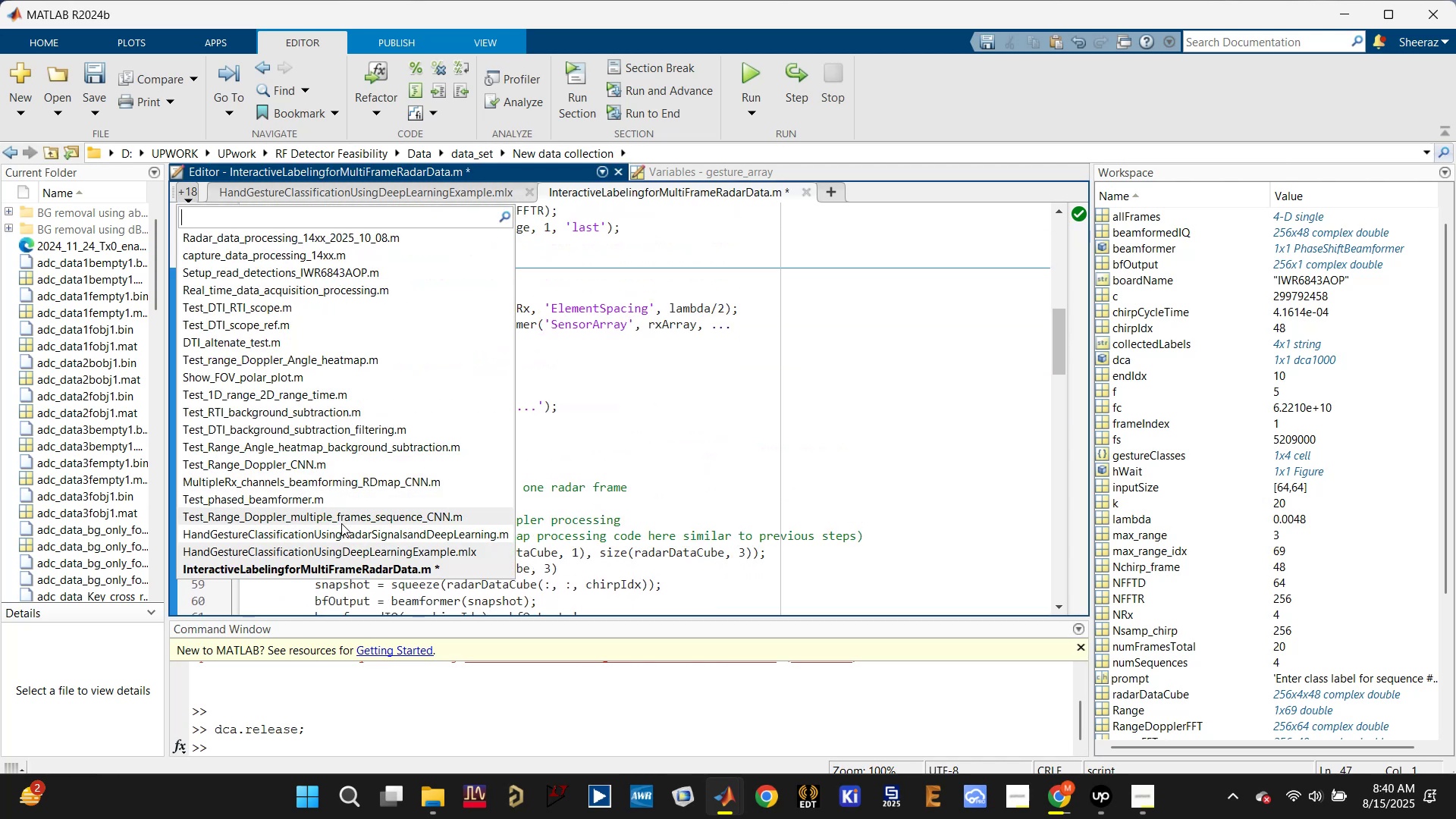 
left_click([348, 516])
 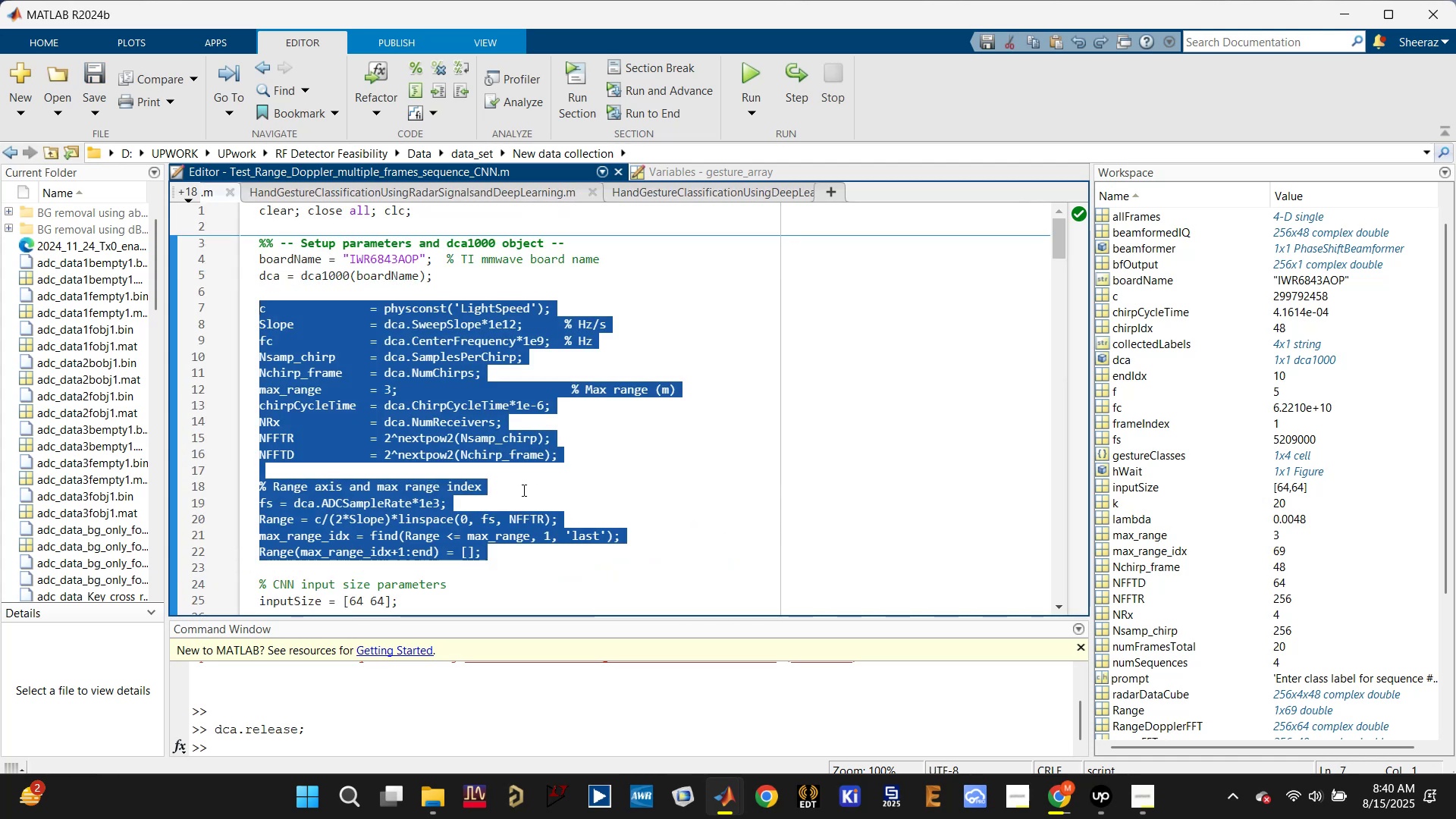 
scroll: coordinate [492, 506], scroll_direction: down, amount: 6.0
 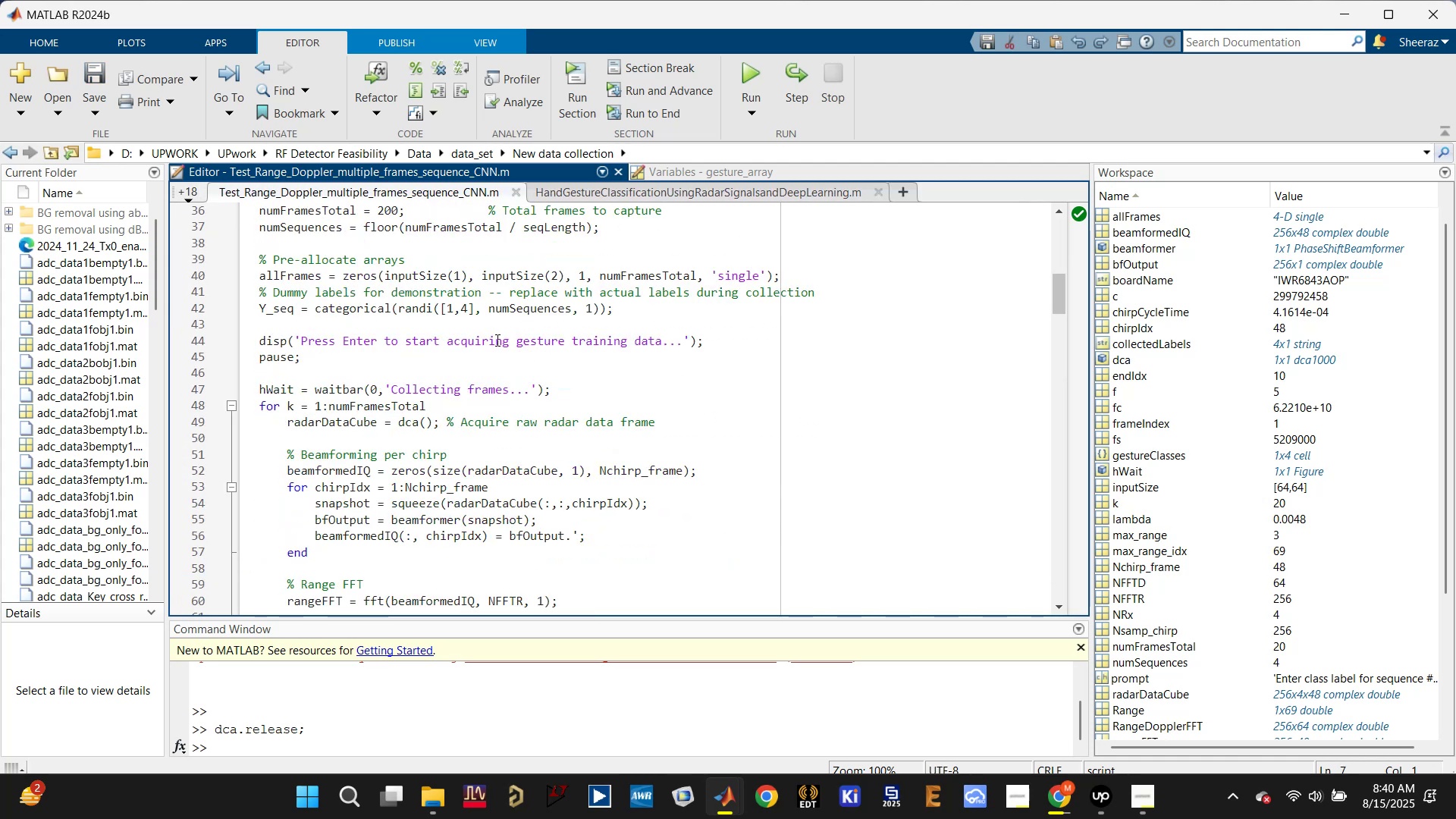 
double_click([472, 347])
 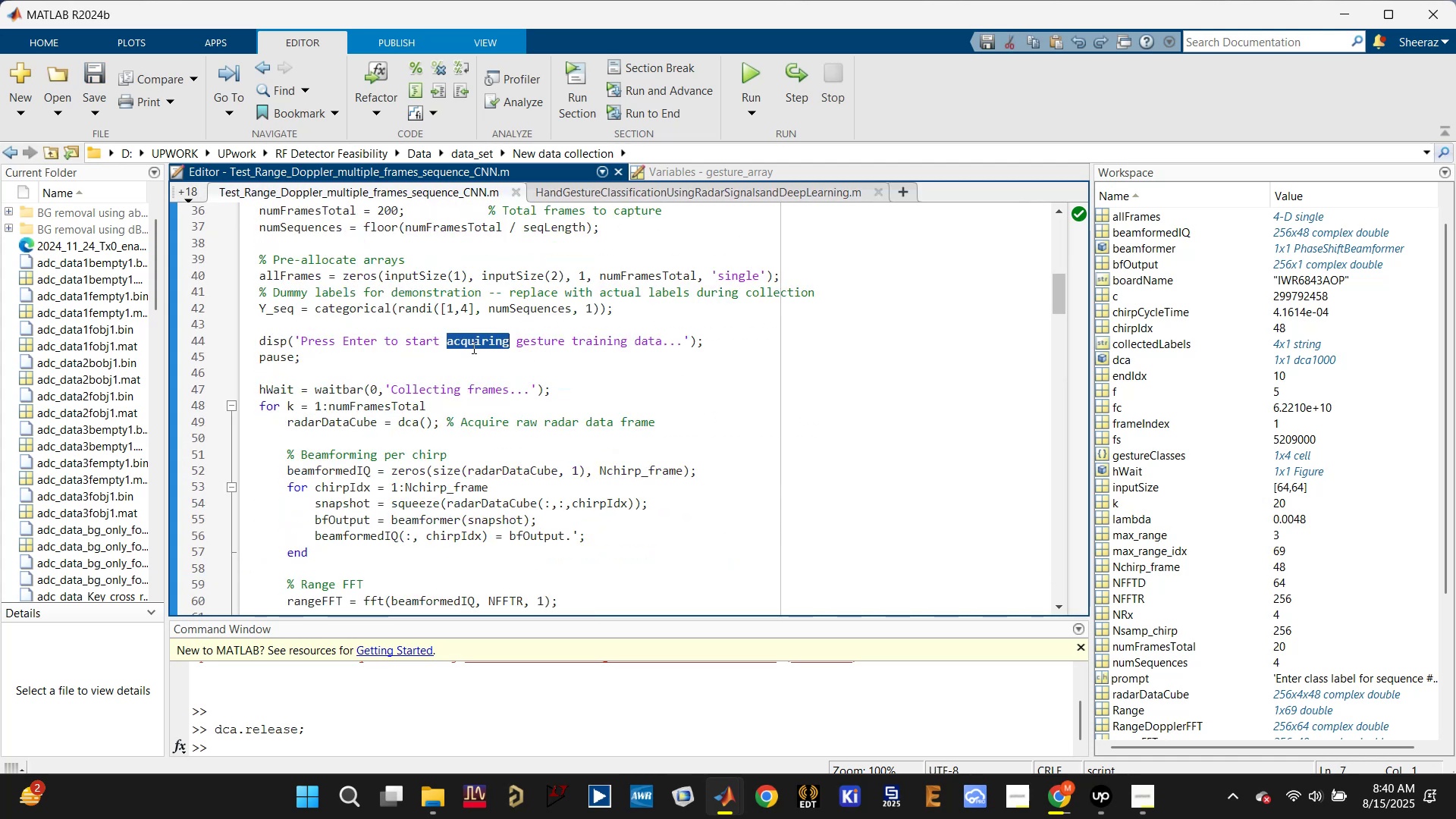 
triple_click([472, 347])
 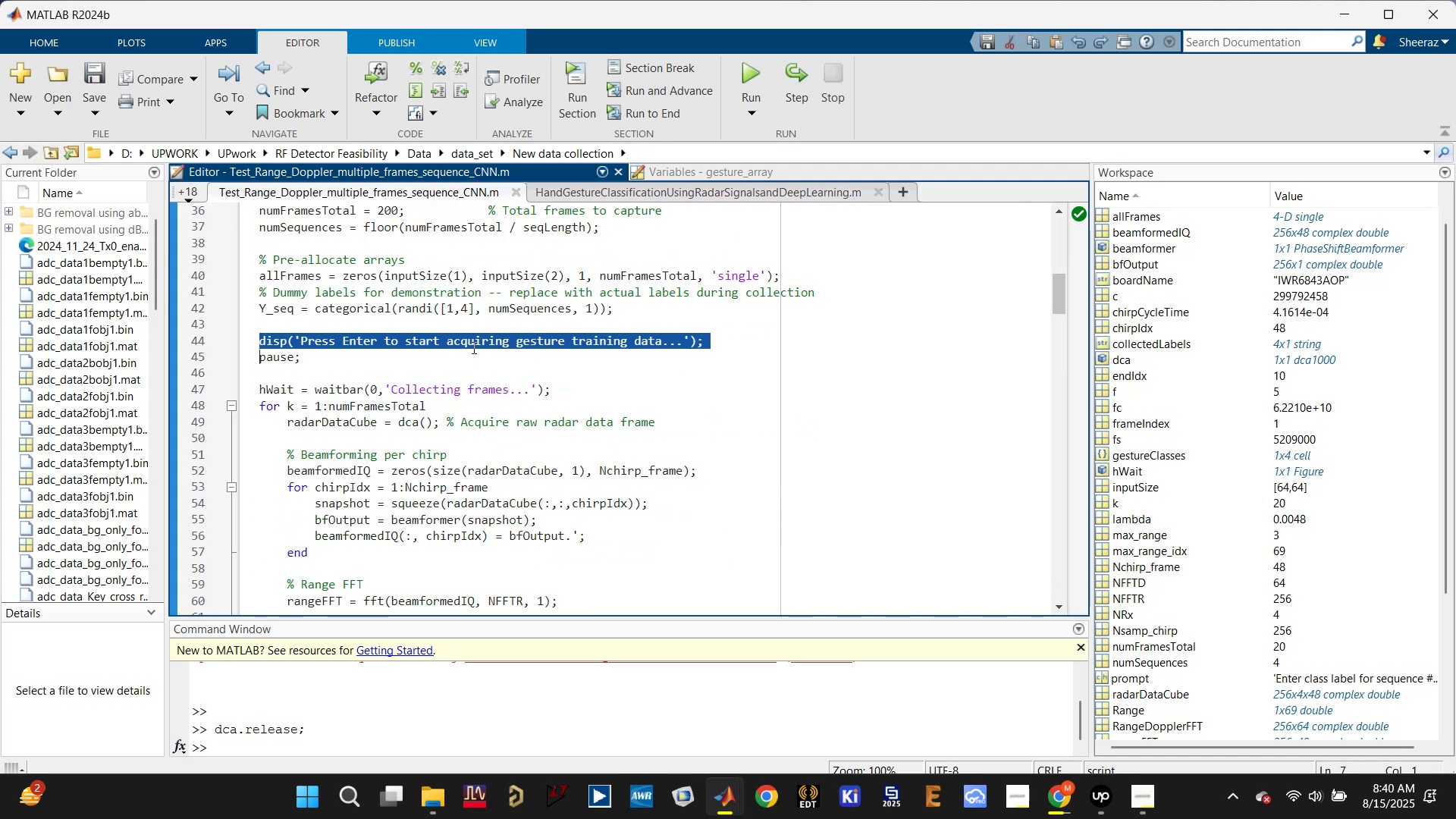 
key(Control+C)
 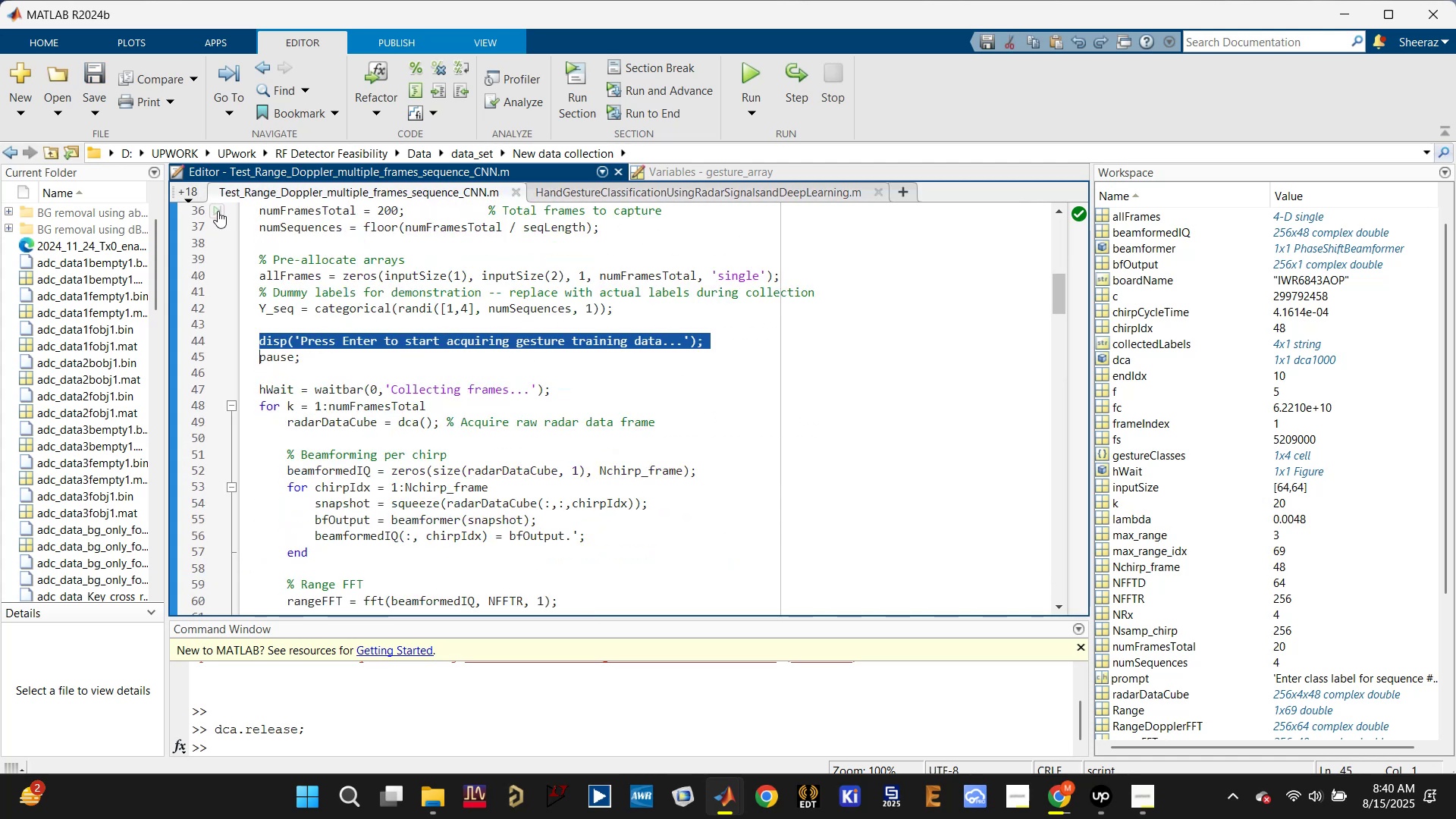 
left_click([197, 196])
 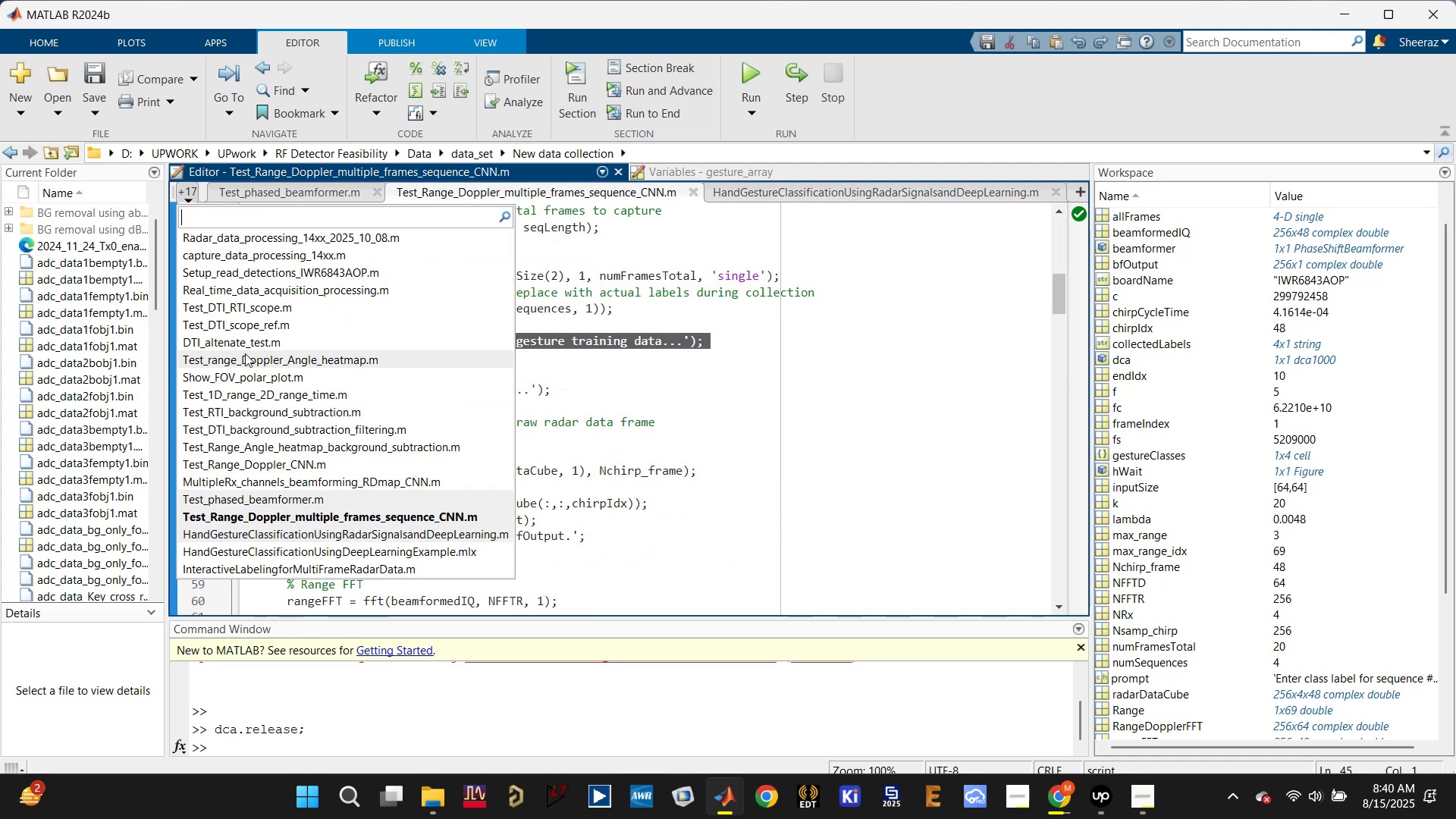 
left_click([542, 347])
 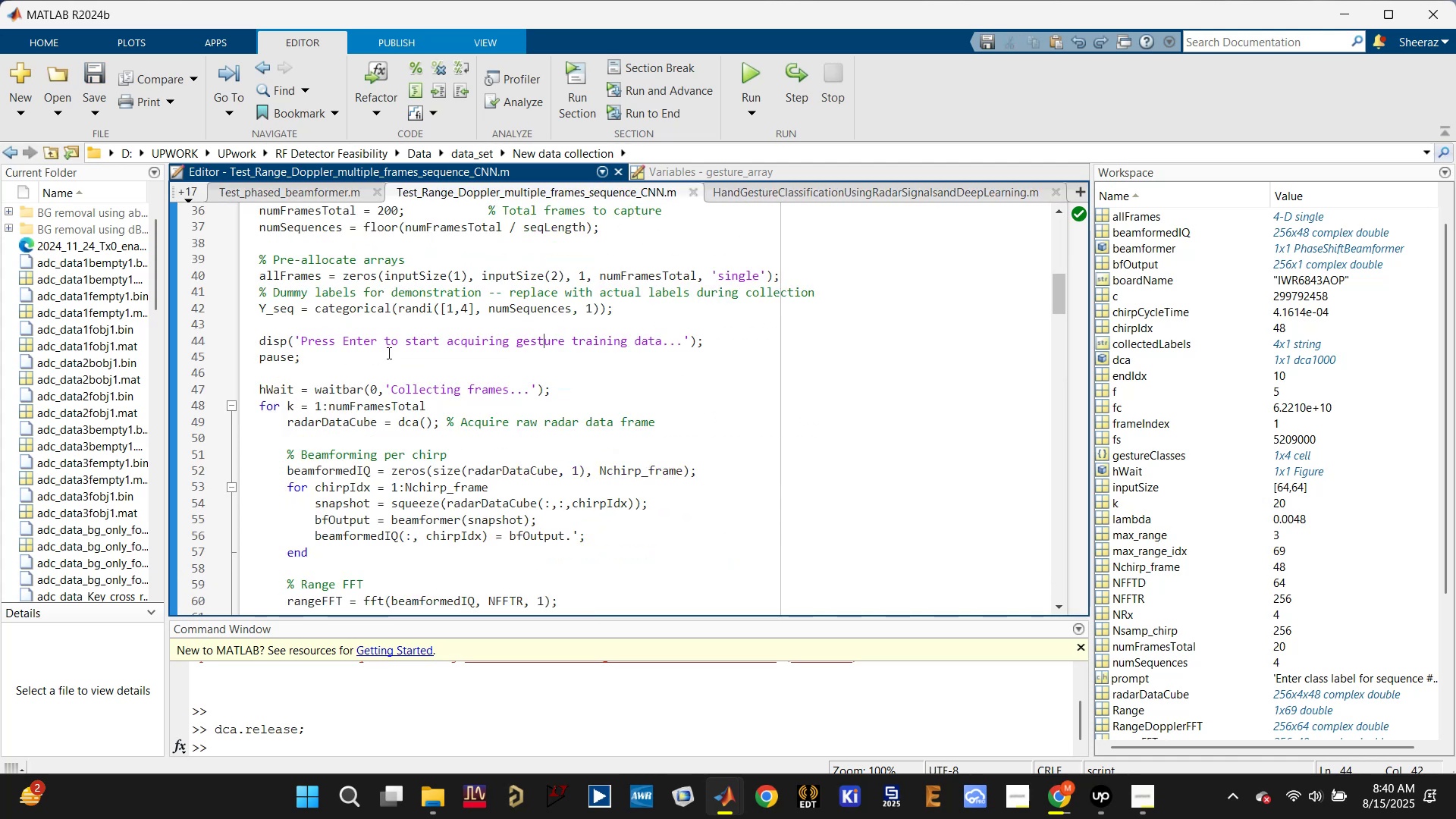 
left_click_drag(start_coordinate=[359, 353], to_coordinate=[255, 338])
 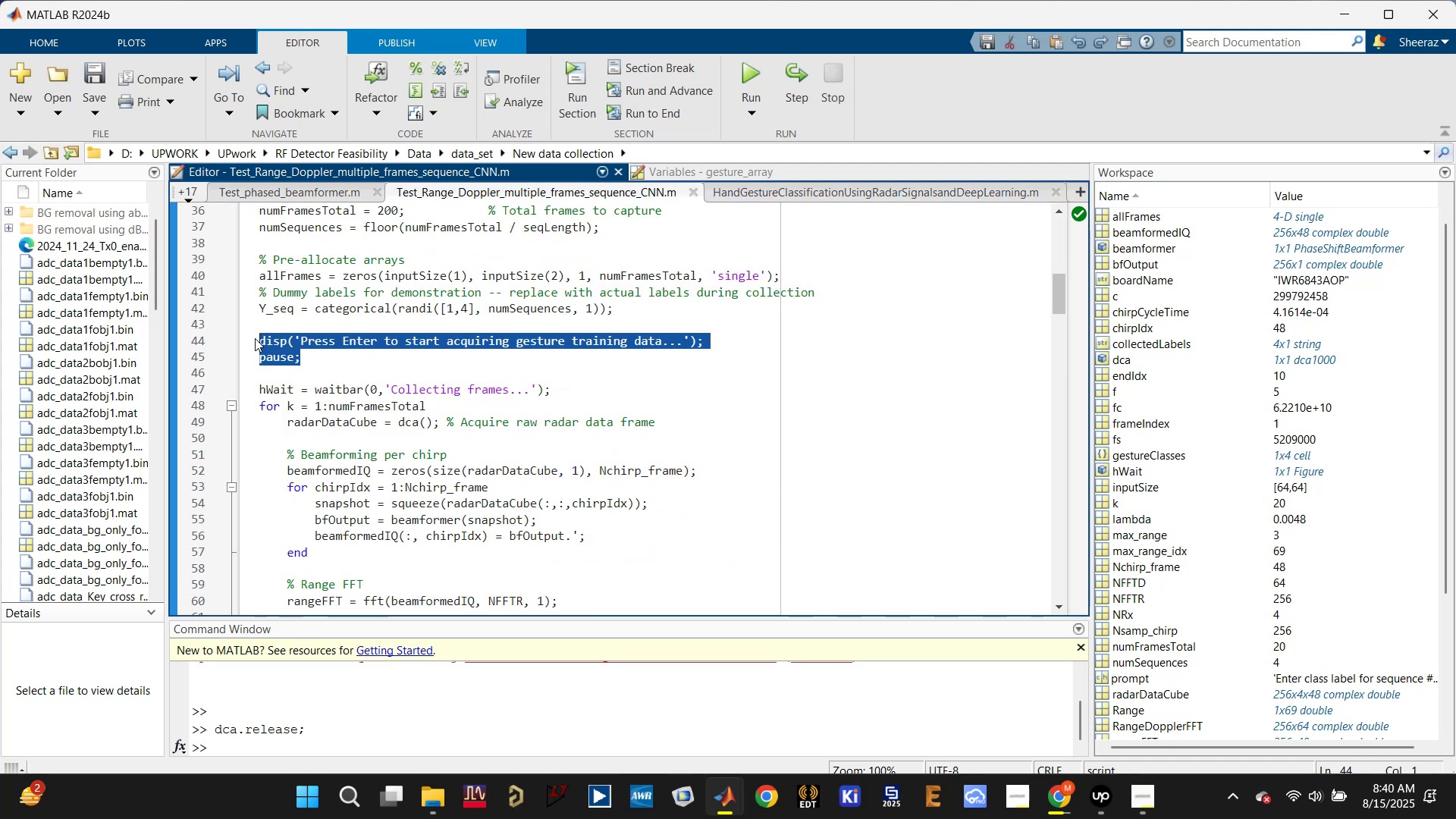 
key(Control+ControlLeft)
 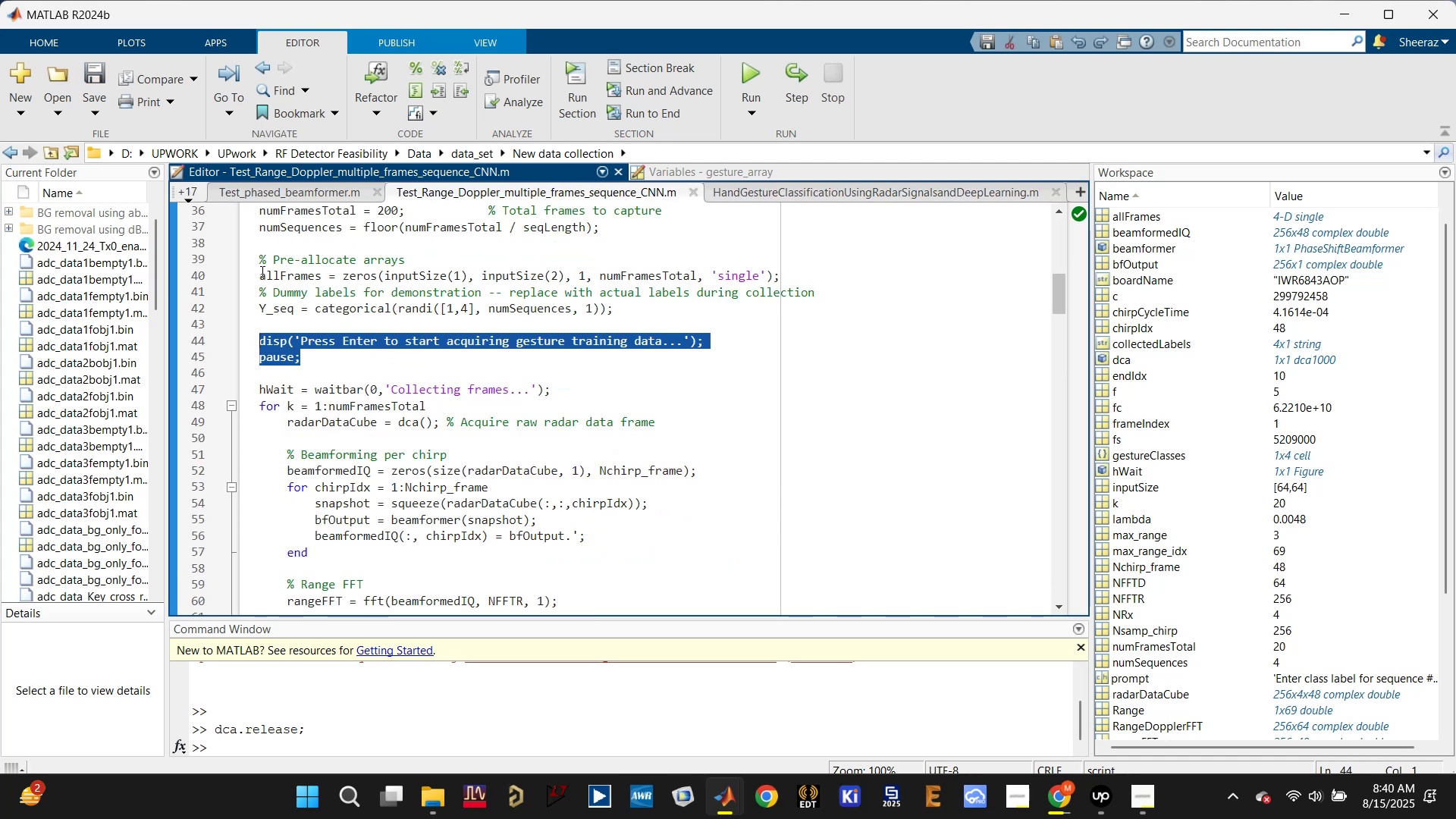 
key(Control+C)
 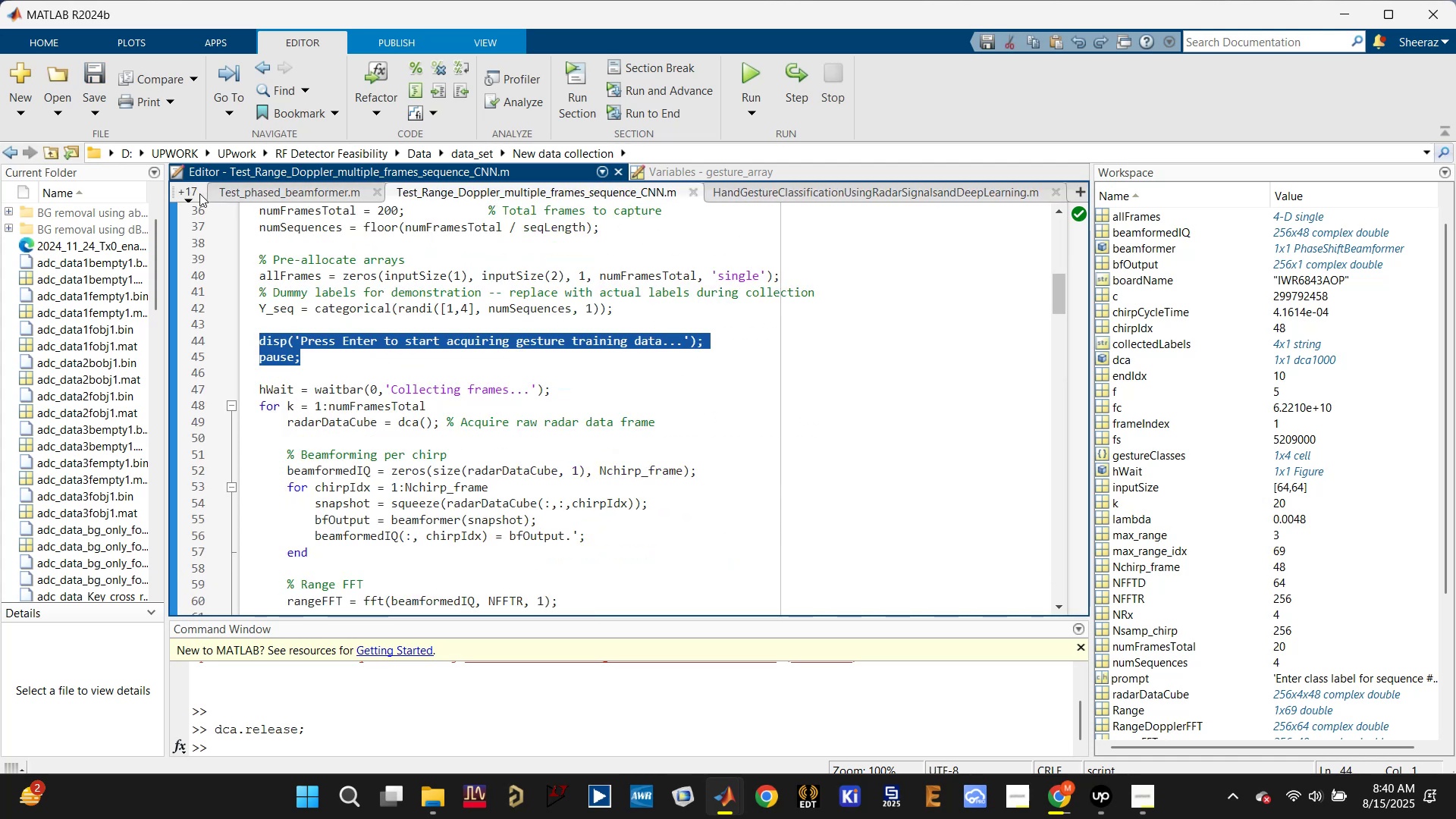 
left_click([191, 196])
 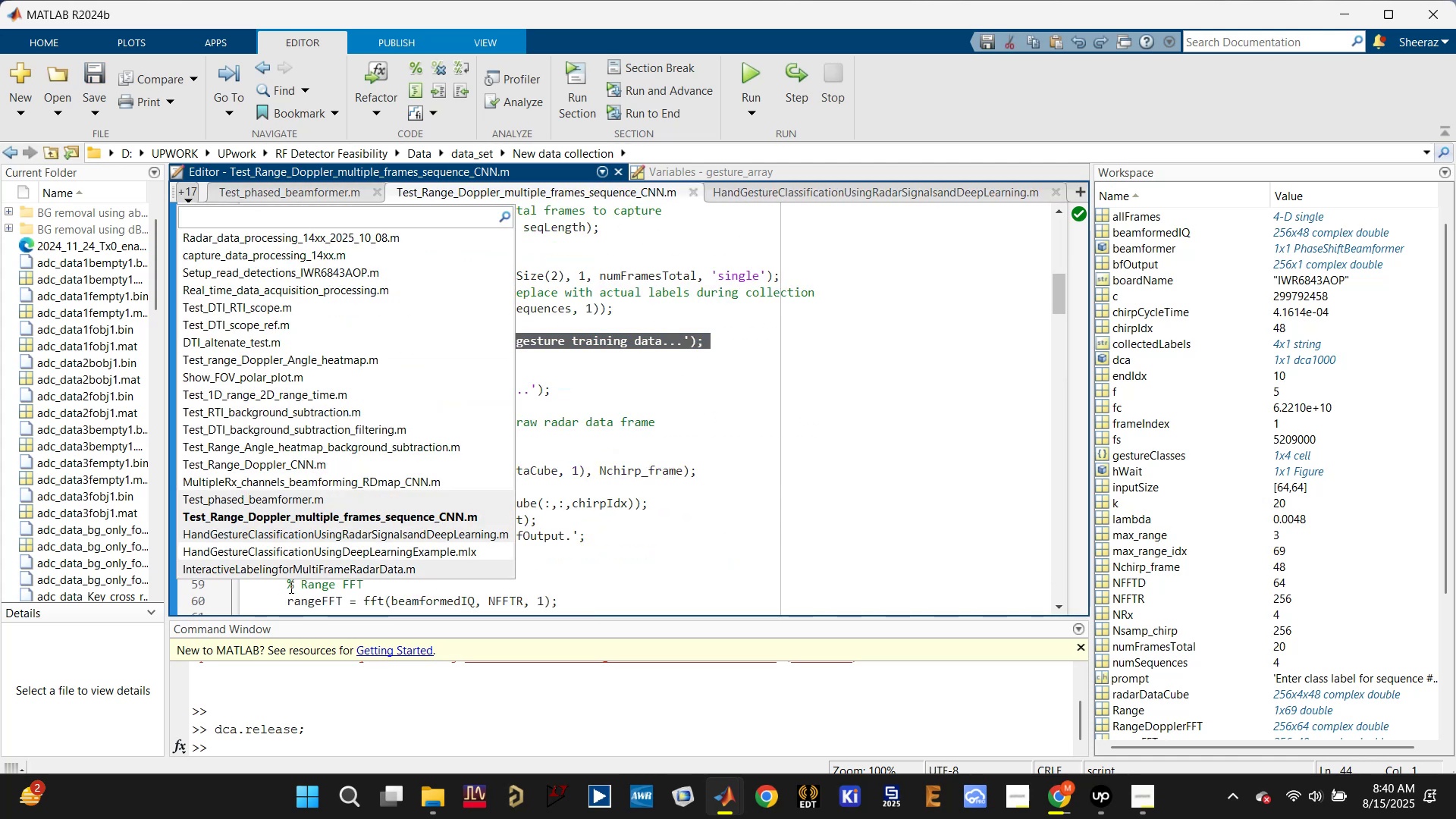 
left_click([291, 570])
 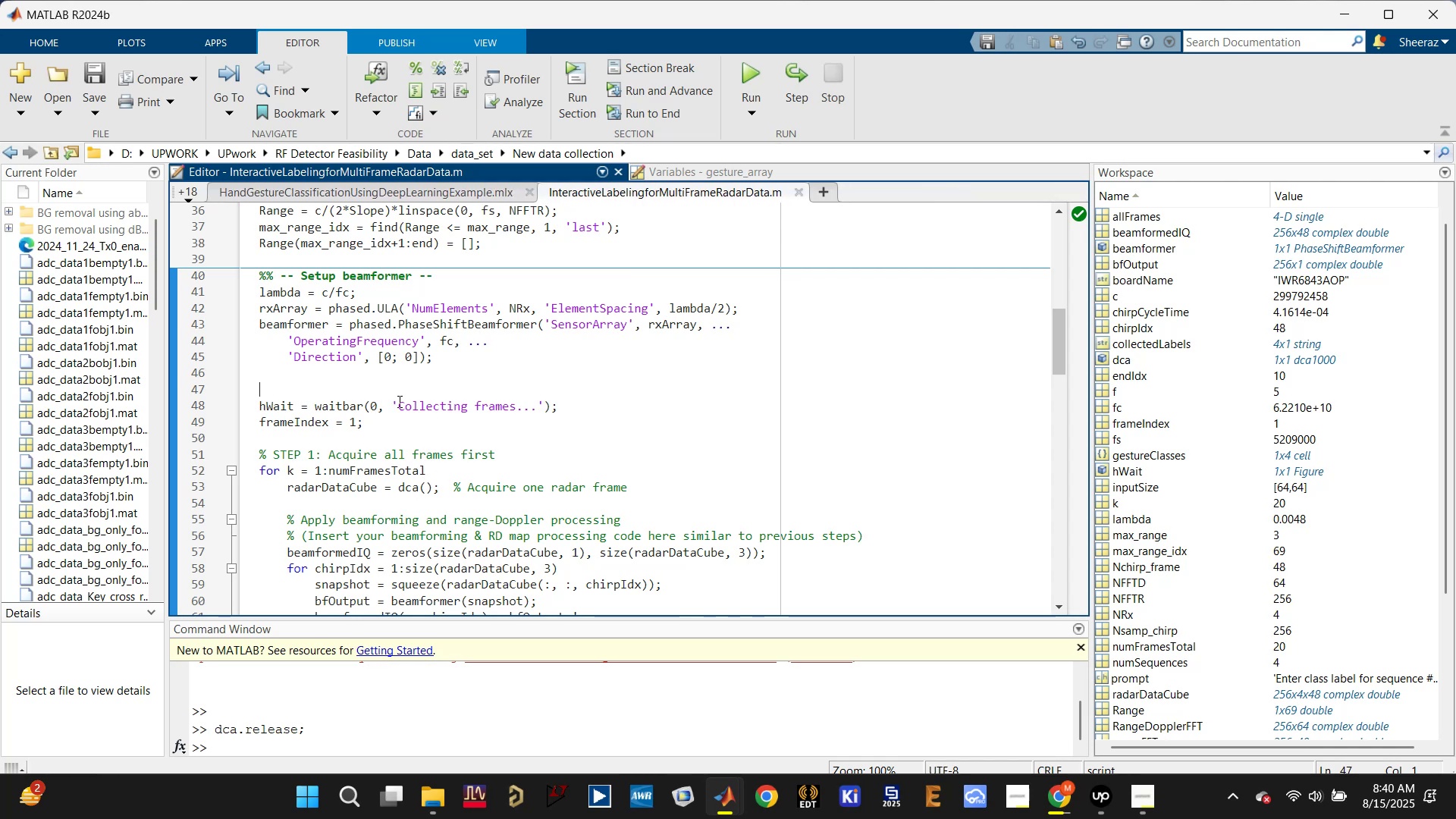 
left_click([356, 381])
 